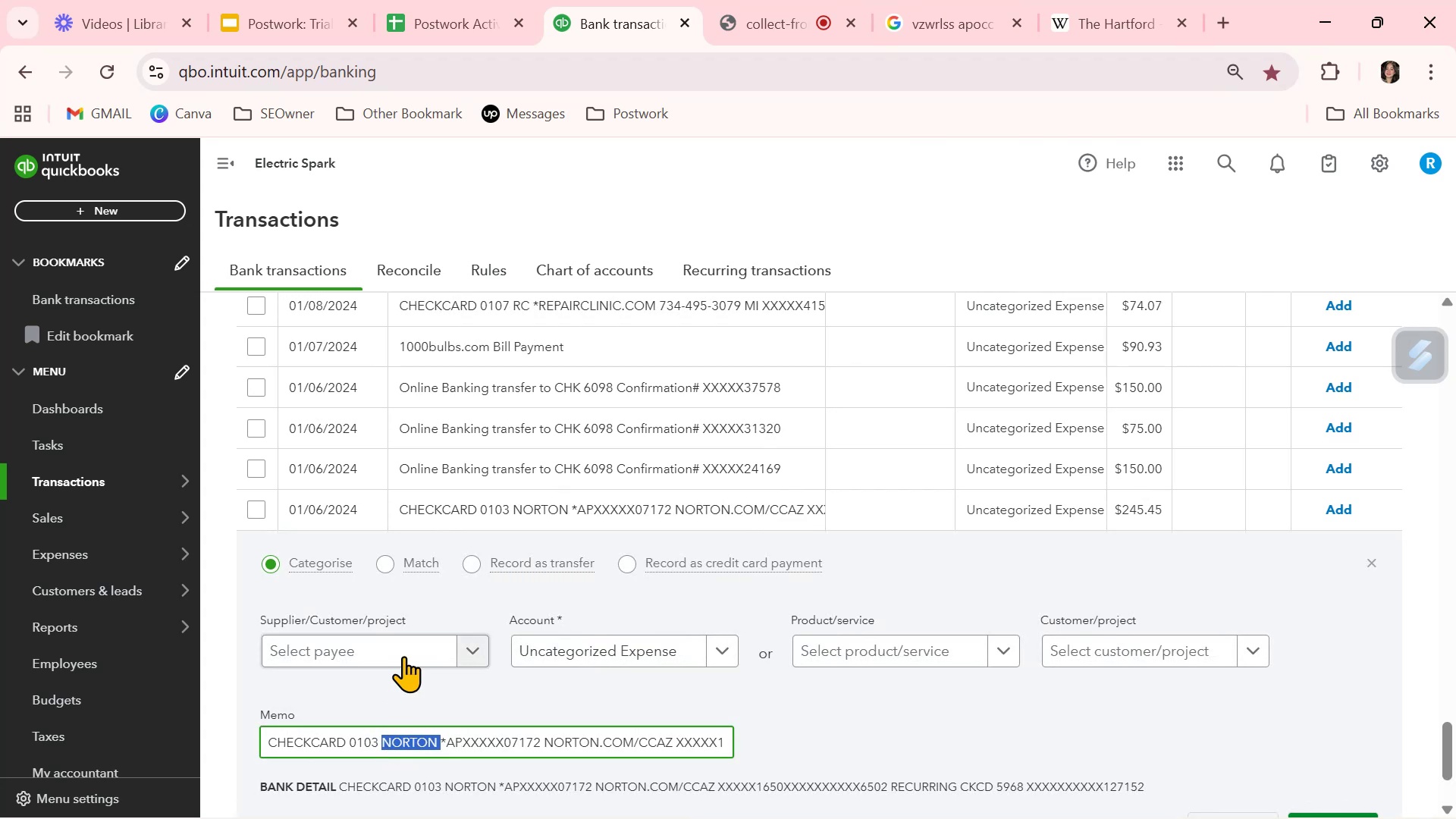 
left_click([408, 646])
 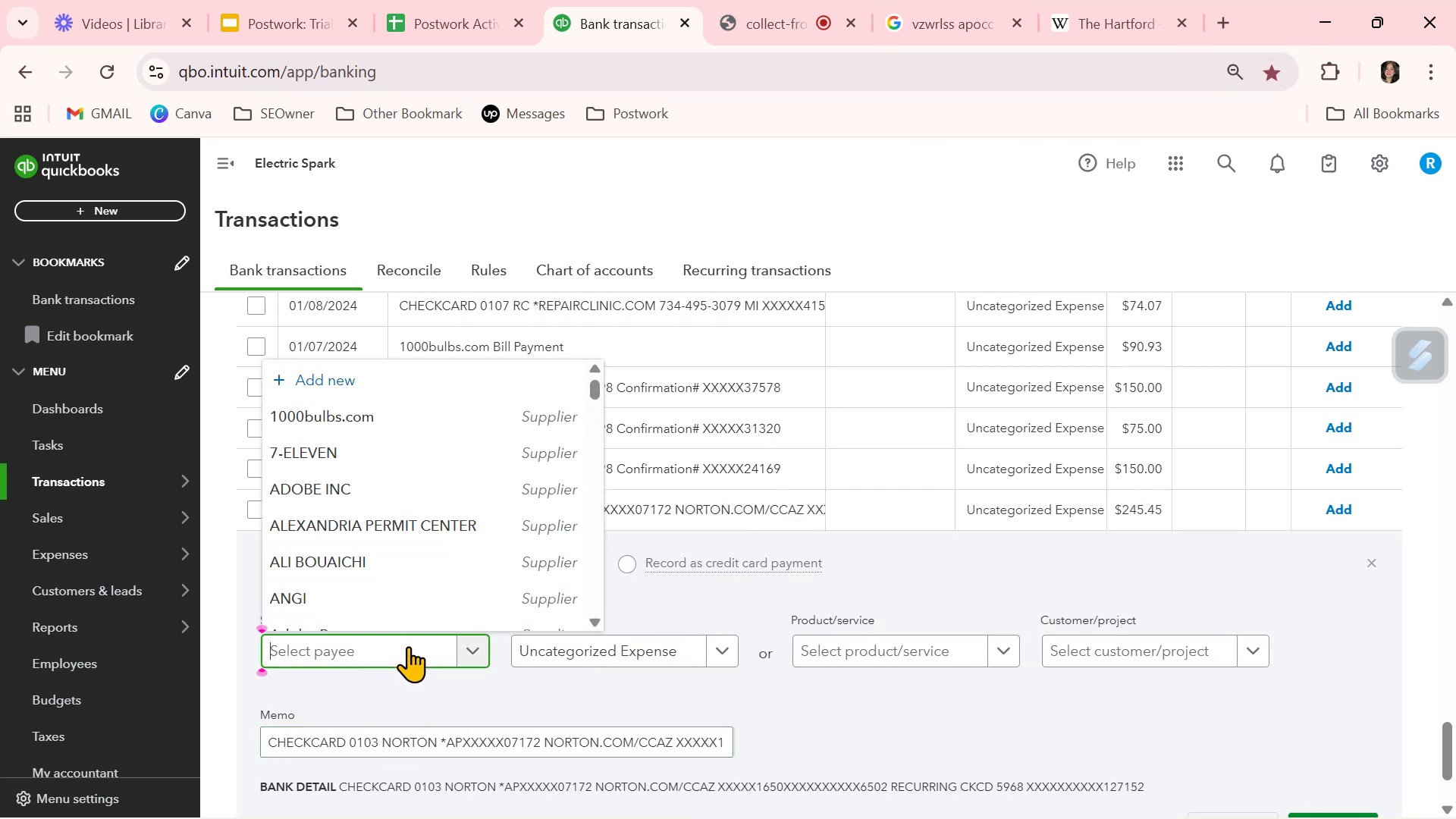 
key(Control+ControlLeft)
 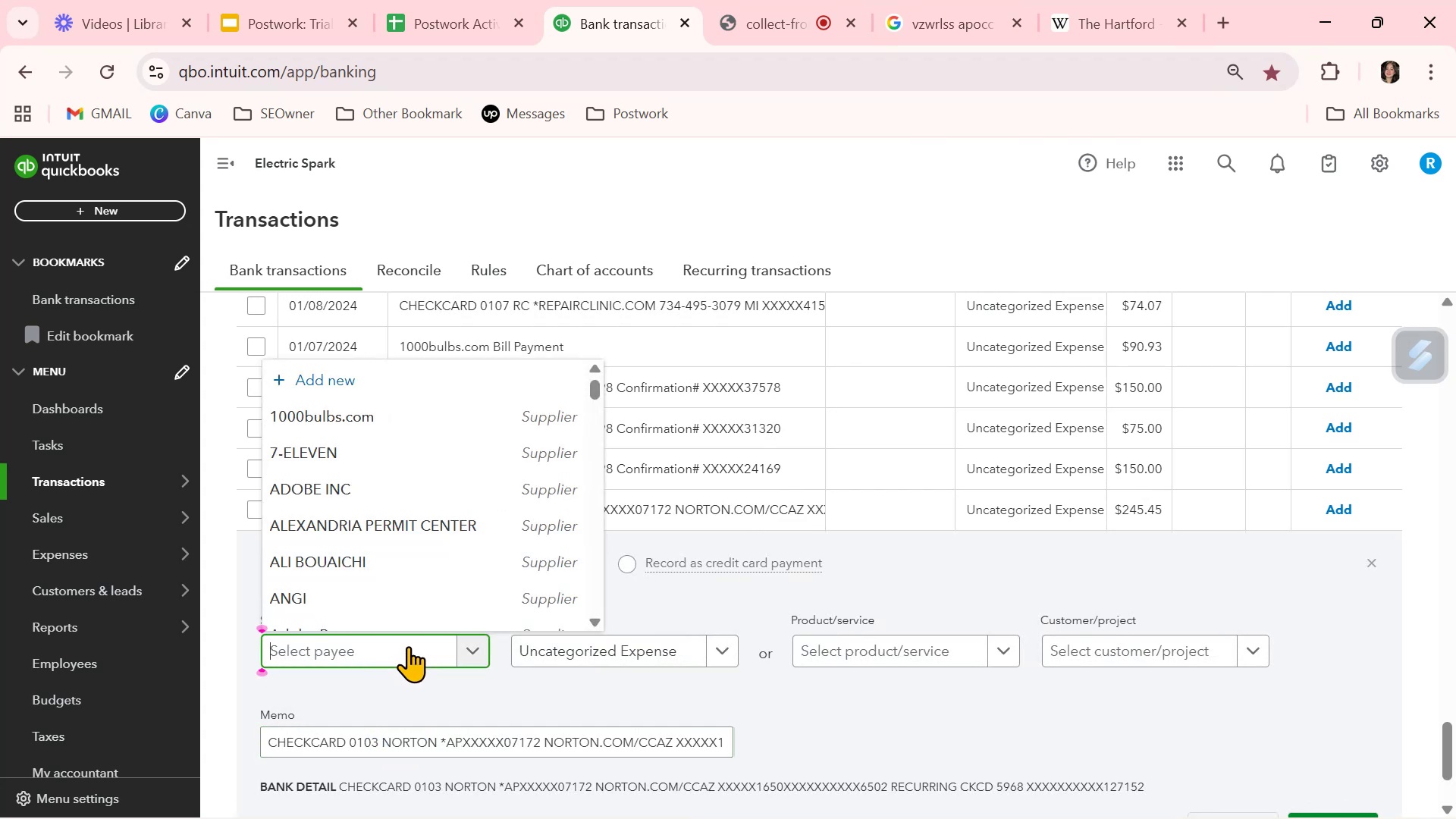 
key(Control+V)
 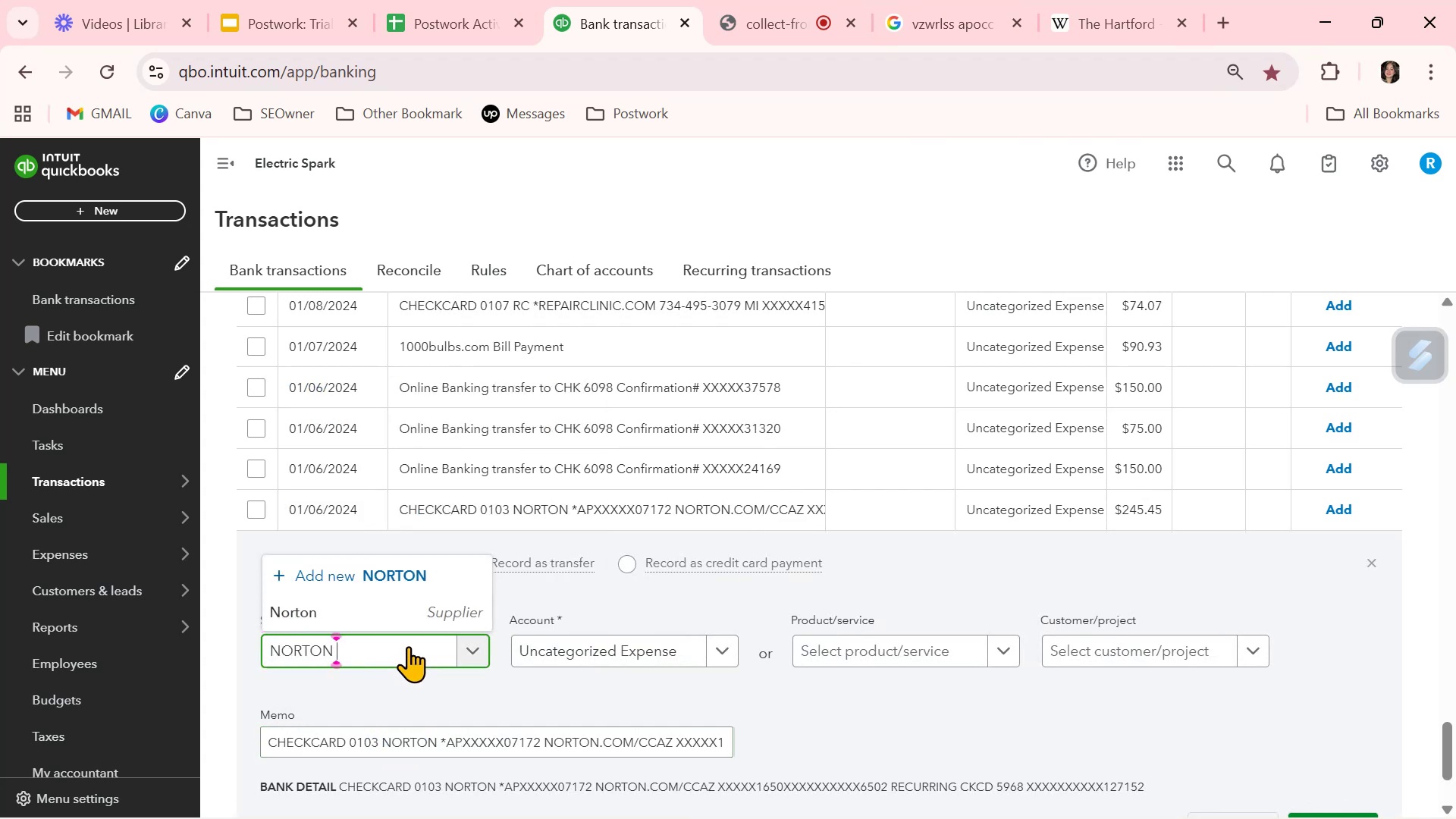 
scroll: coordinate [774, 579], scroll_direction: up, amount: 34.0
 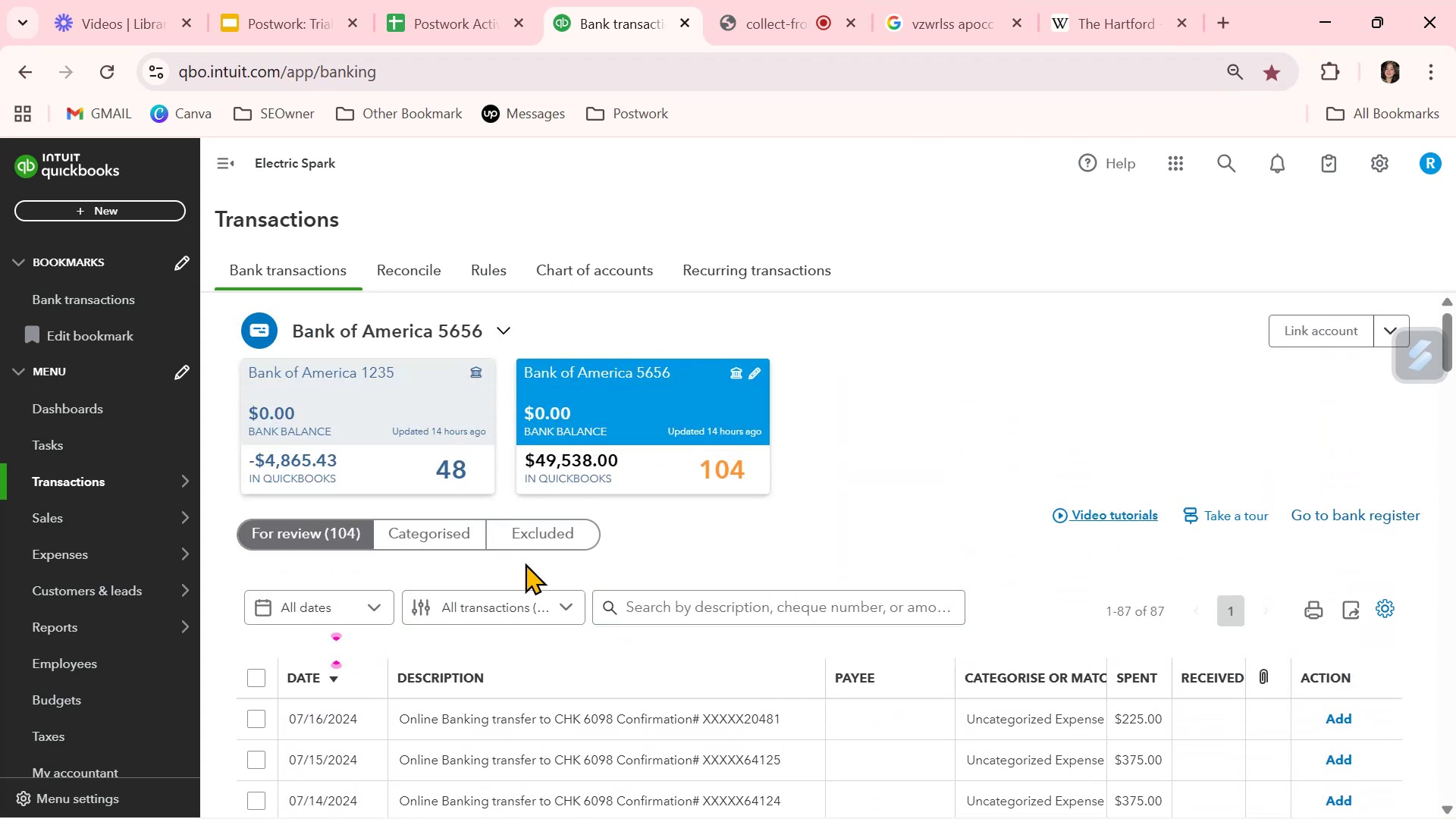 
left_click([670, 595])
 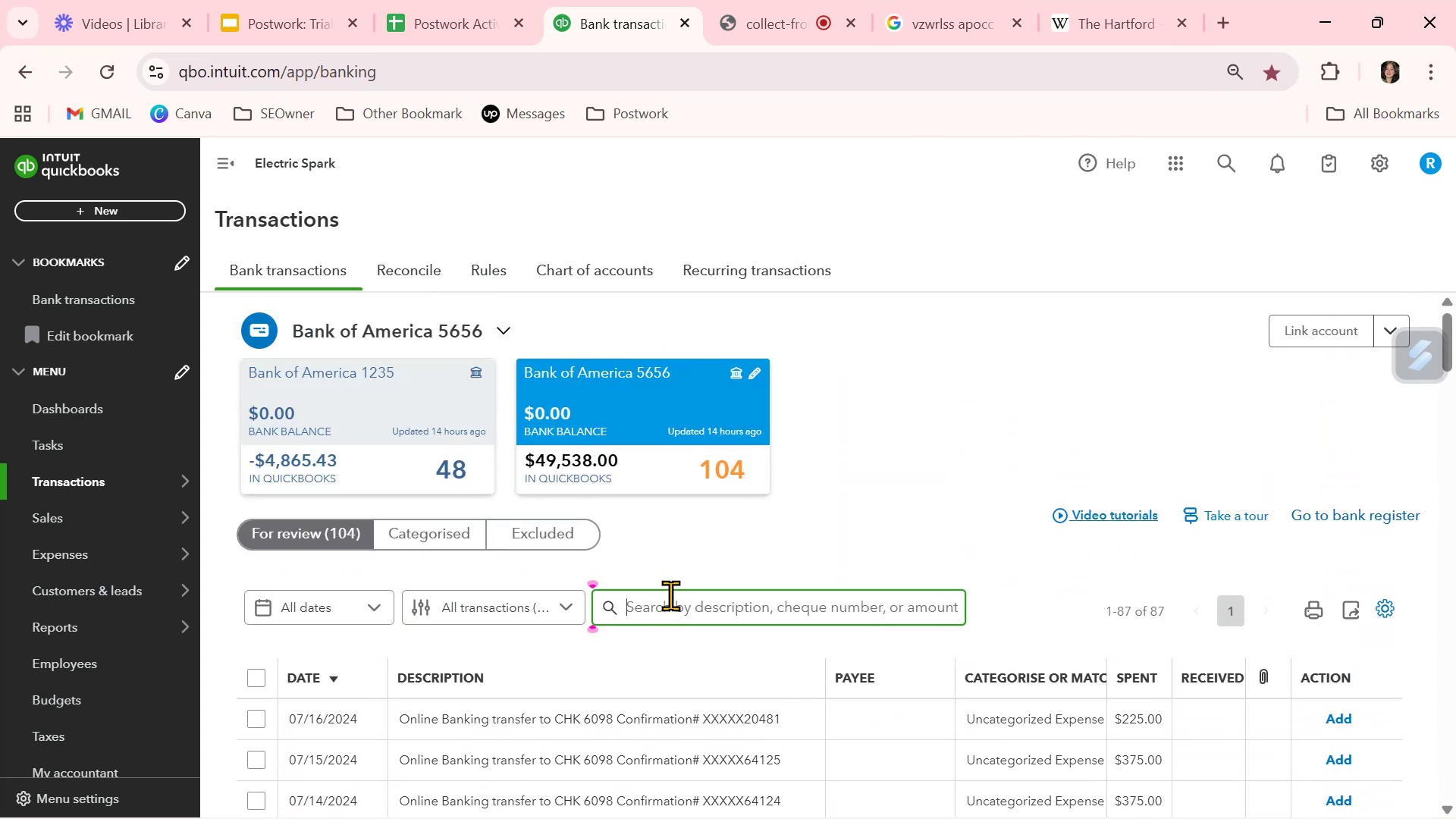 
key(Control+ControlLeft)
 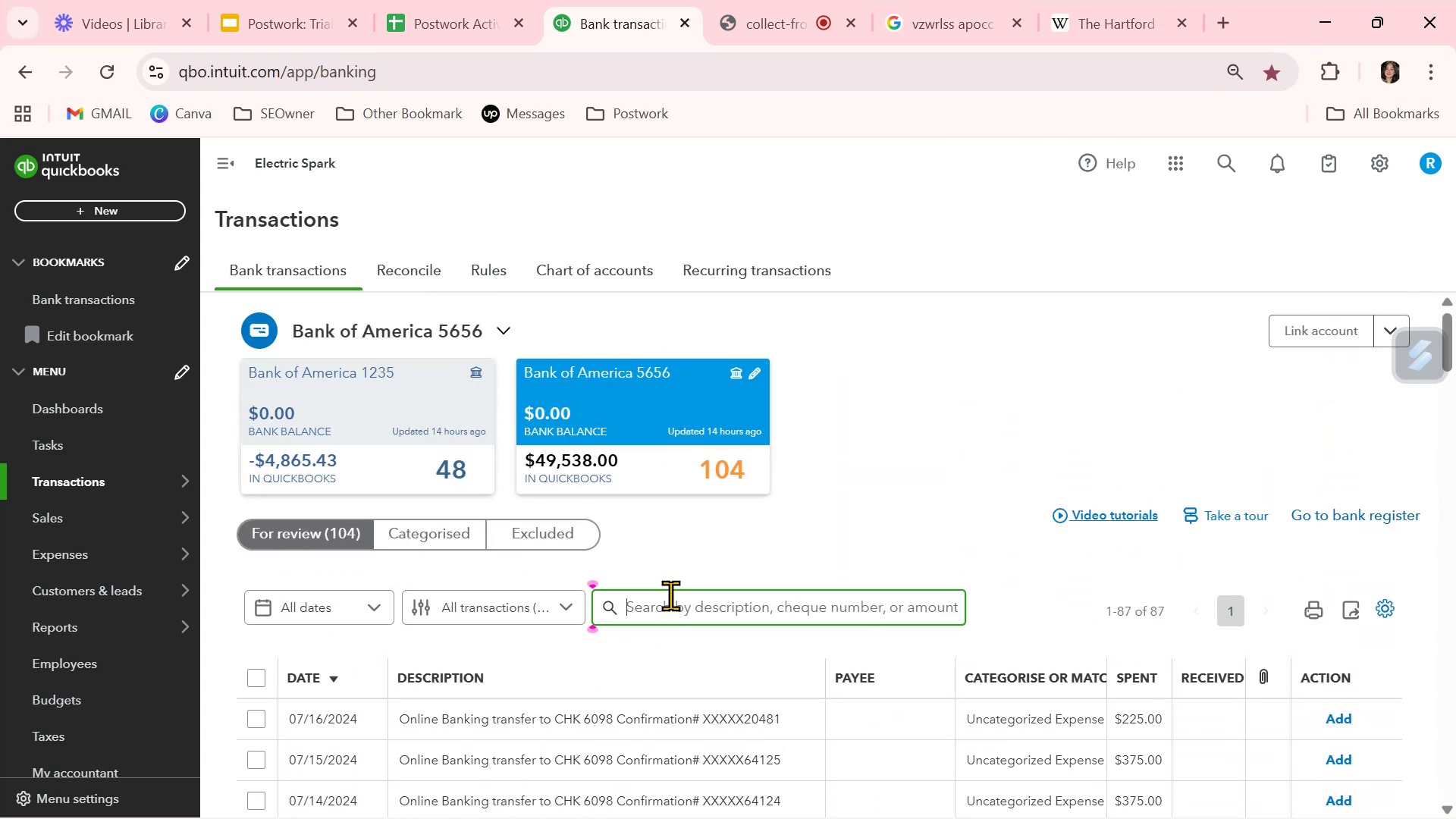 
key(Control+V)
 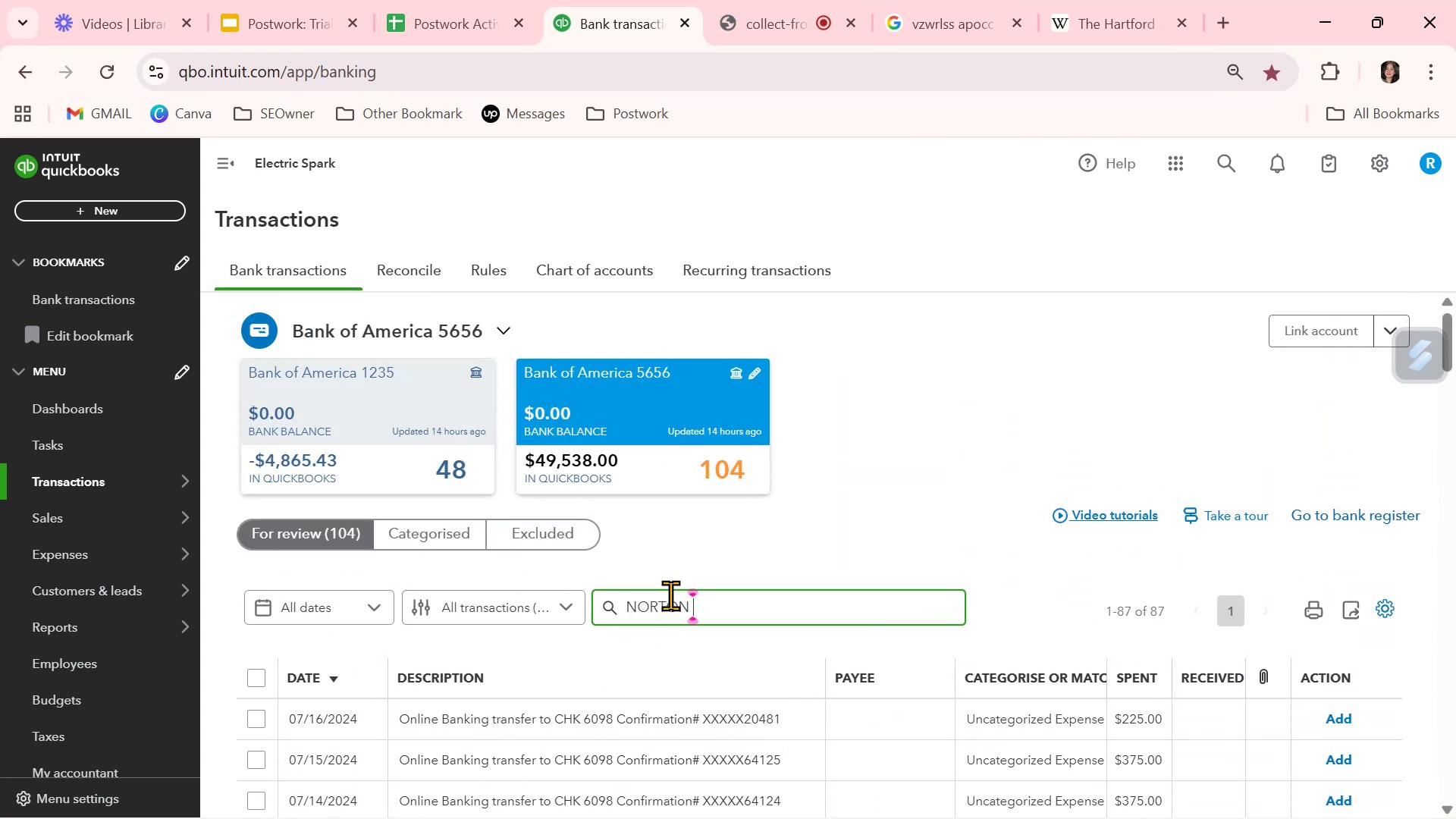 
key(NumpadEnter)
 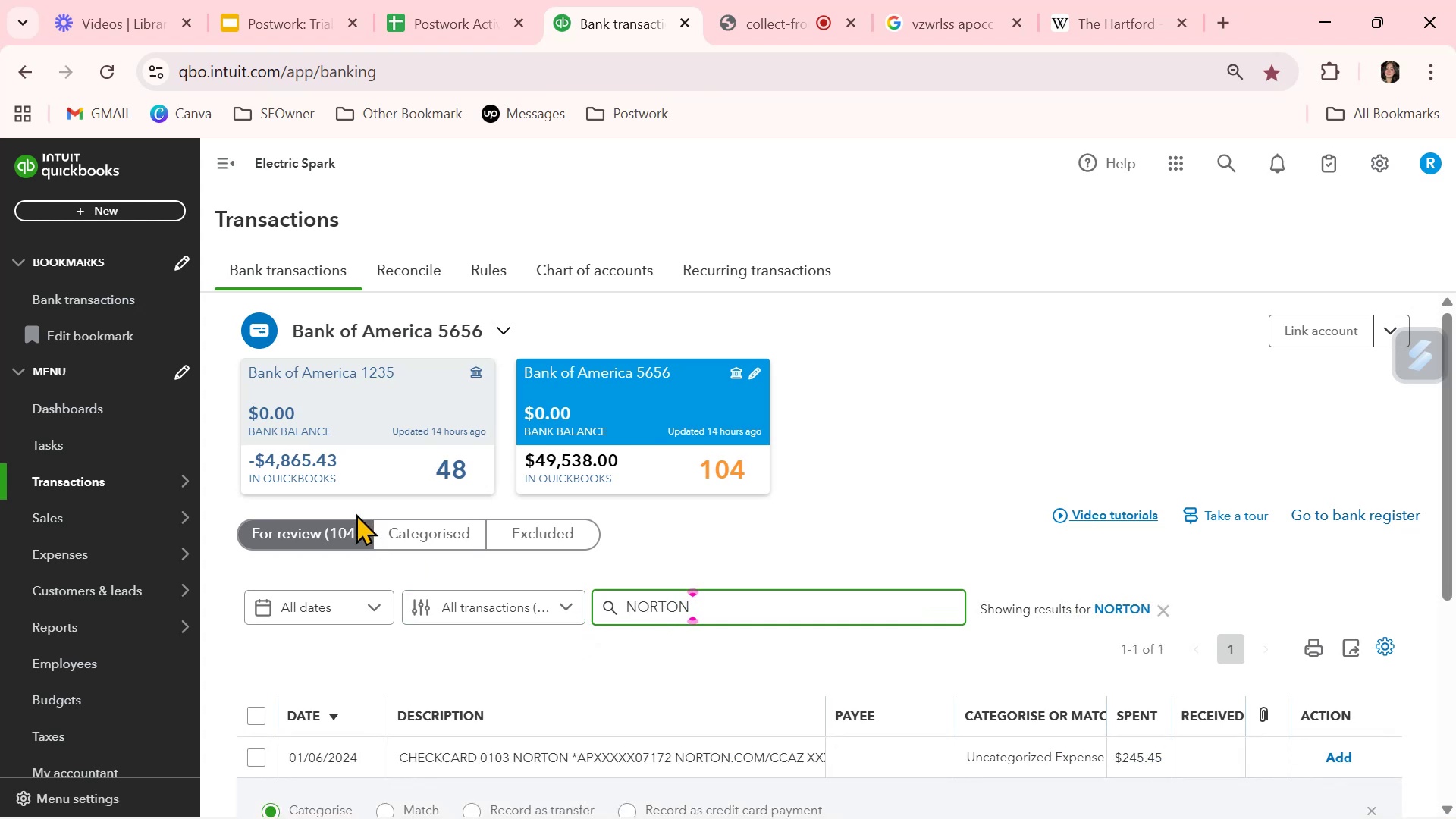 
left_click([401, 529])
 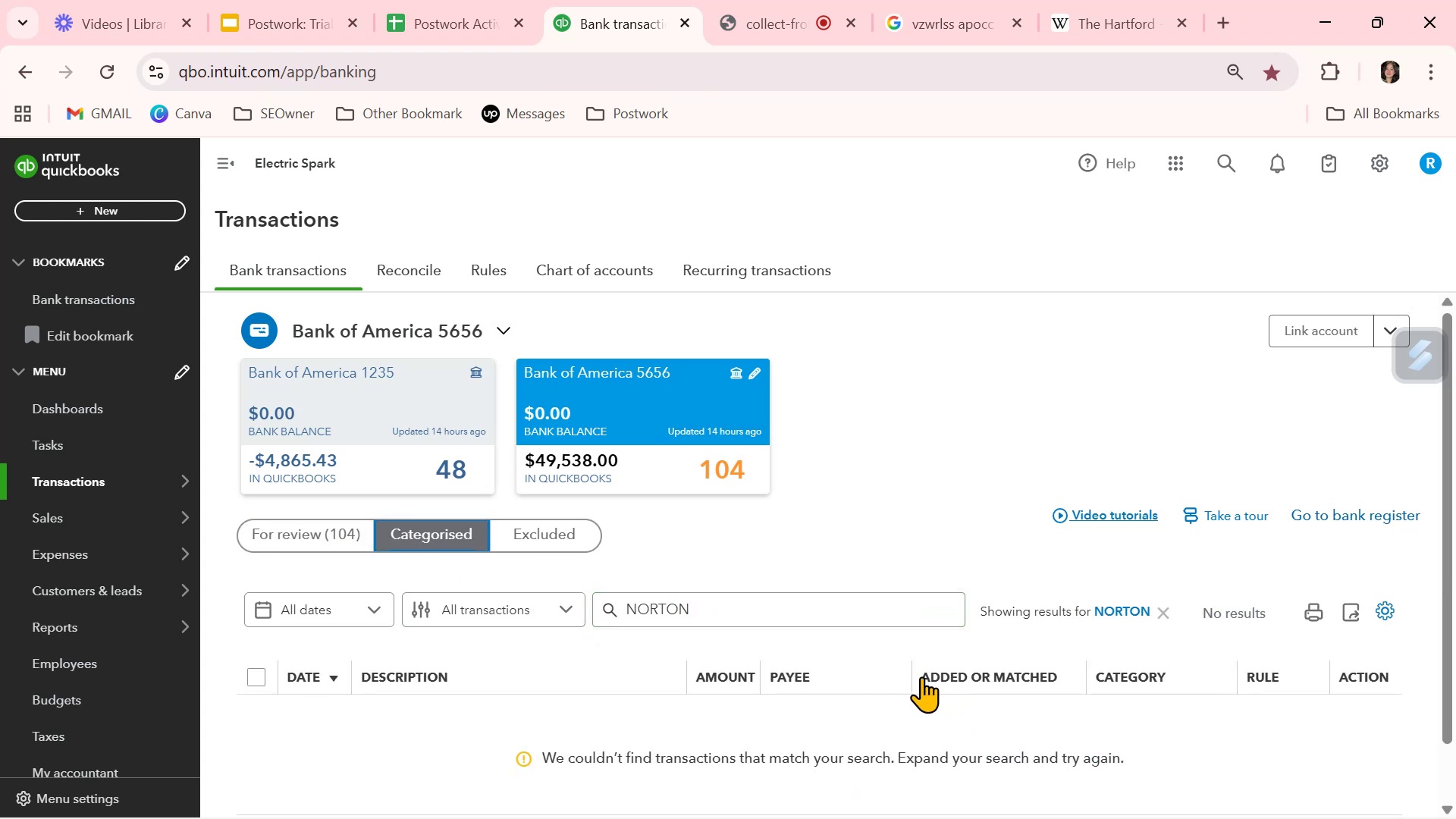 
scroll: coordinate [922, 677], scroll_direction: down, amount: 1.0
 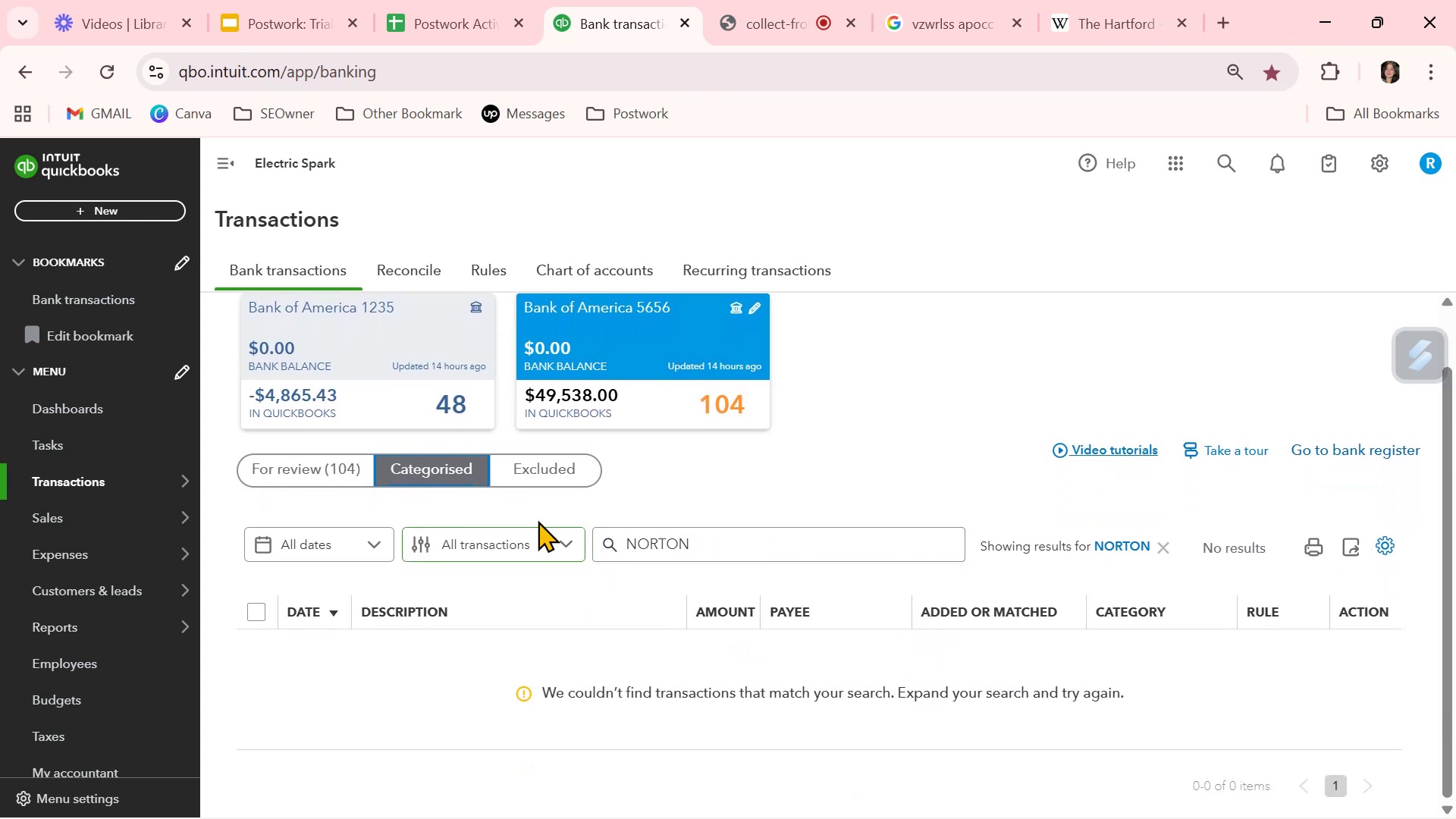 
left_click([739, 548])
 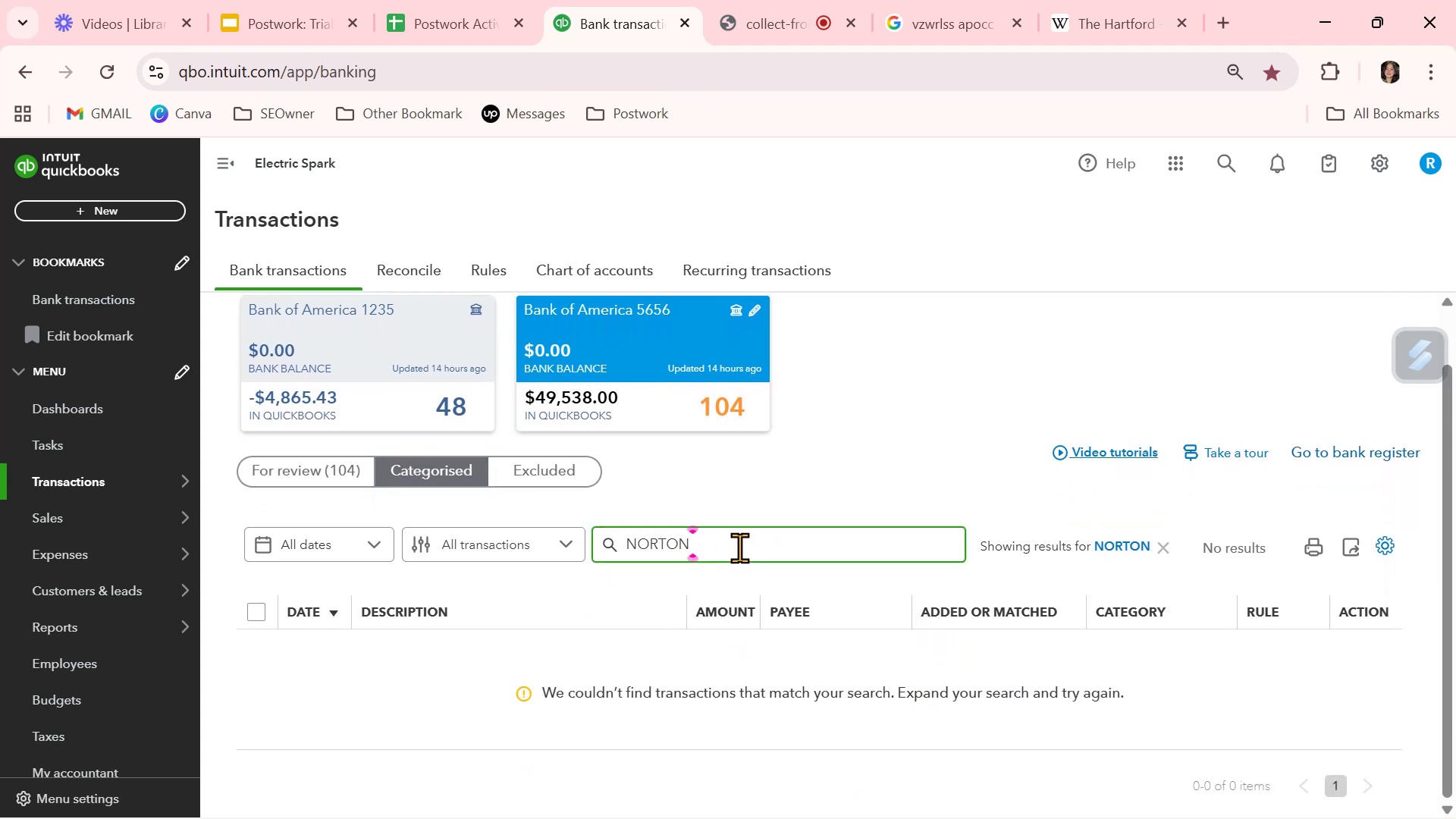 
key(Backspace)
 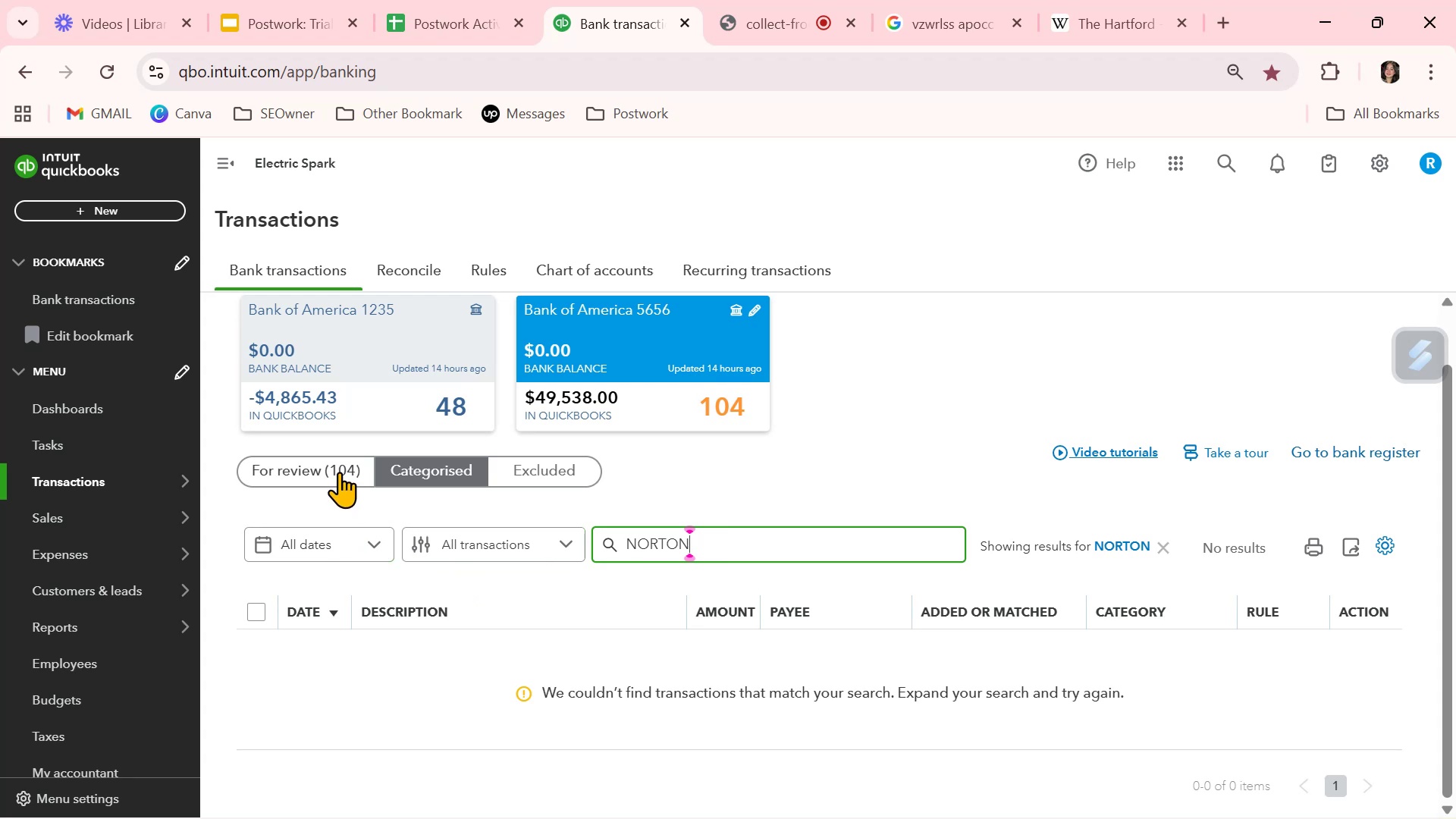 
left_click([339, 472])
 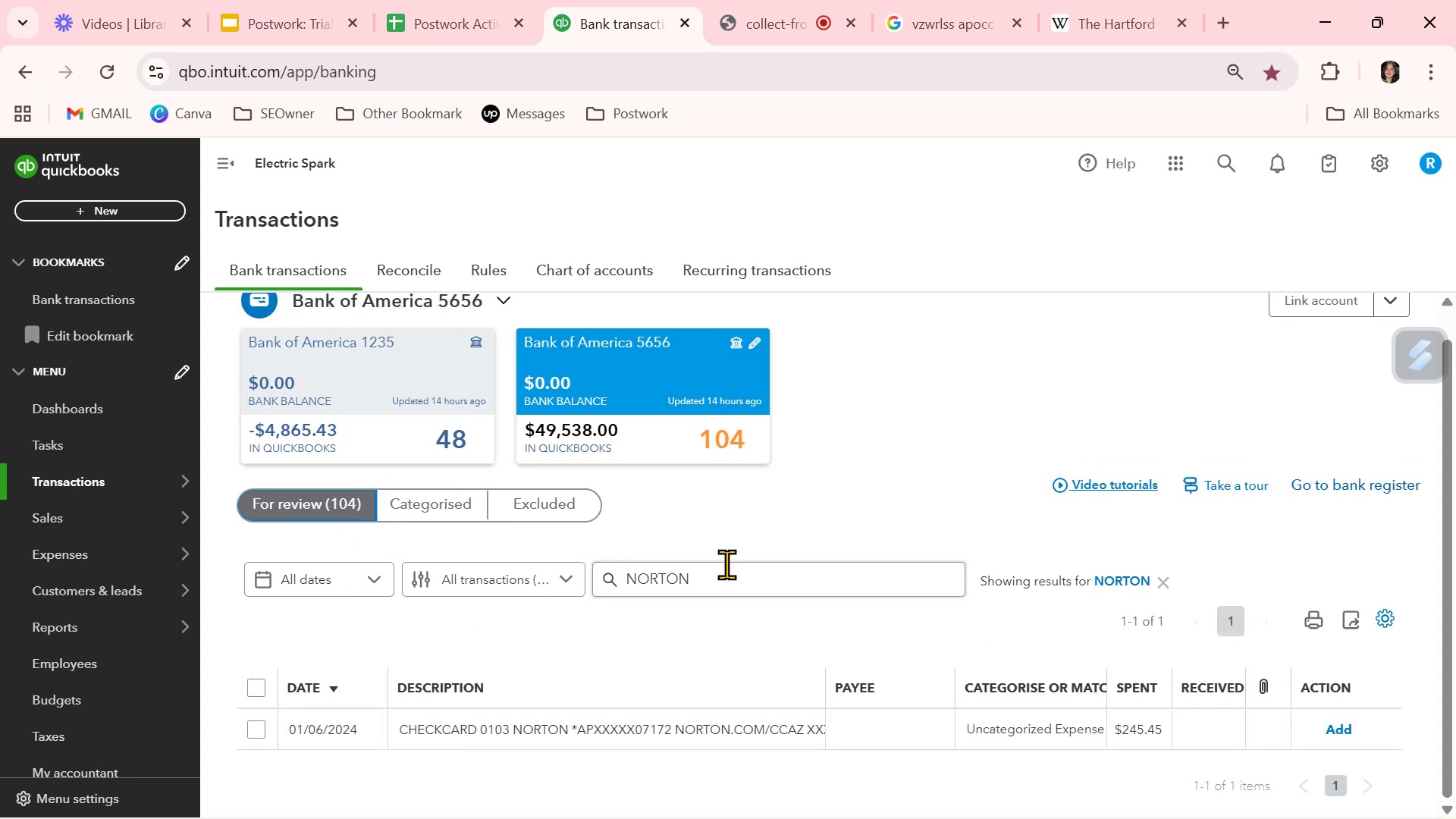 
scroll: coordinate [818, 681], scroll_direction: down, amount: 3.0
 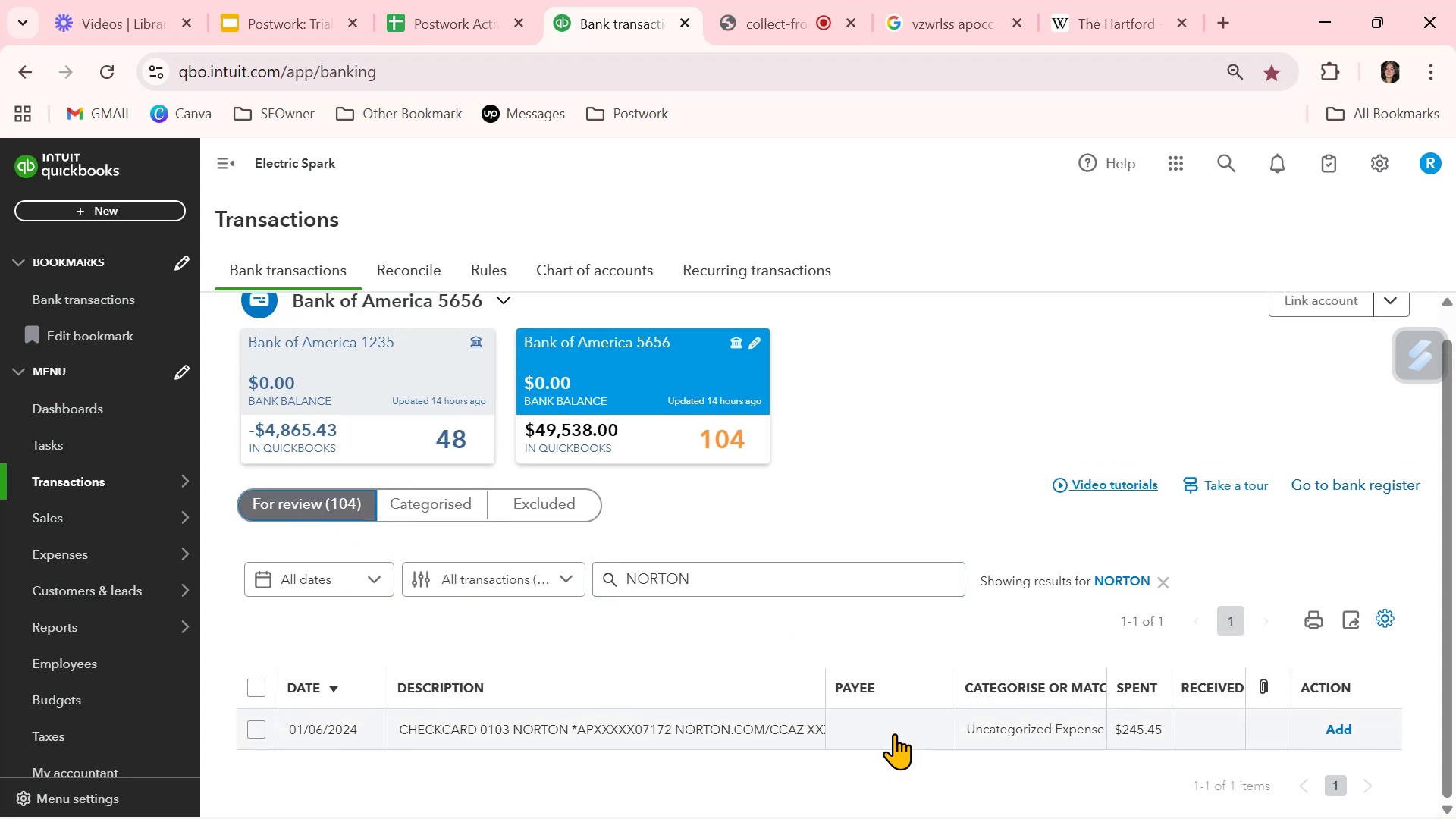 
left_click([894, 733])
 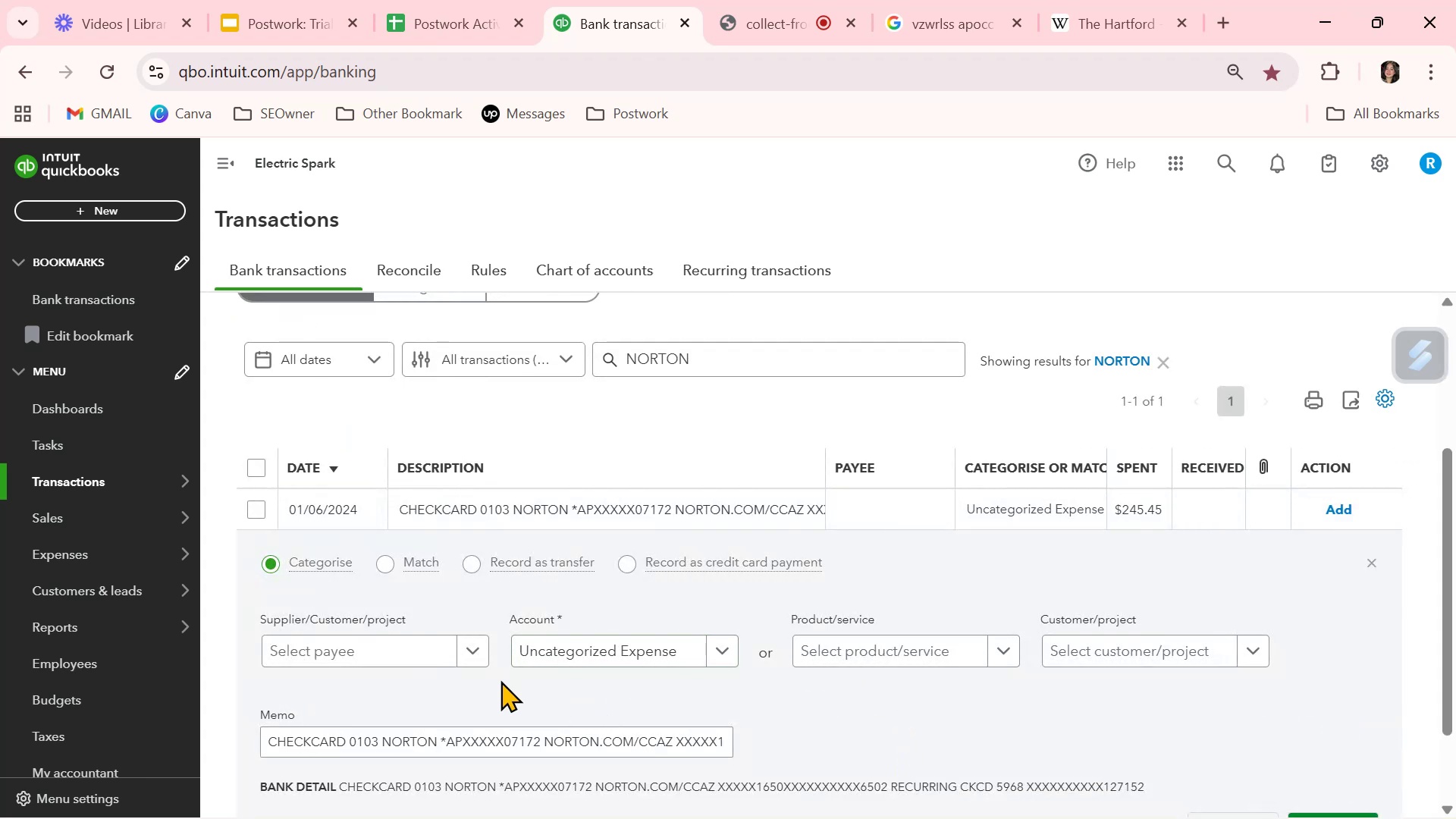 
left_click([321, 642])
 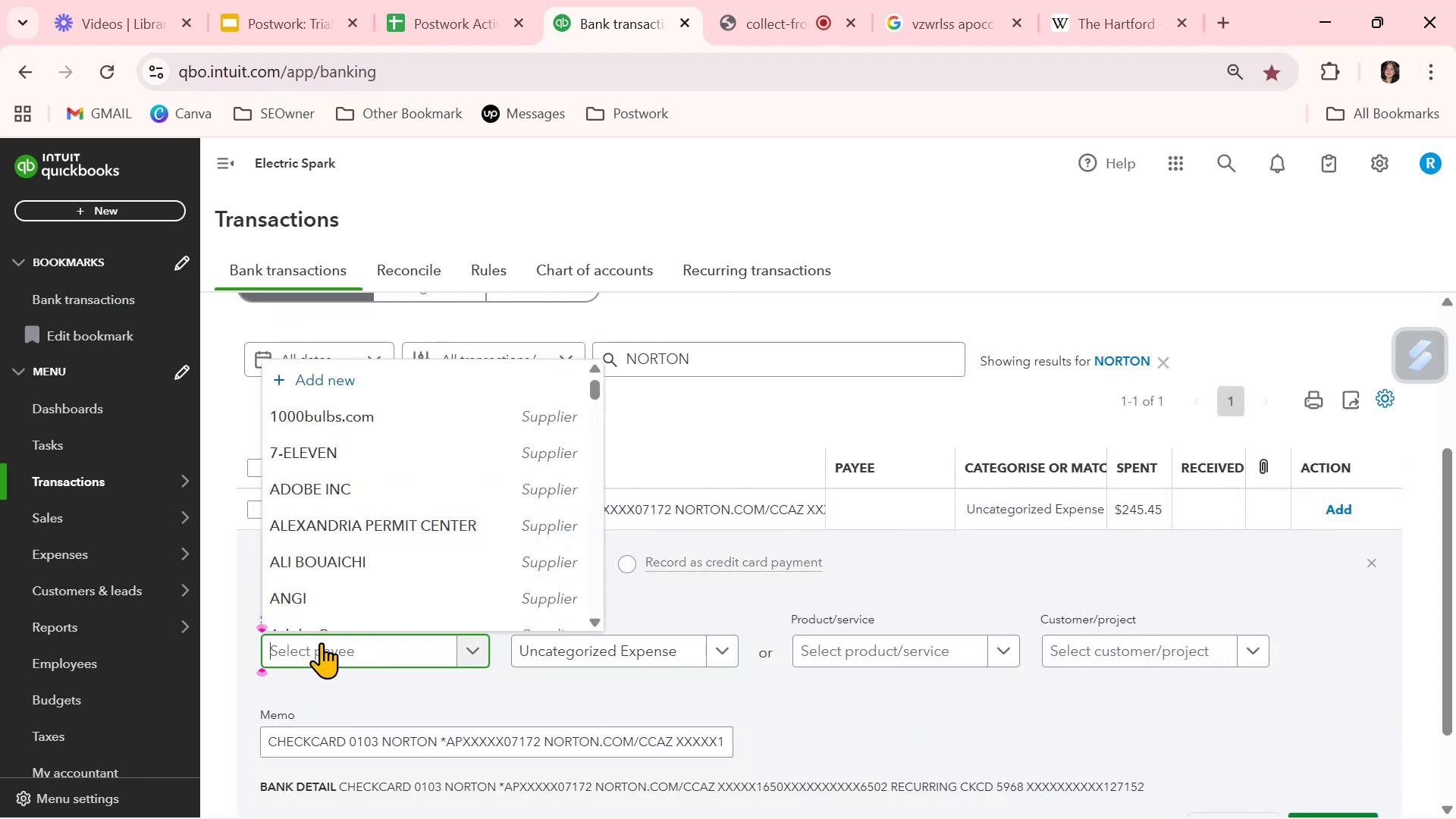 
key(Control+ControlLeft)
 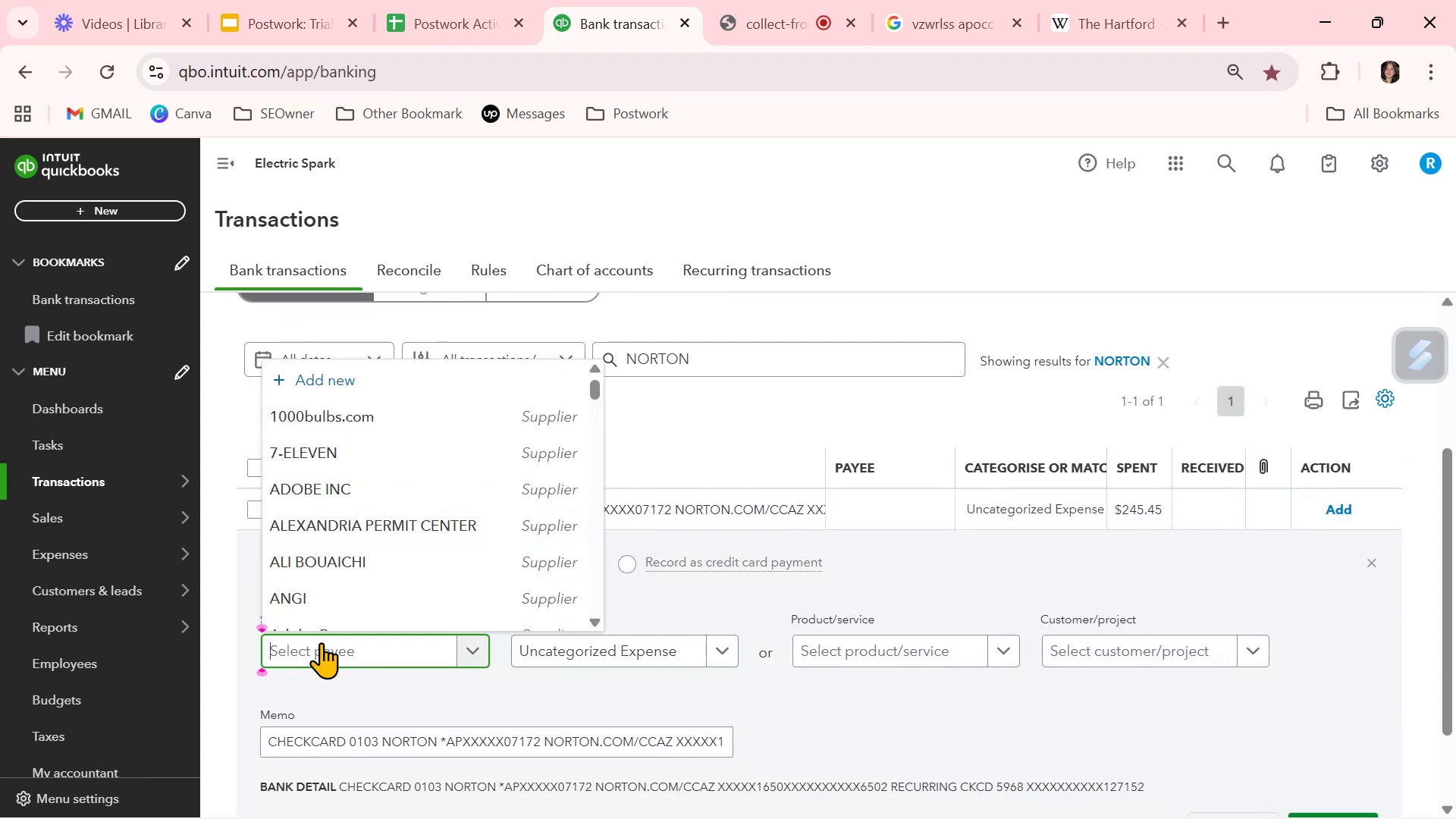 
key(Control+V)
 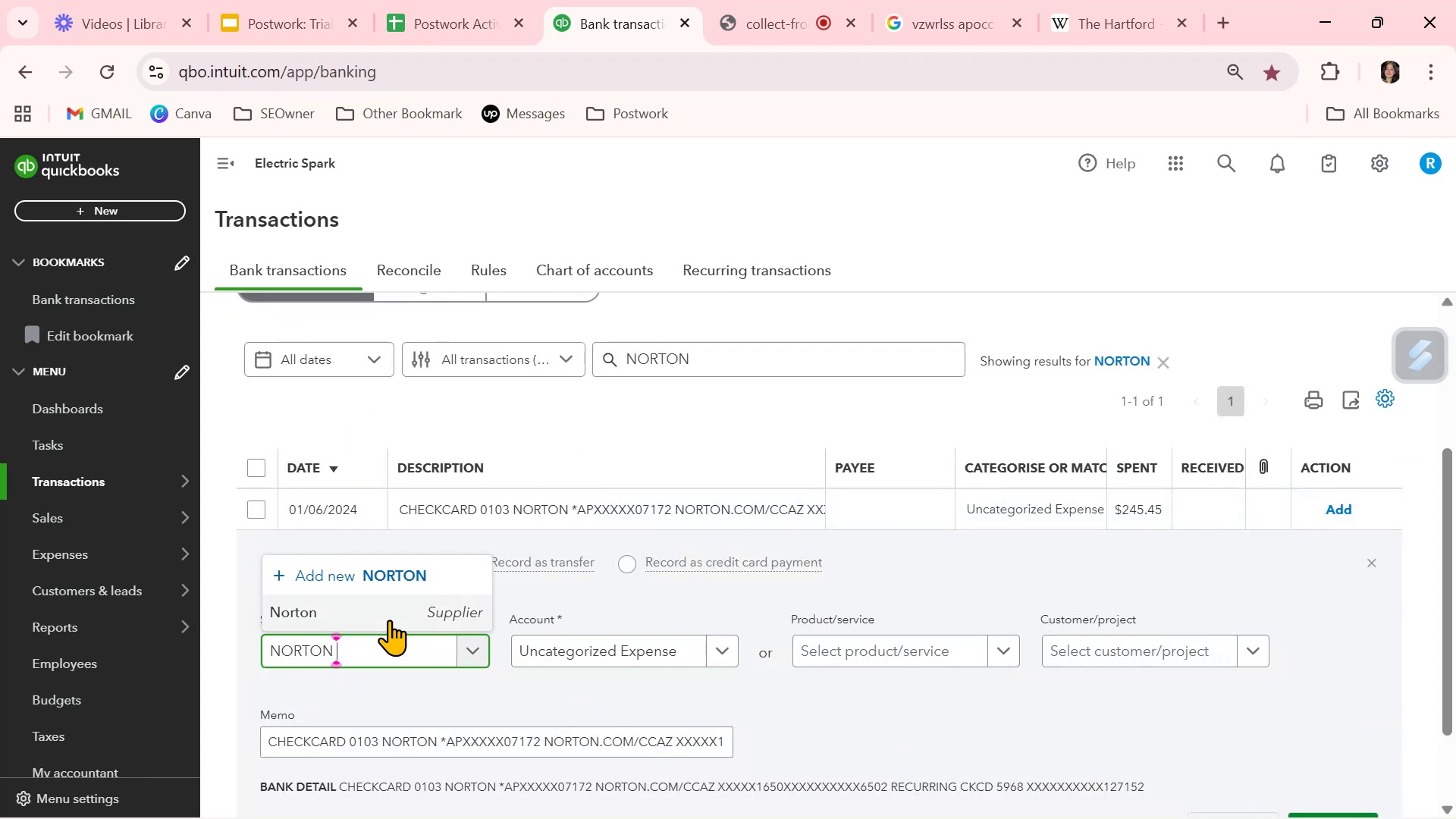 
left_click([388, 610])
 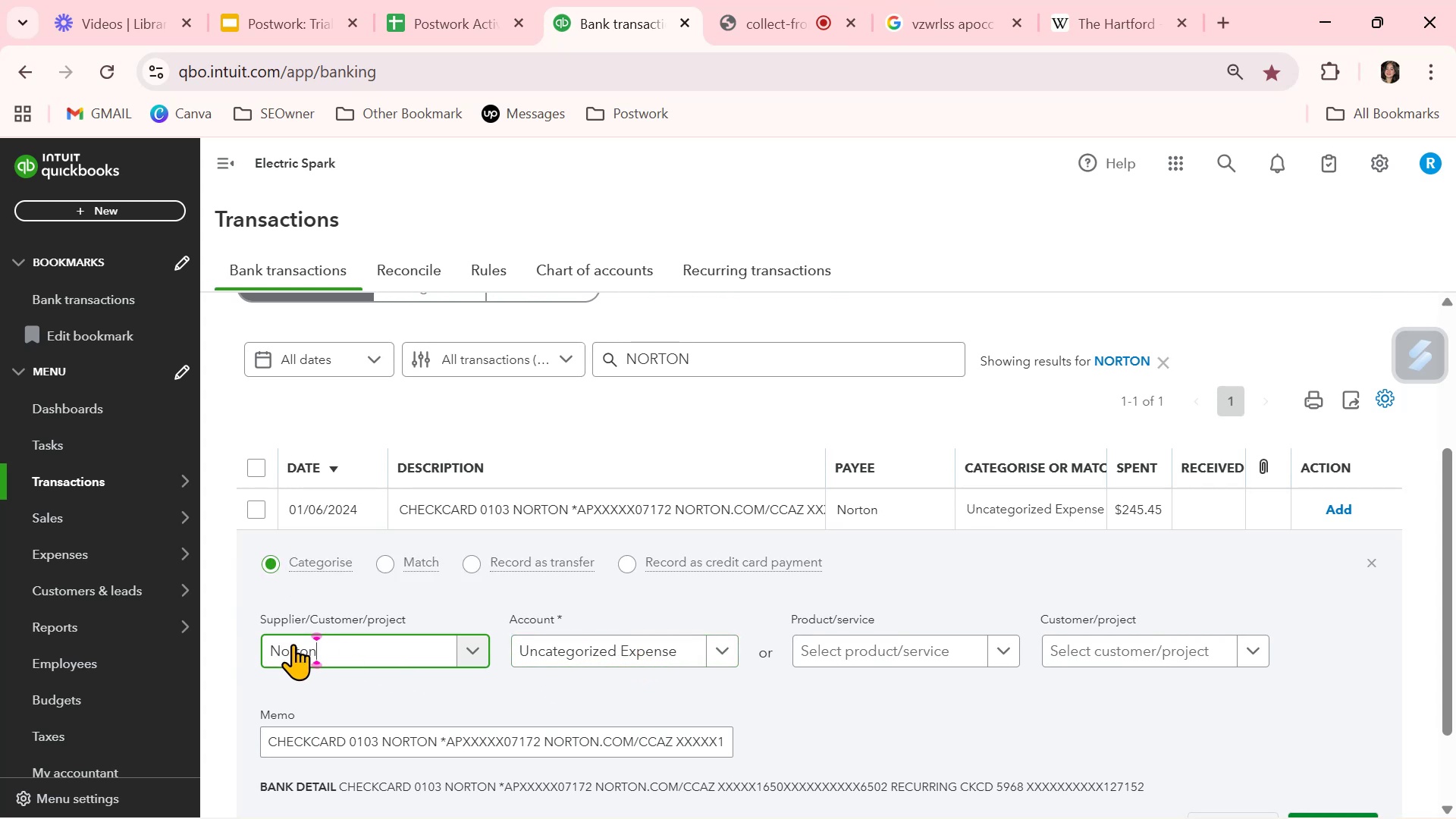 
left_click([624, 651])
 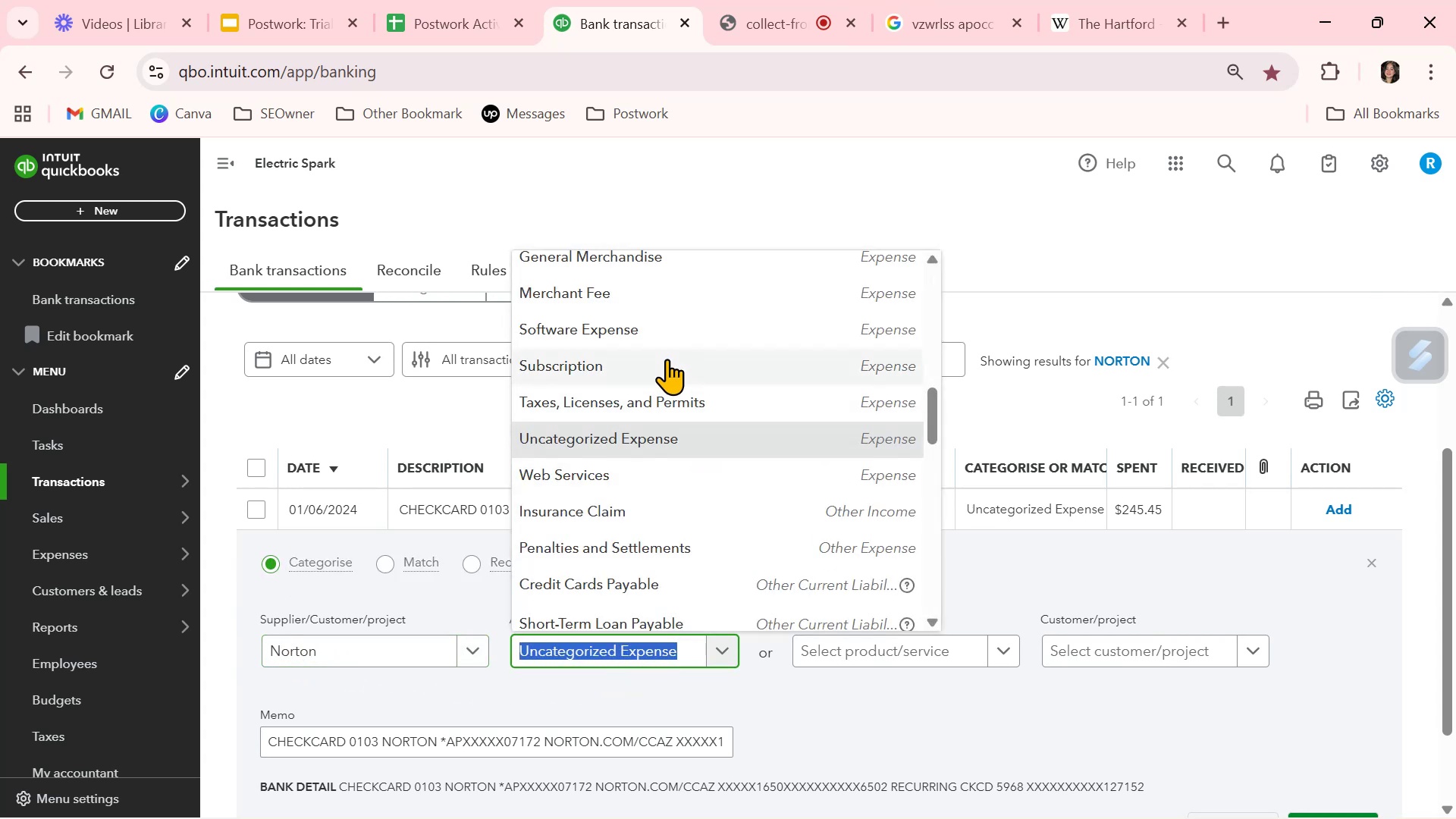 
left_click([672, 334])
 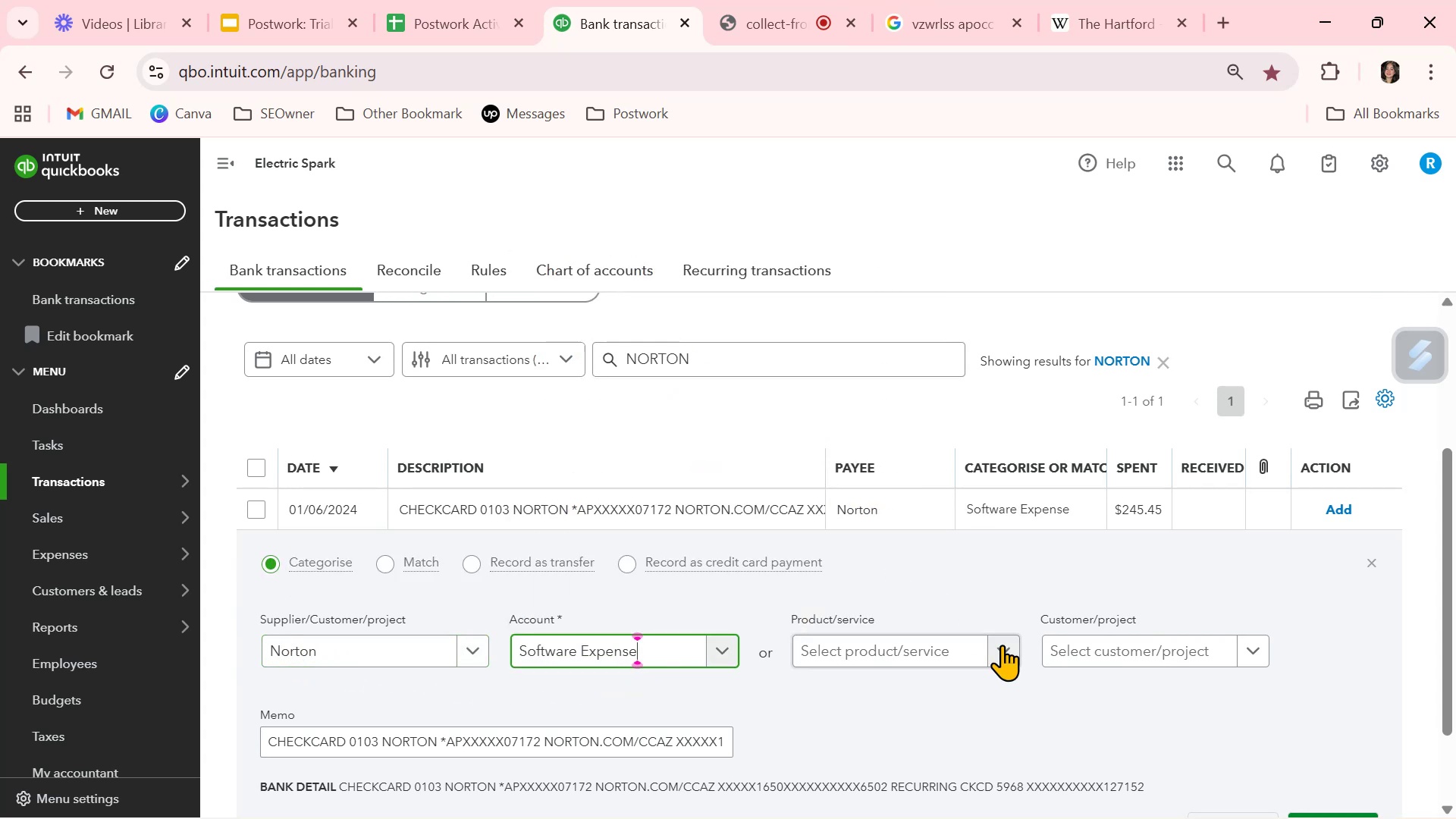 
scroll: coordinate [1034, 671], scroll_direction: down, amount: 1.0
 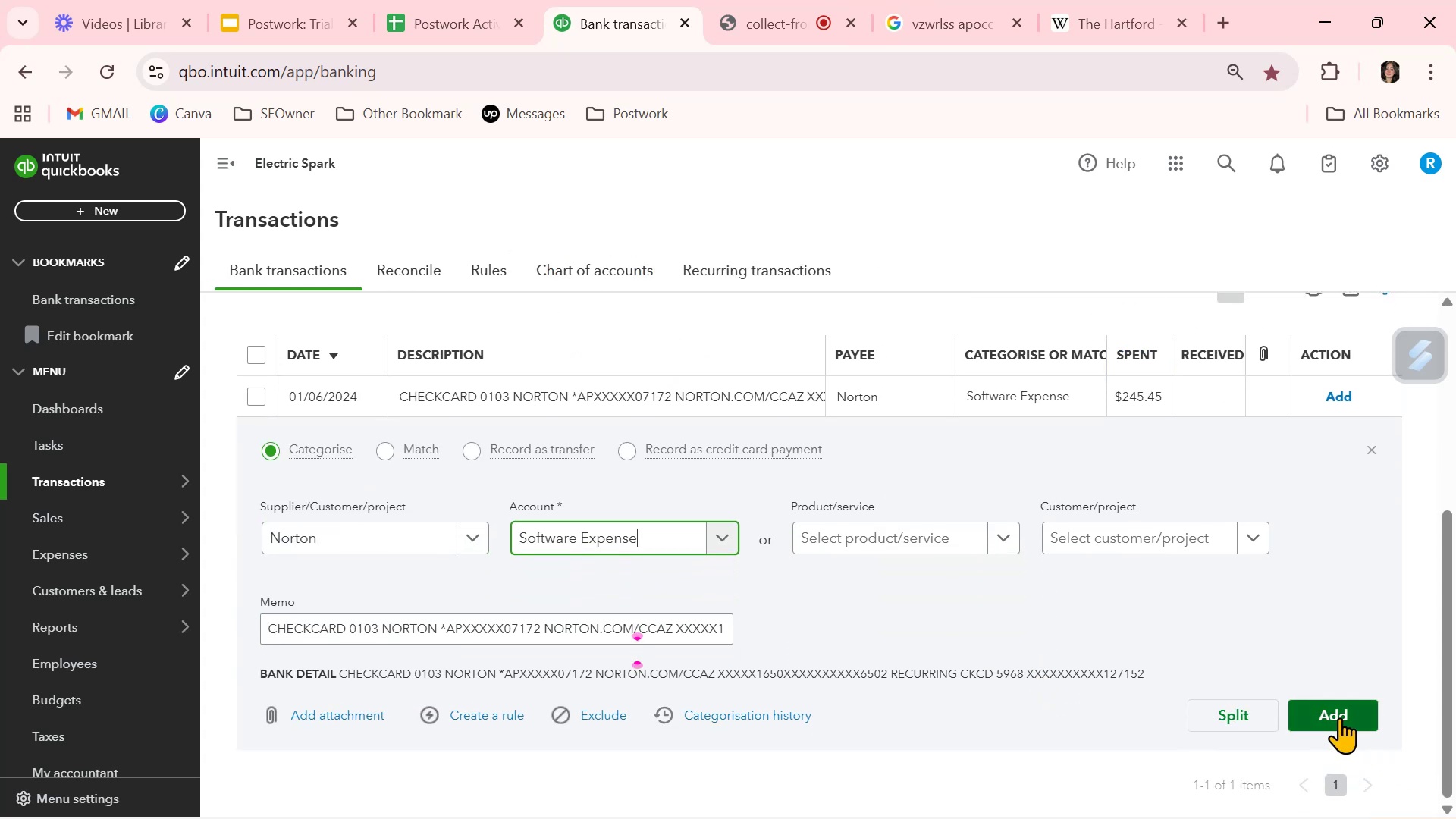 
left_click([1339, 717])
 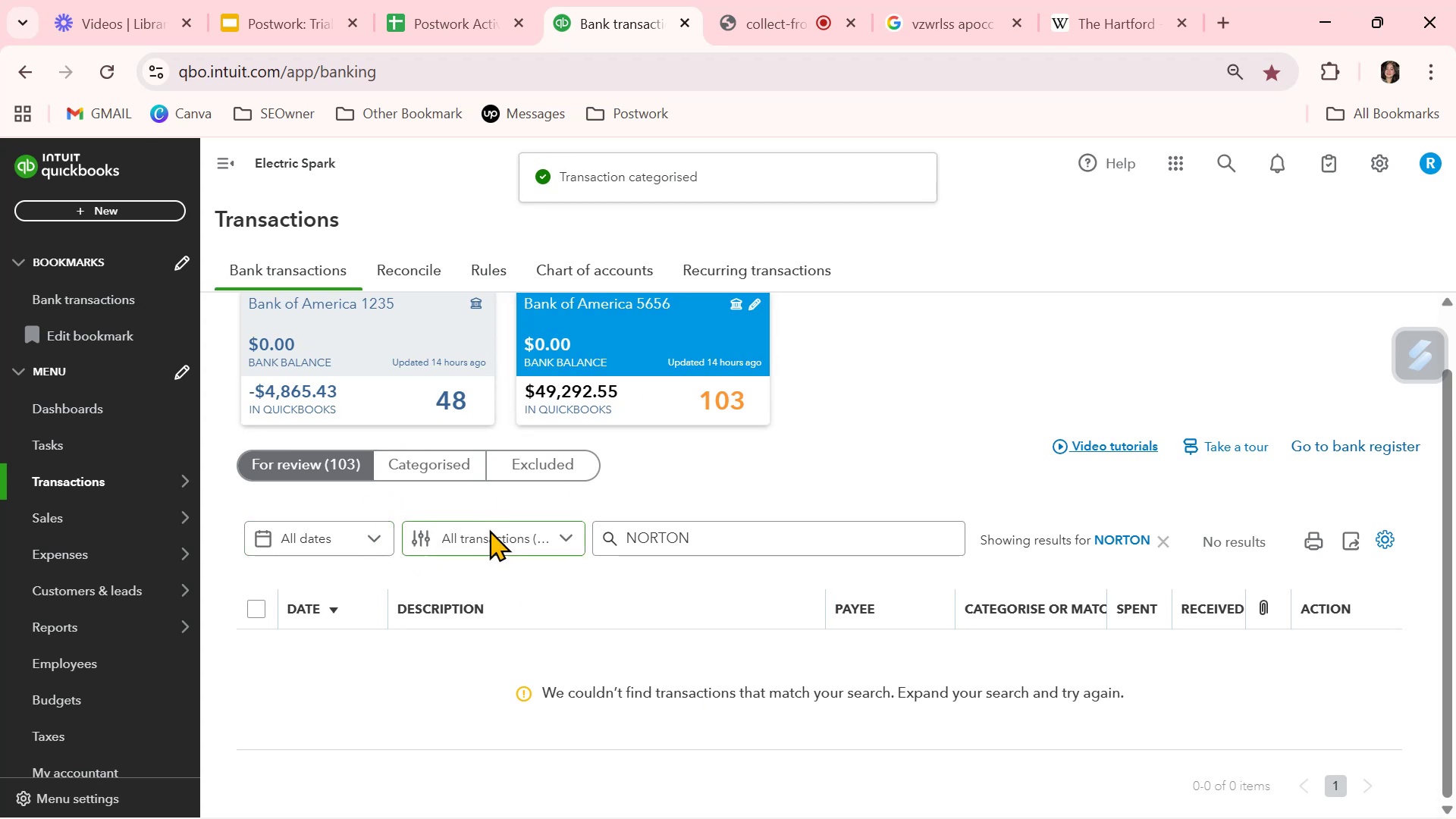 
left_click([1163, 544])
 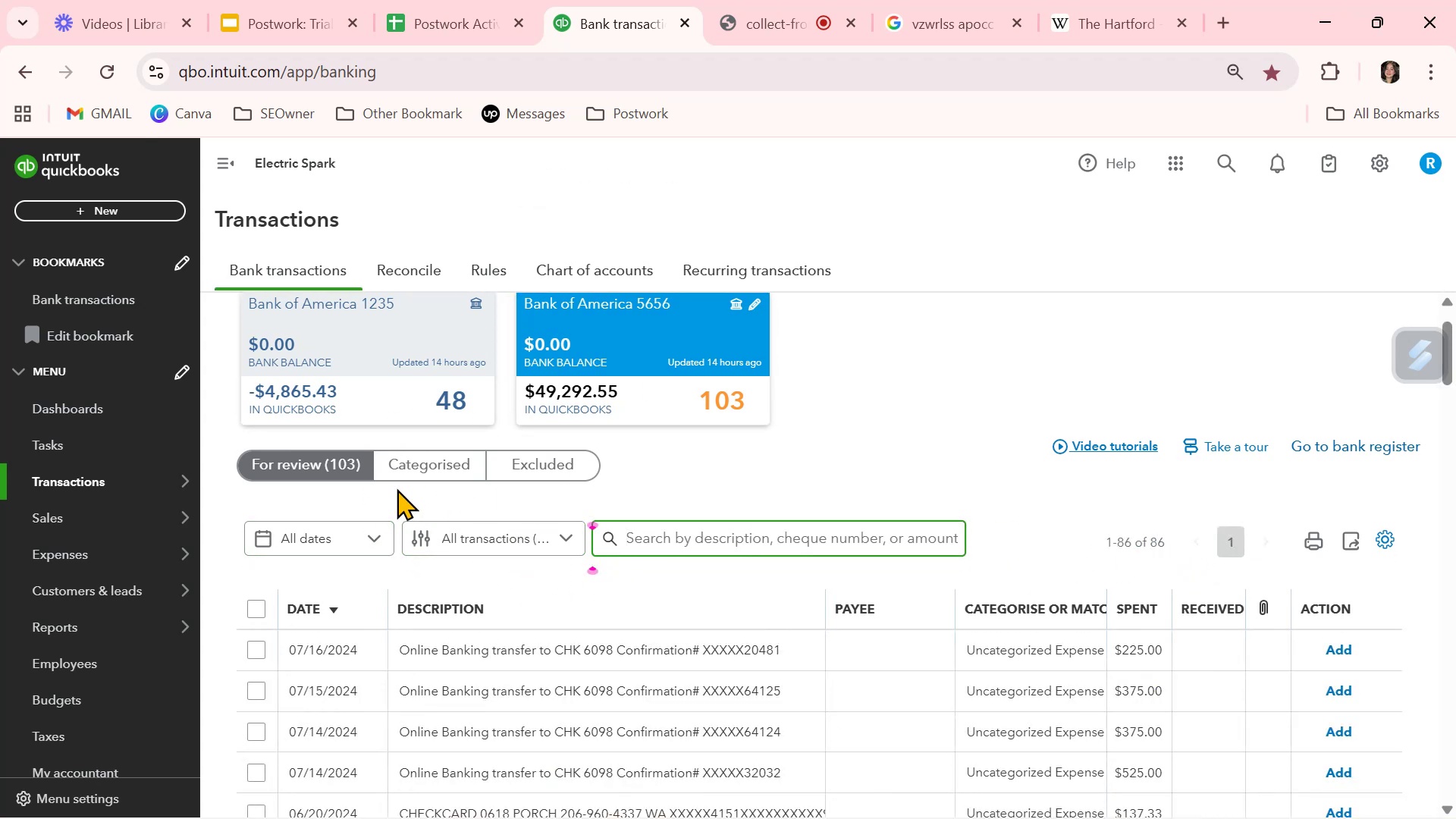 
scroll: coordinate [855, 717], scroll_direction: down, amount: 31.0
 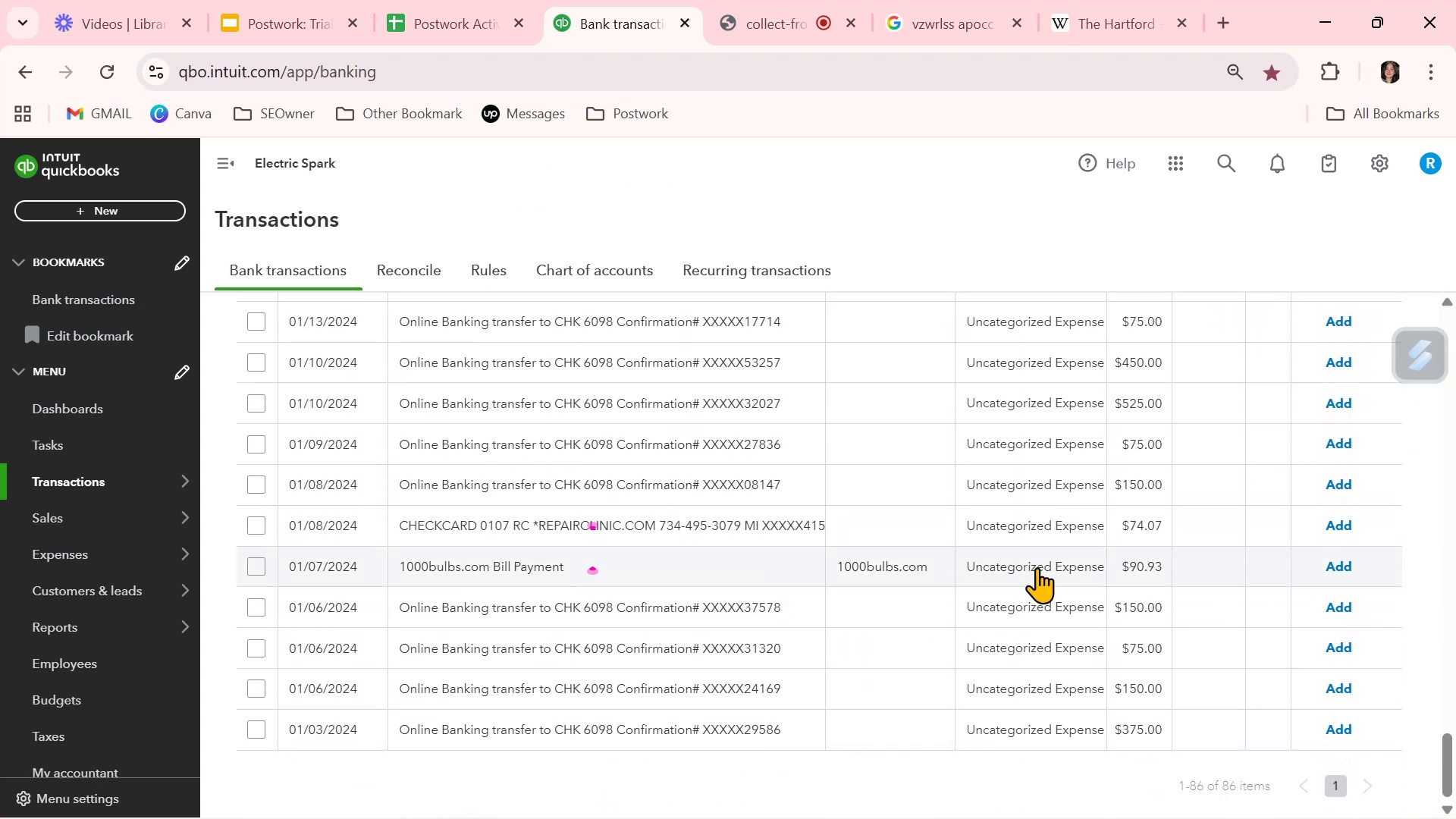 
left_click([1037, 567])
 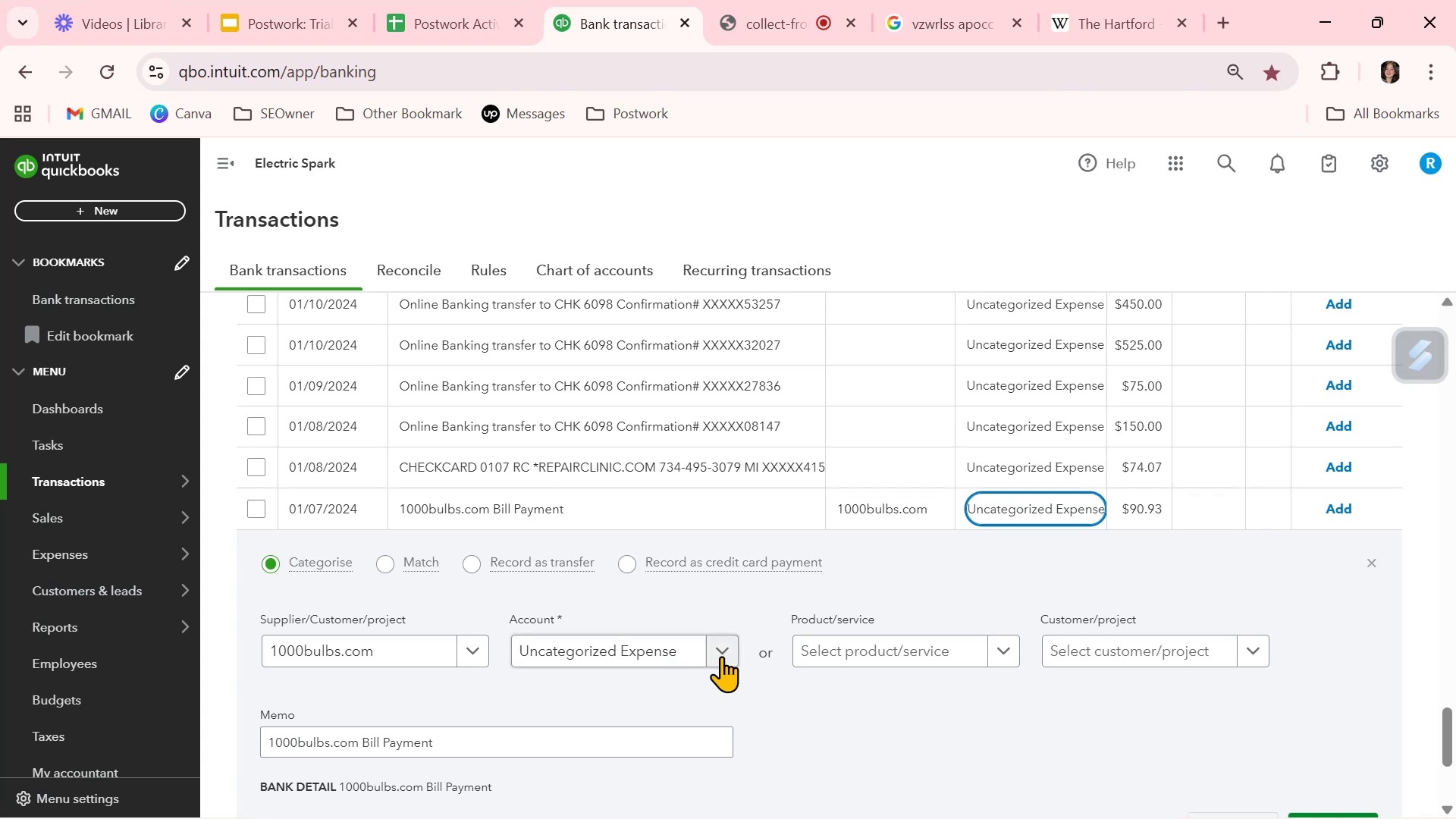 
left_click([730, 643])
 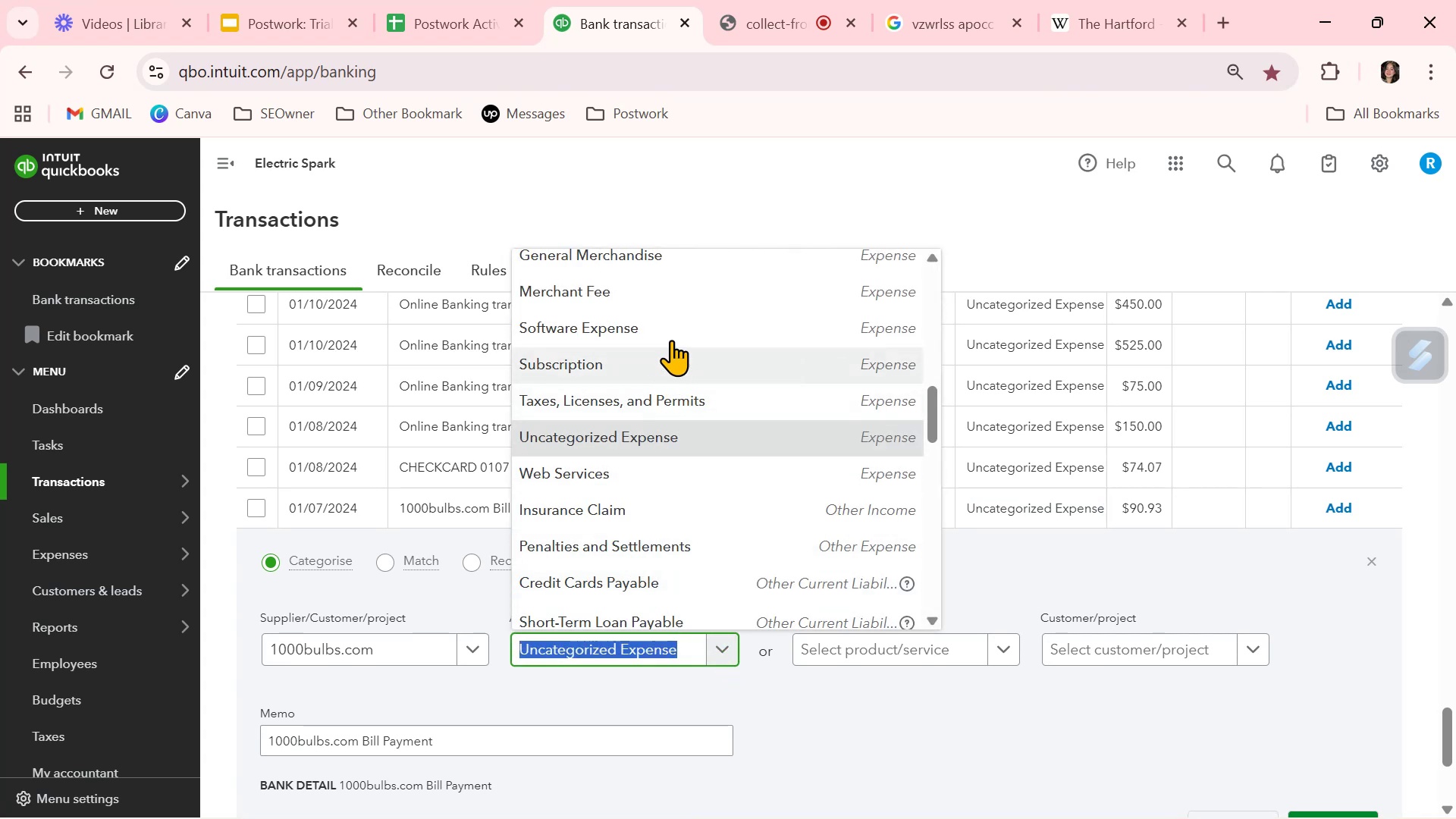 
left_click([677, 256])
 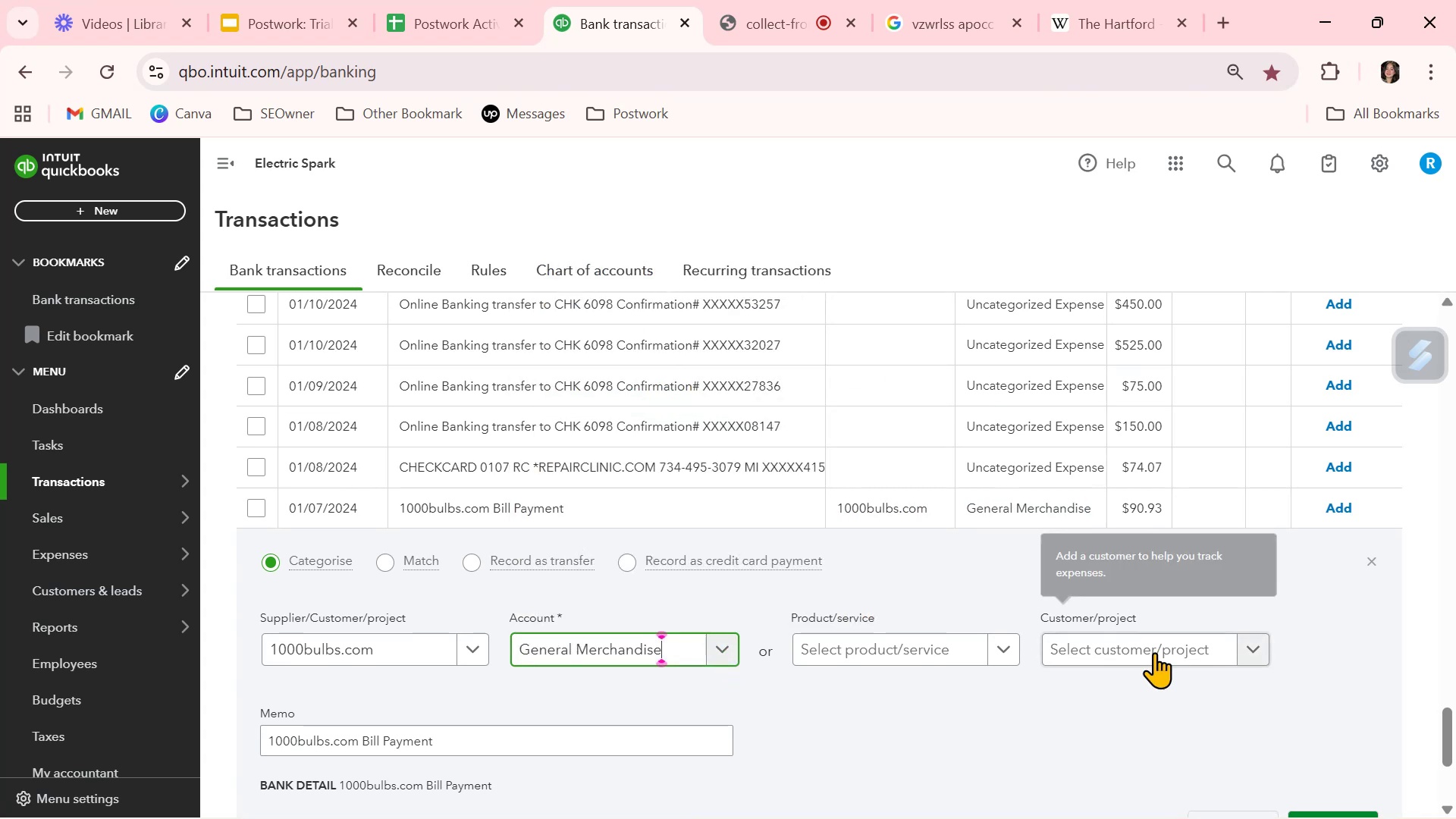 
scroll: coordinate [1241, 657], scroll_direction: down, amount: 2.0
 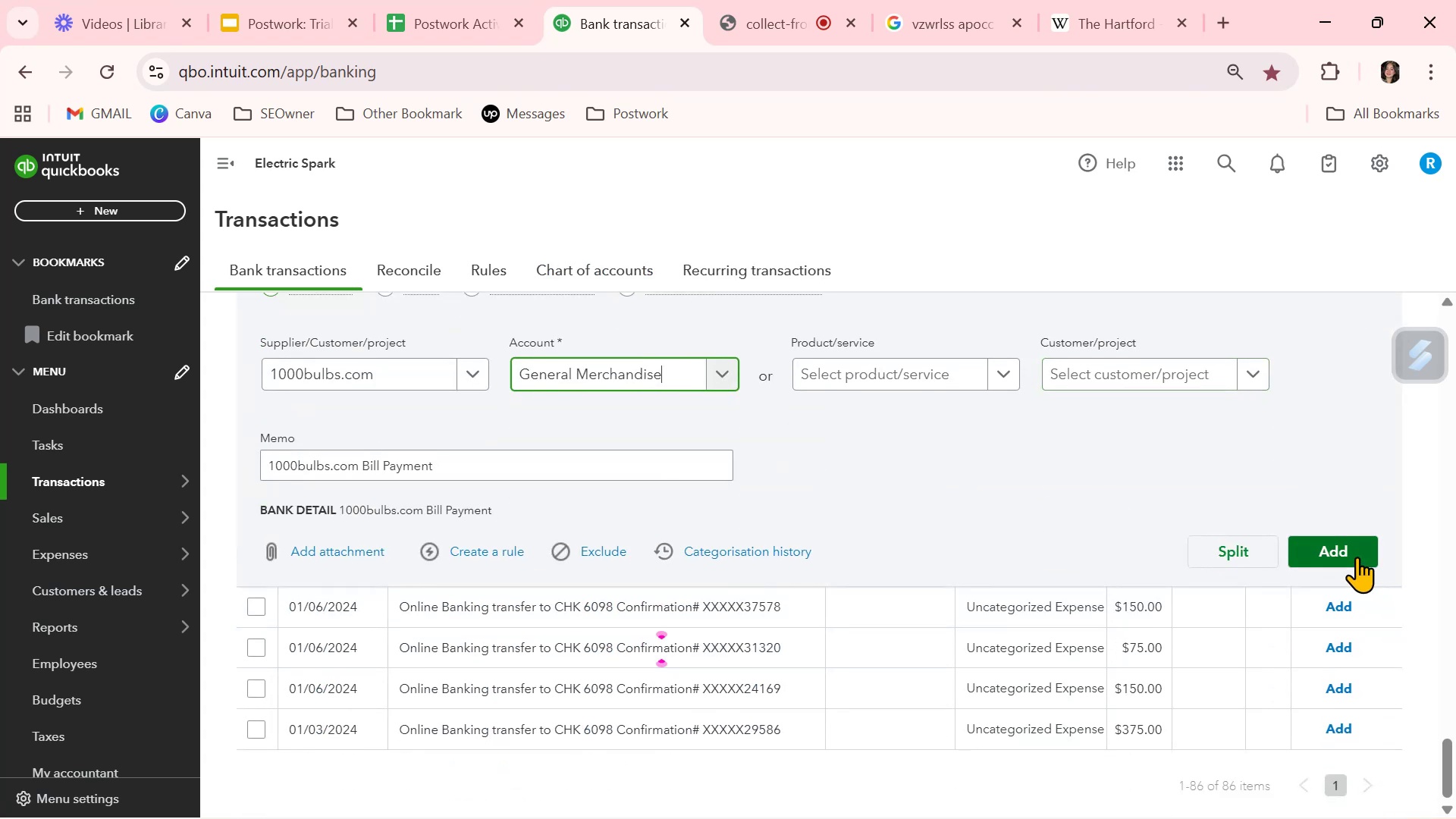 
left_click([1356, 557])
 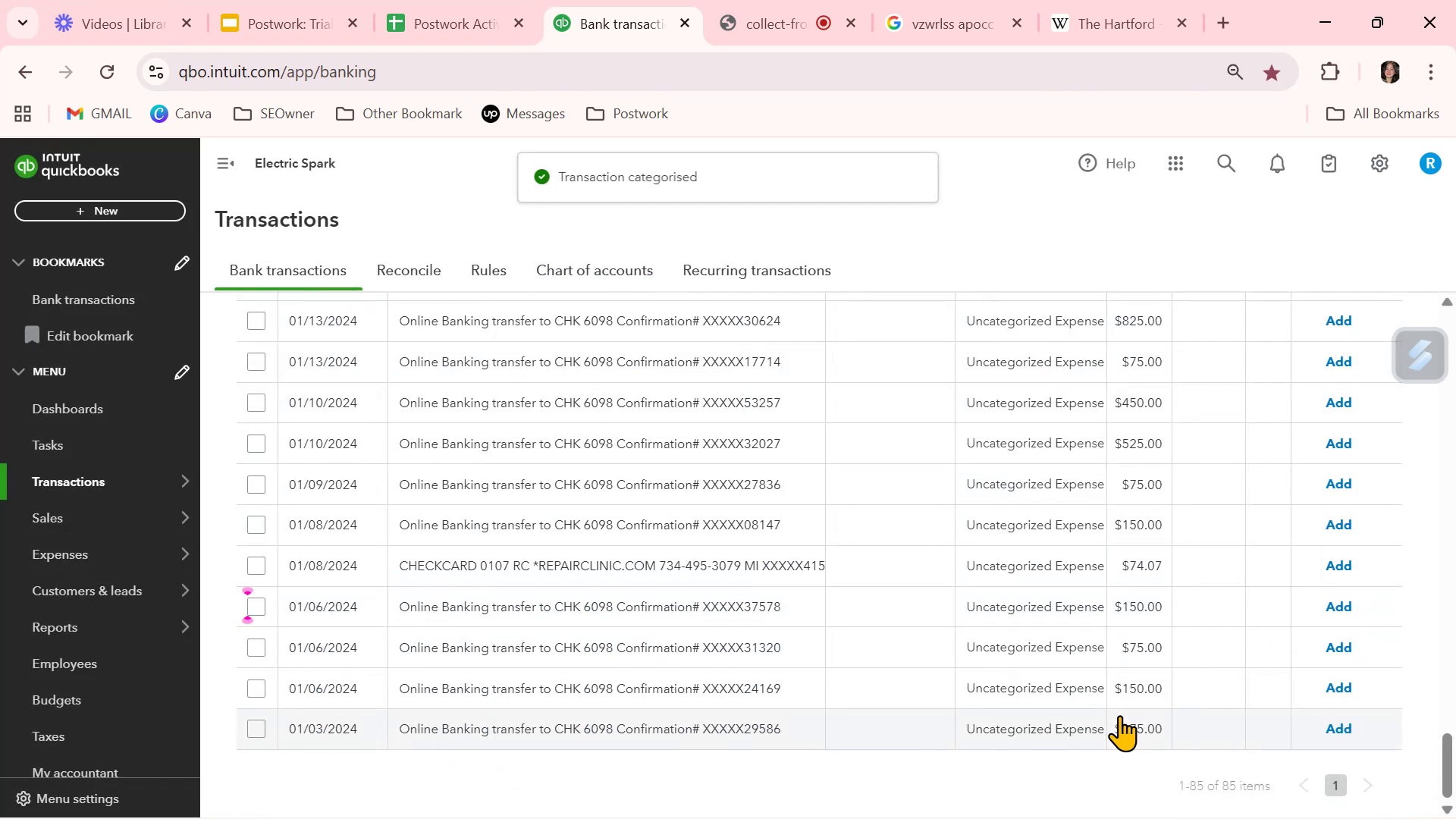 
scroll: coordinate [1119, 715], scroll_direction: up, amount: 1.0
 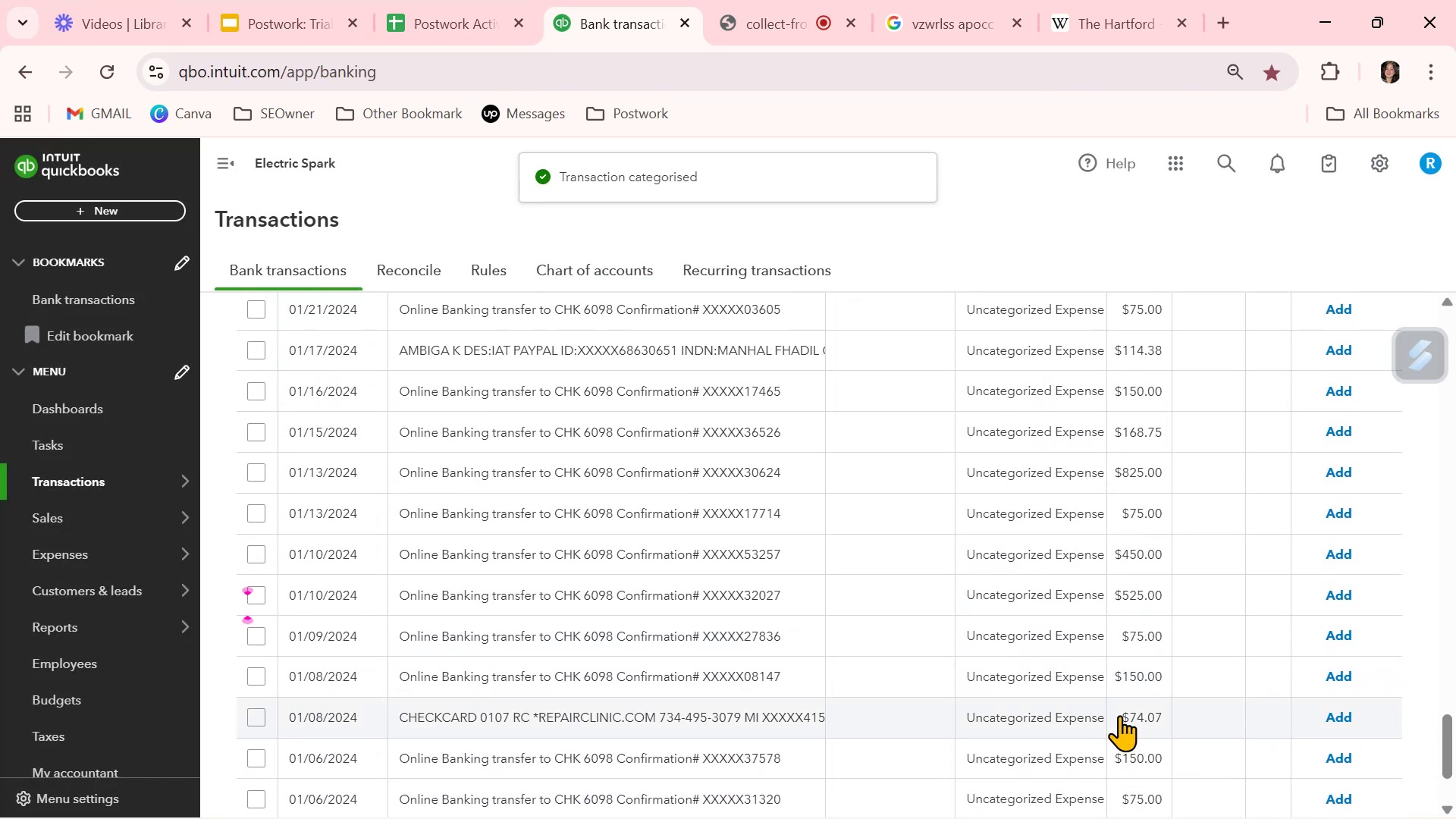 
scroll: coordinate [1119, 715], scroll_direction: down, amount: 3.0
 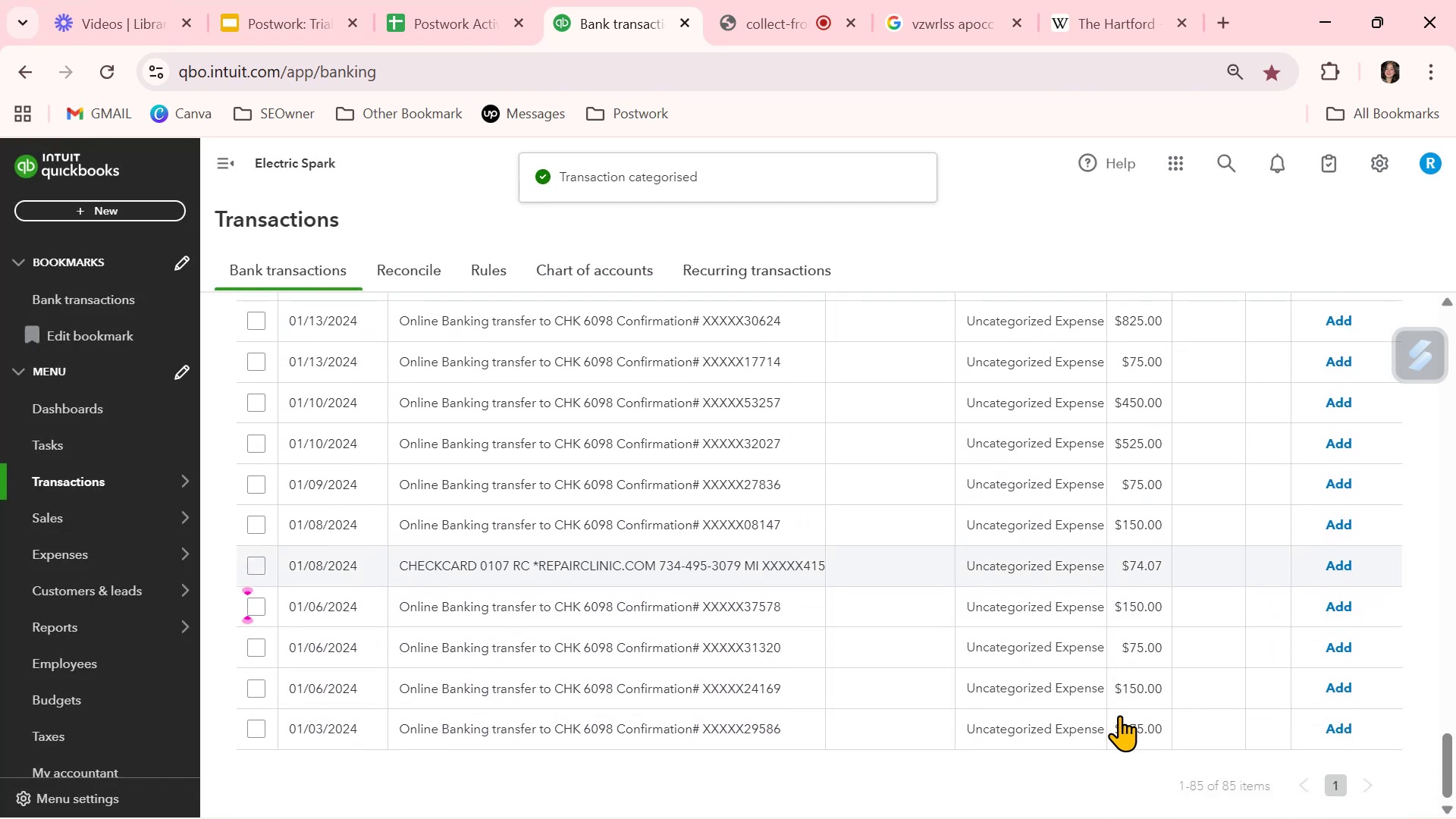 
scroll: coordinate [1119, 715], scroll_direction: up, amount: 5.0
 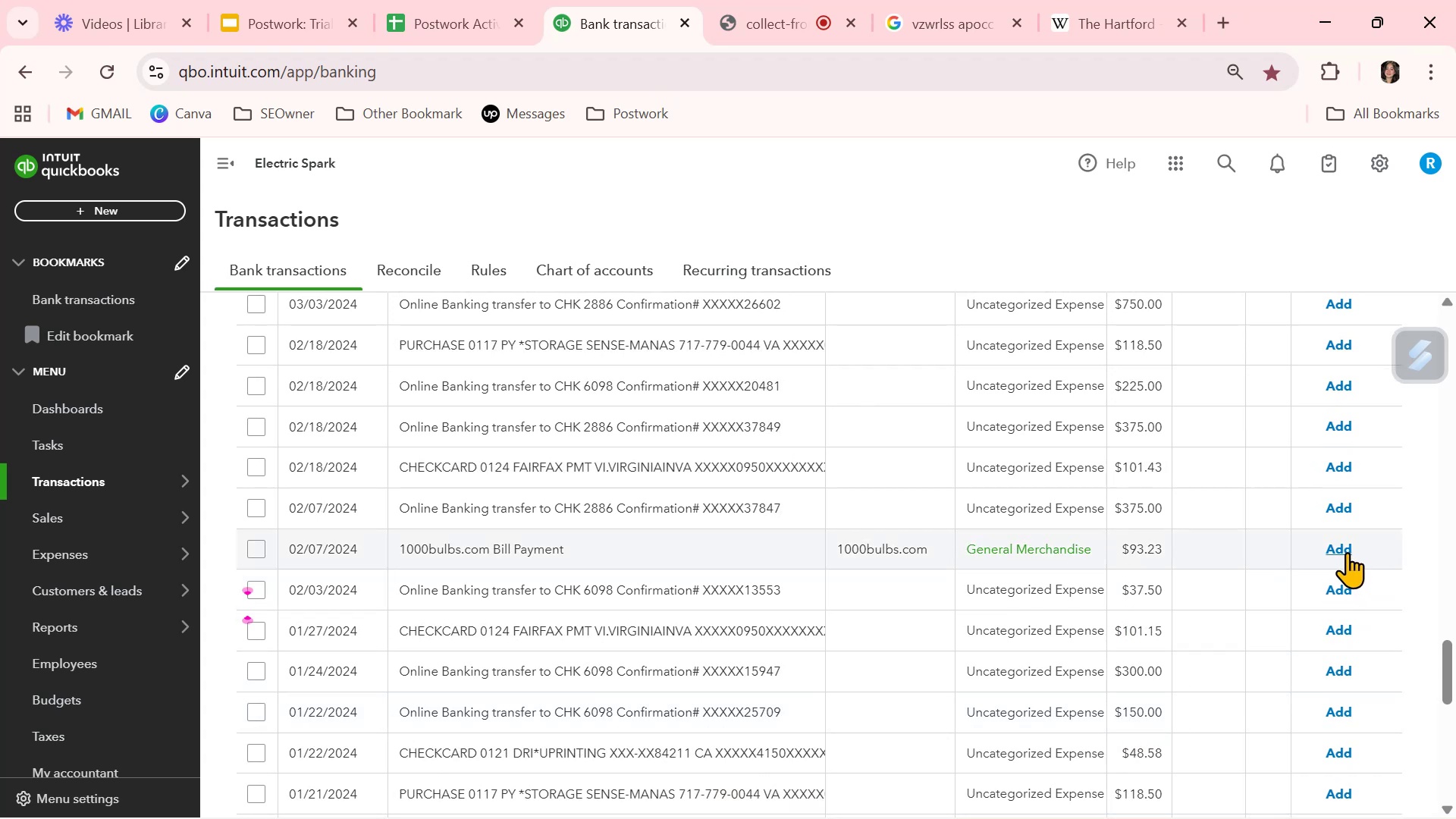 
left_click([1347, 552])
 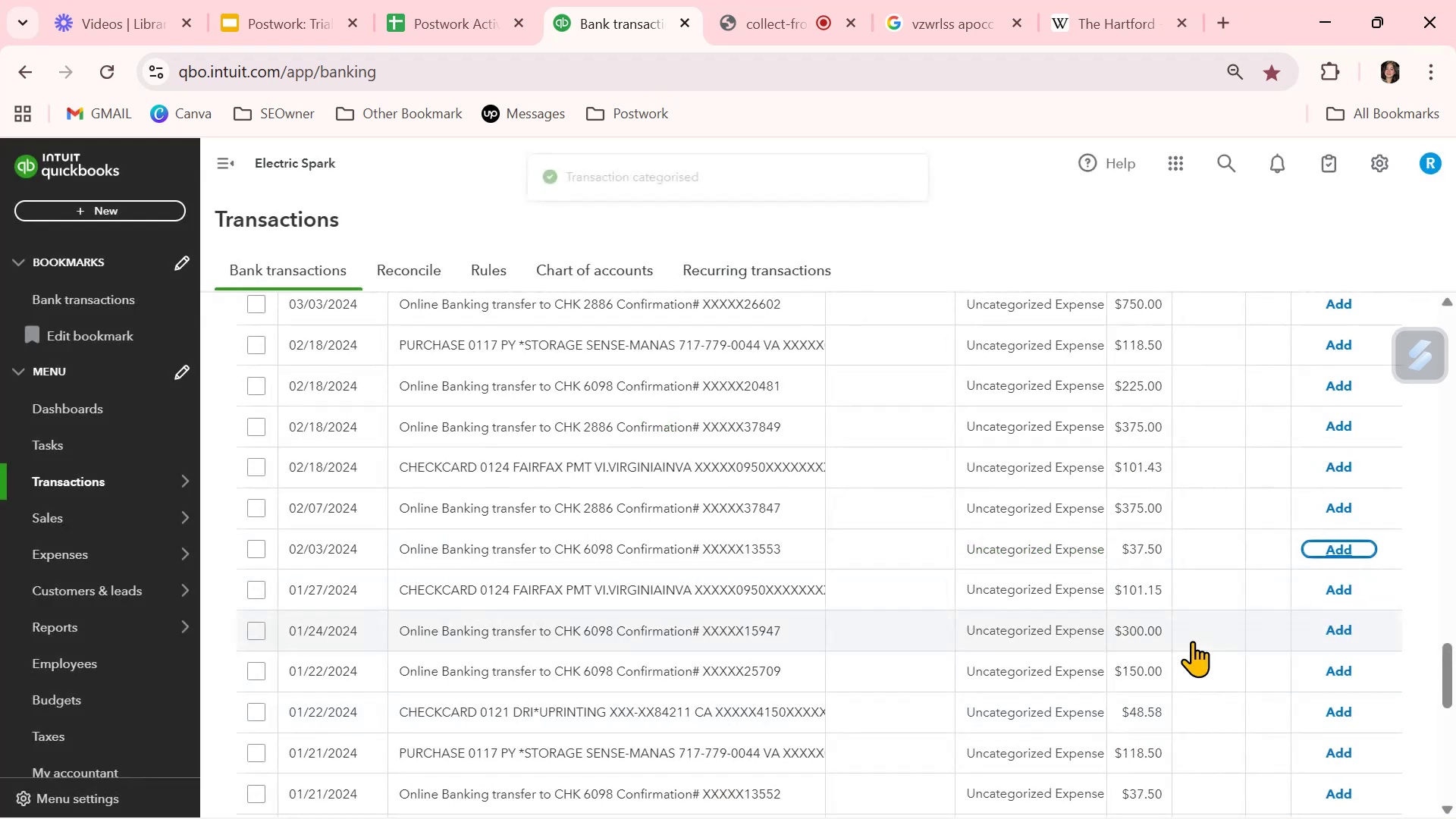 
scroll: coordinate [1192, 651], scroll_direction: up, amount: 16.0
 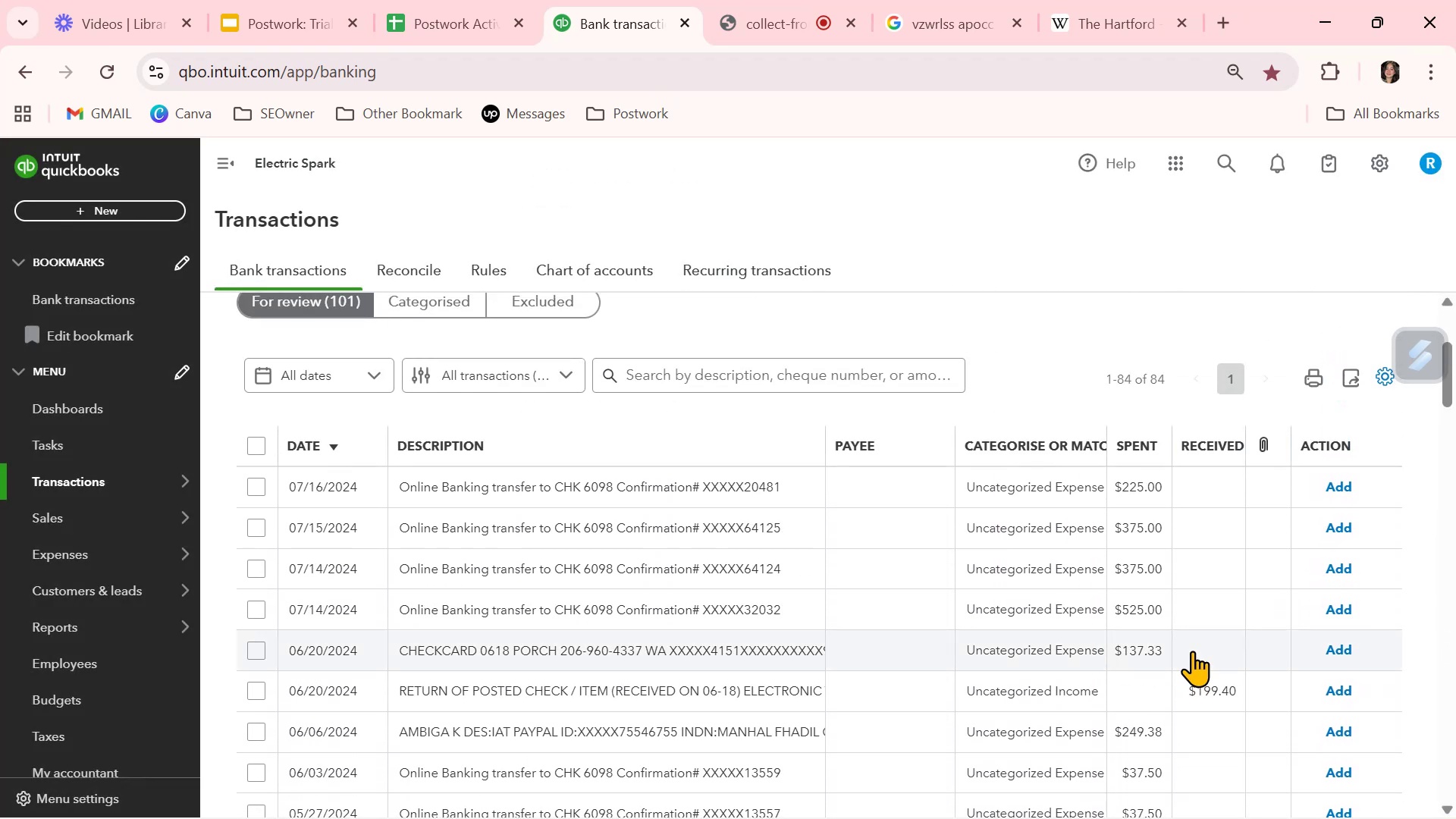 
wait(5.58)
 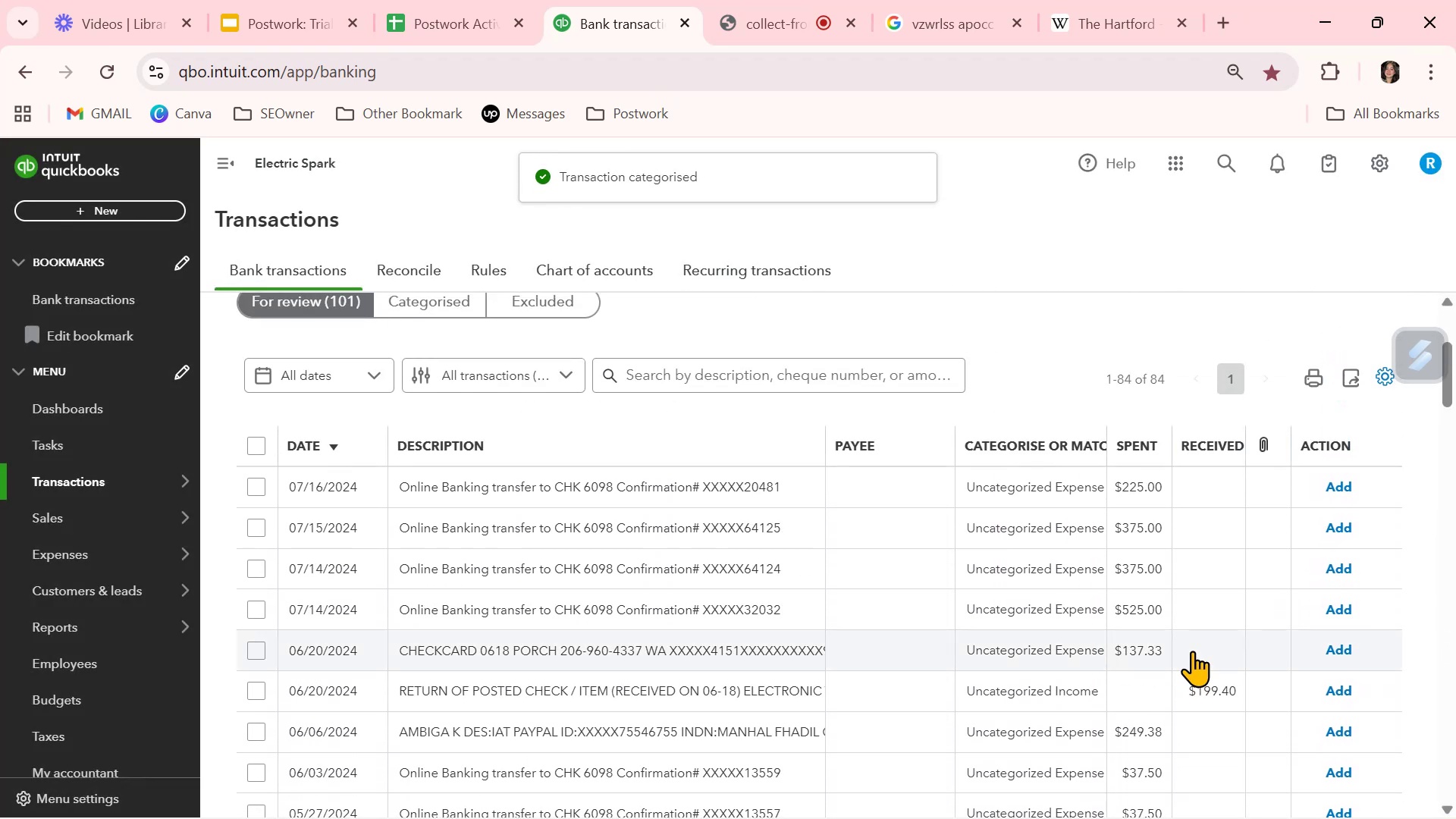 
scroll: coordinate [1192, 651], scroll_direction: down, amount: 4.0
 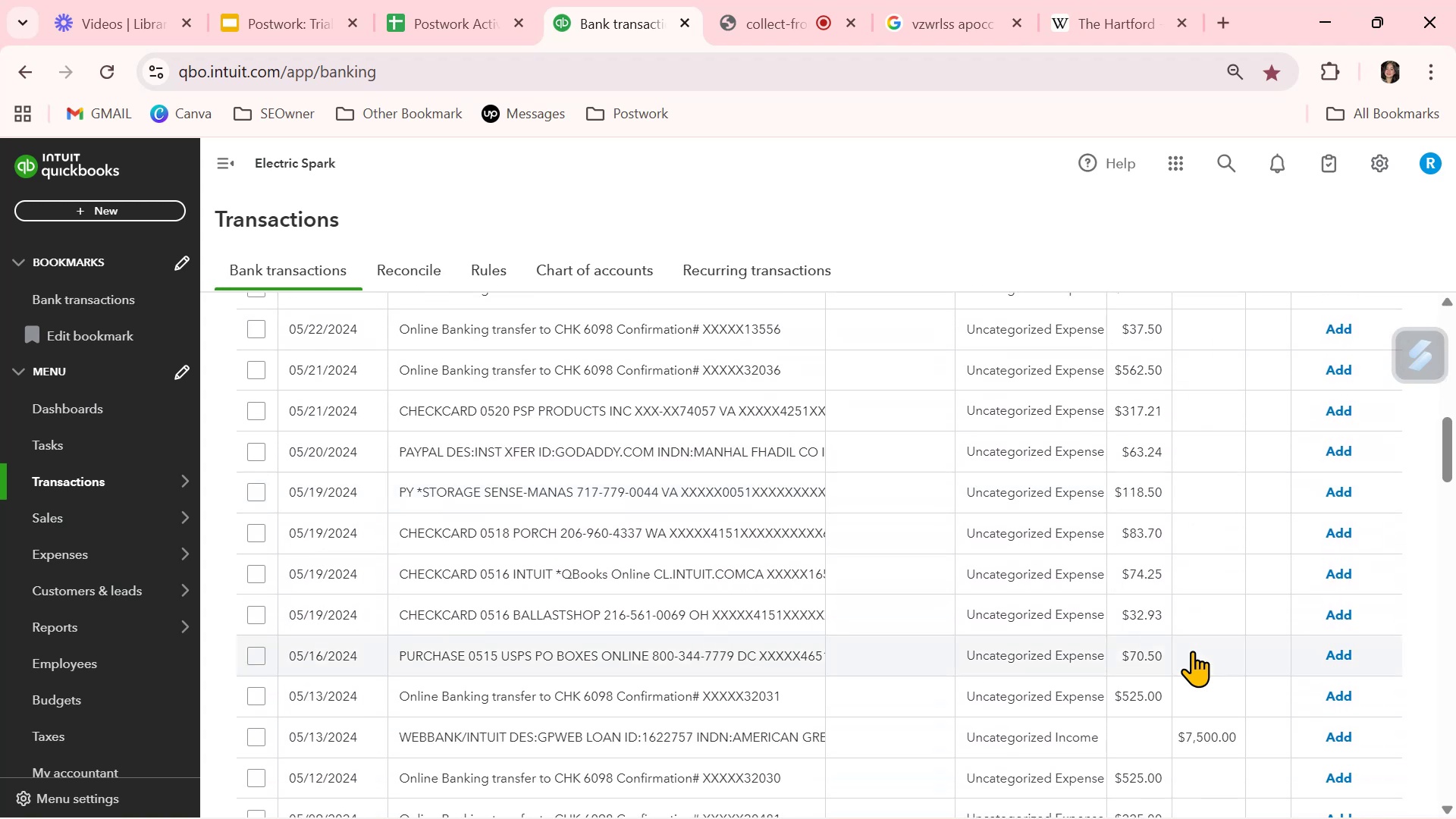 
wait(7.09)
 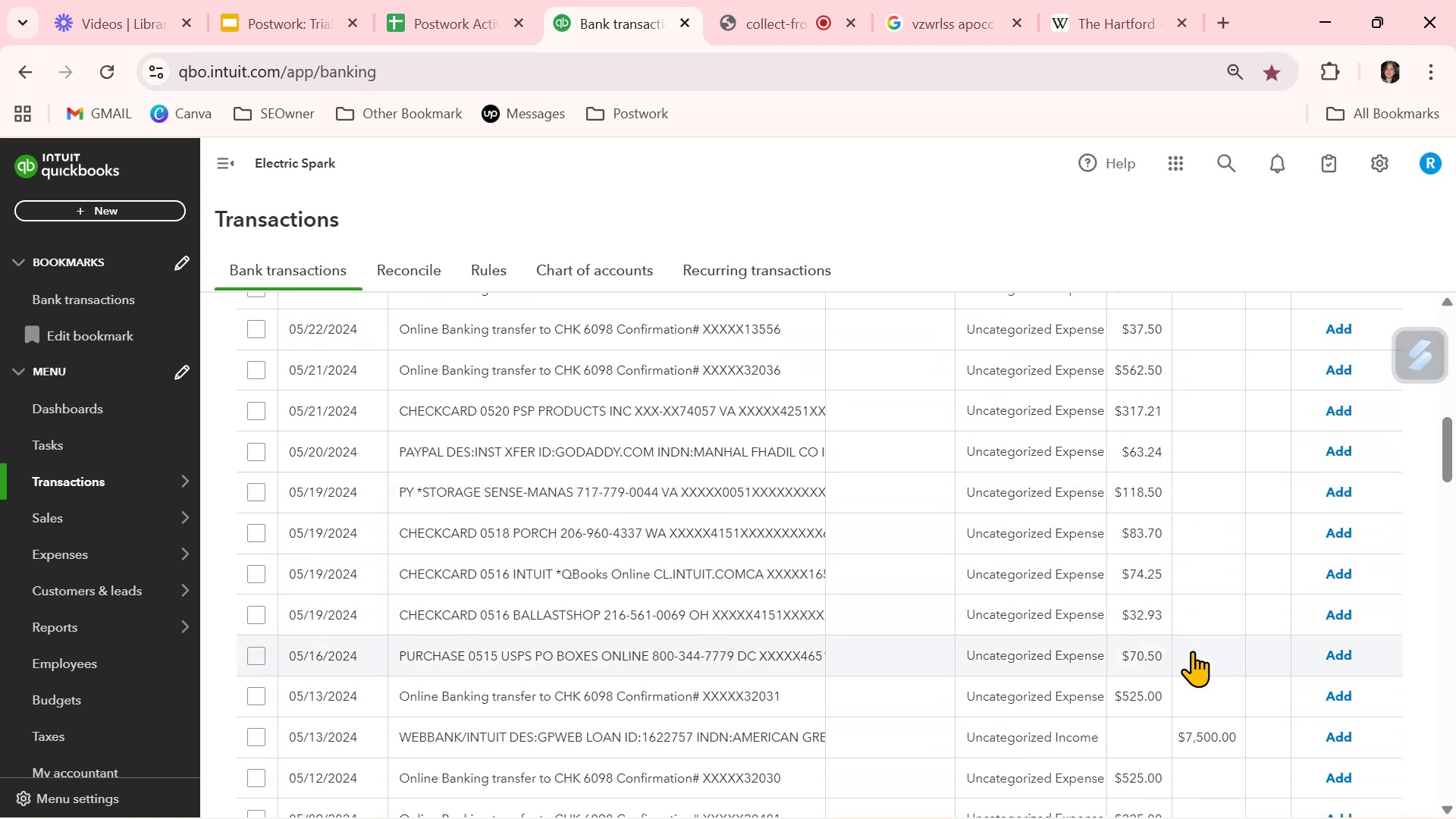 
scroll: coordinate [1192, 651], scroll_direction: down, amount: 4.0
 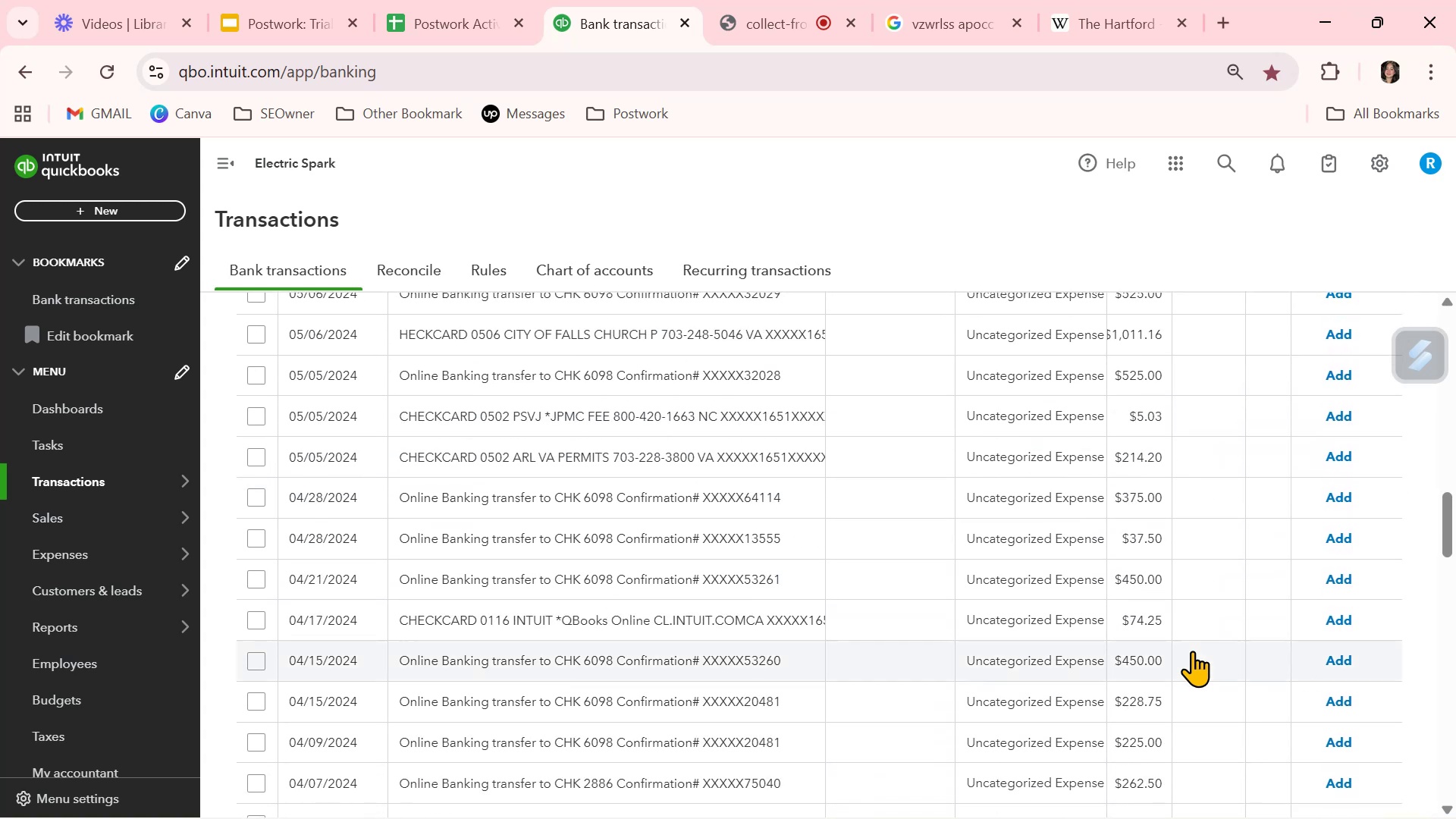 
left_click([767, 451])
 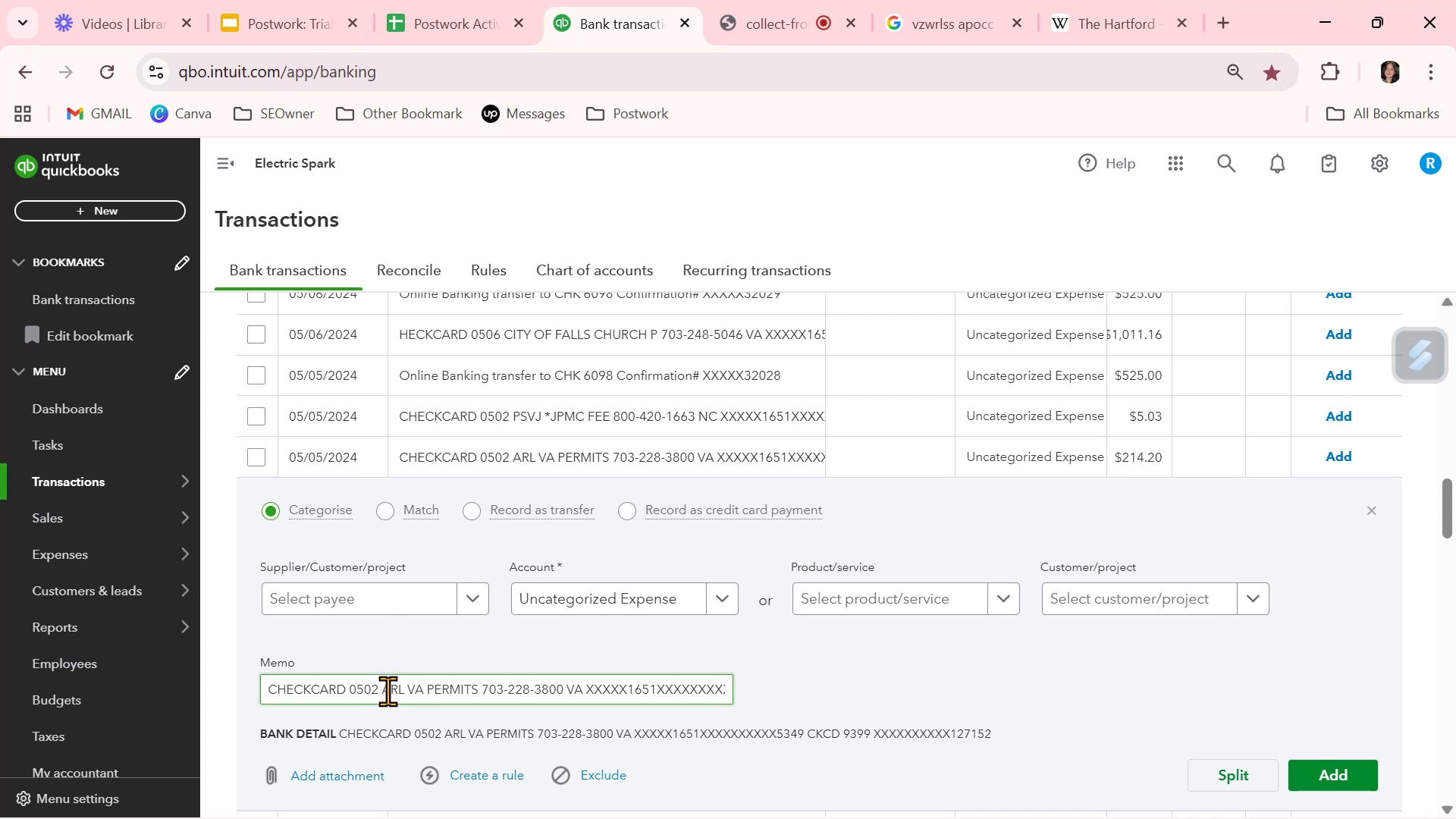 
left_click_drag(start_coordinate=[384, 689], to_coordinate=[475, 682])
 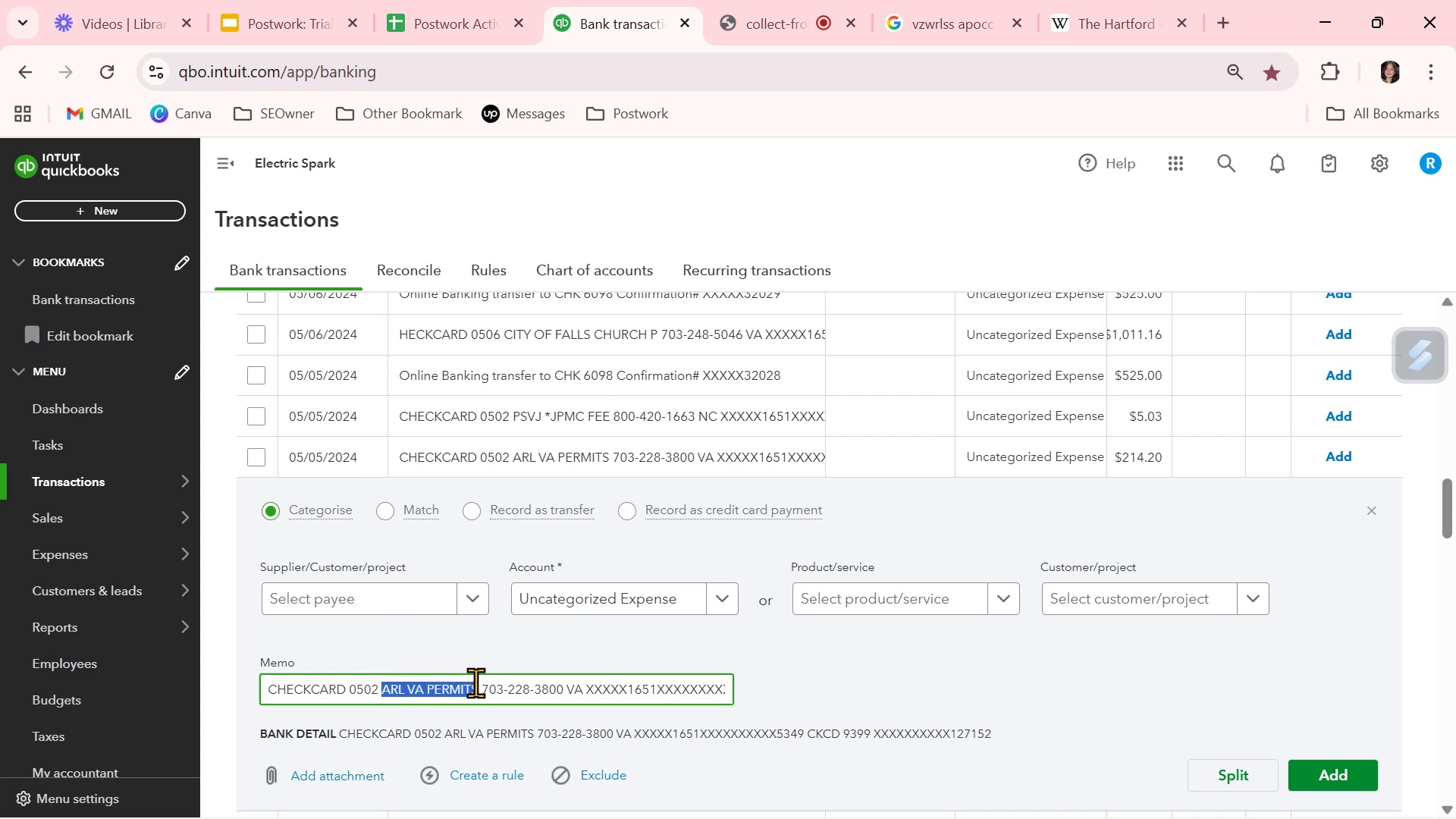 
key(Control+ControlLeft)
 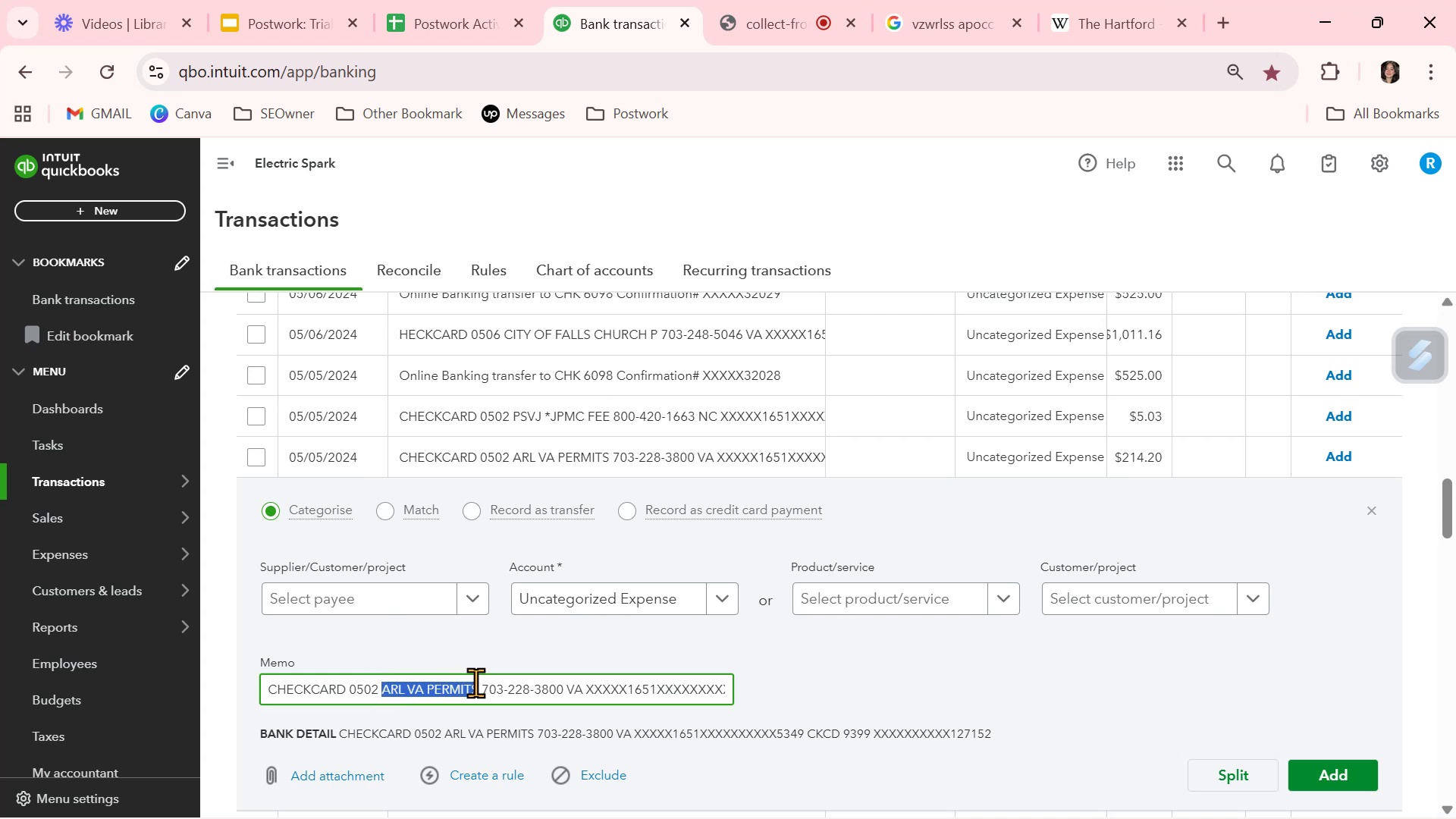 
key(Control+C)
 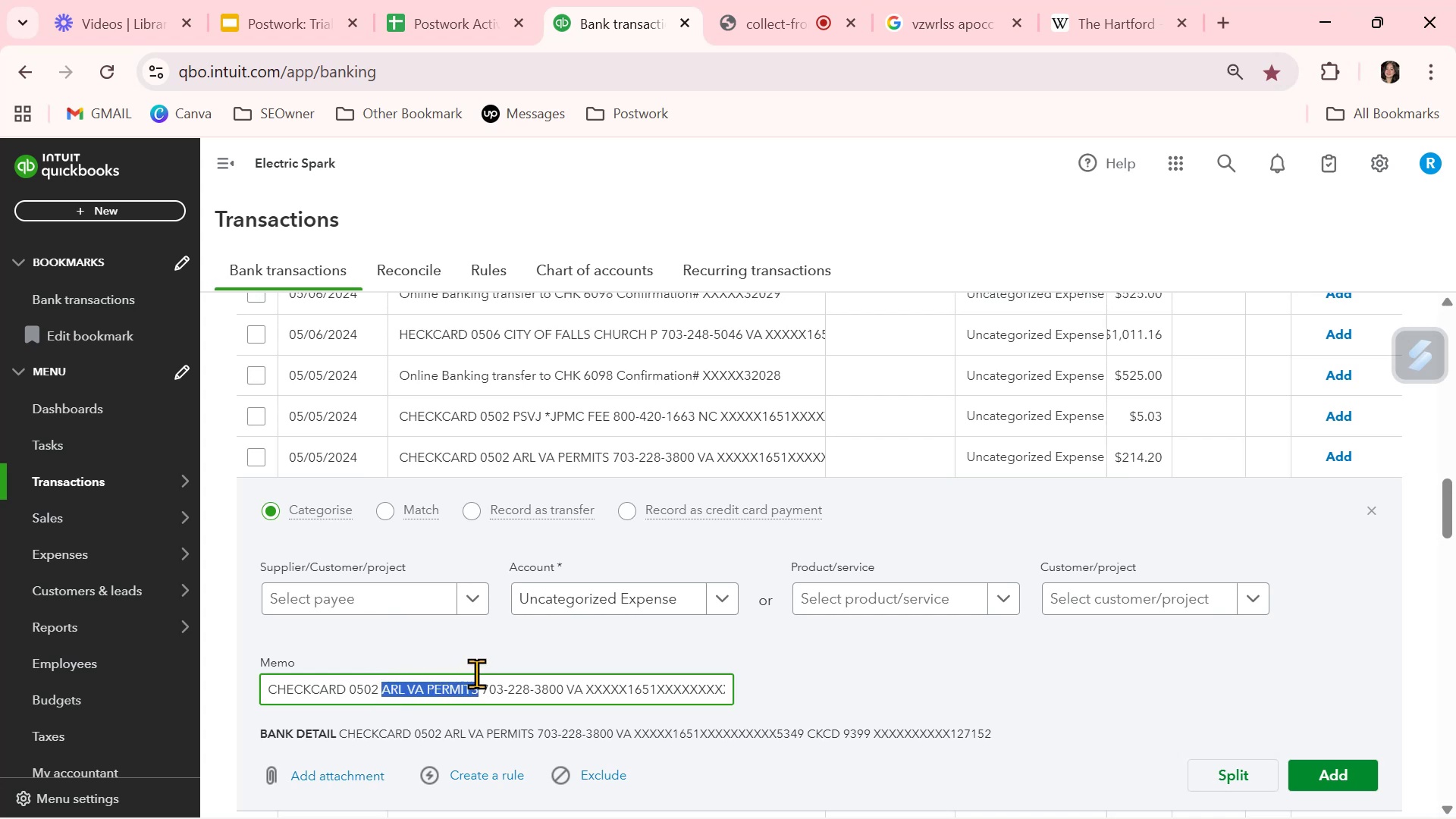 
scroll: coordinate [585, 559], scroll_direction: up, amount: 13.0
 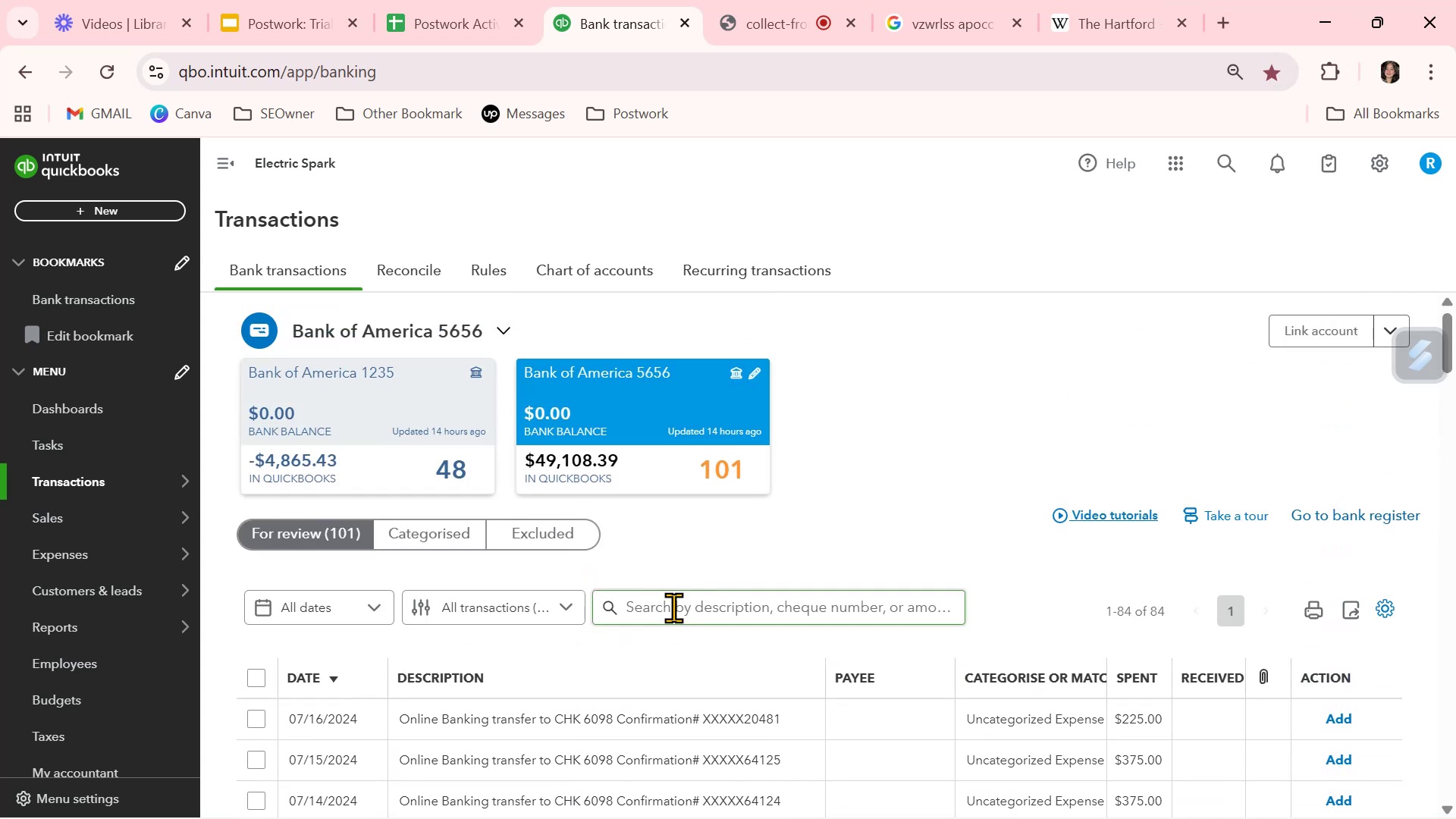 
left_click([676, 607])
 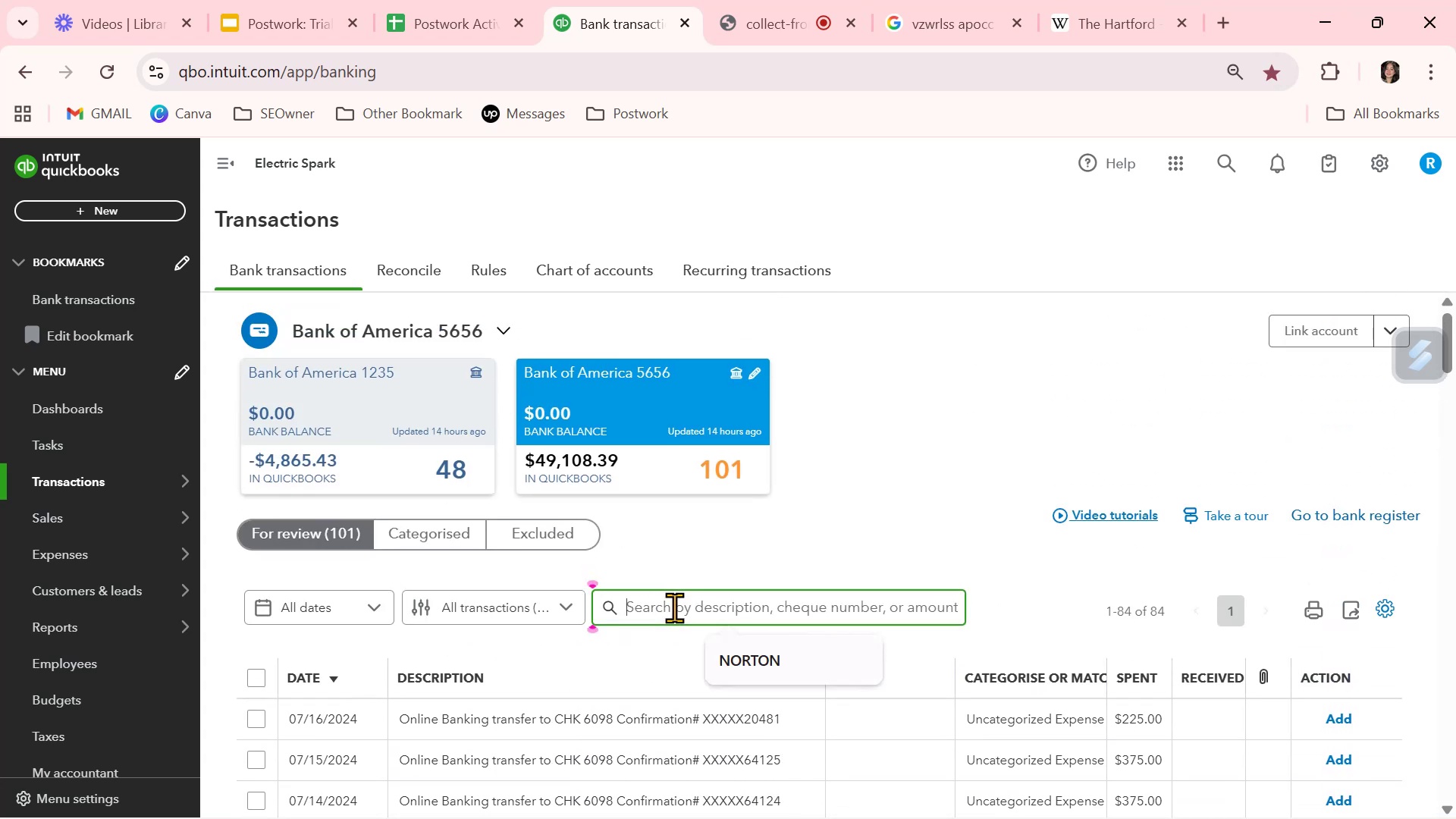 
key(Control+ControlLeft)
 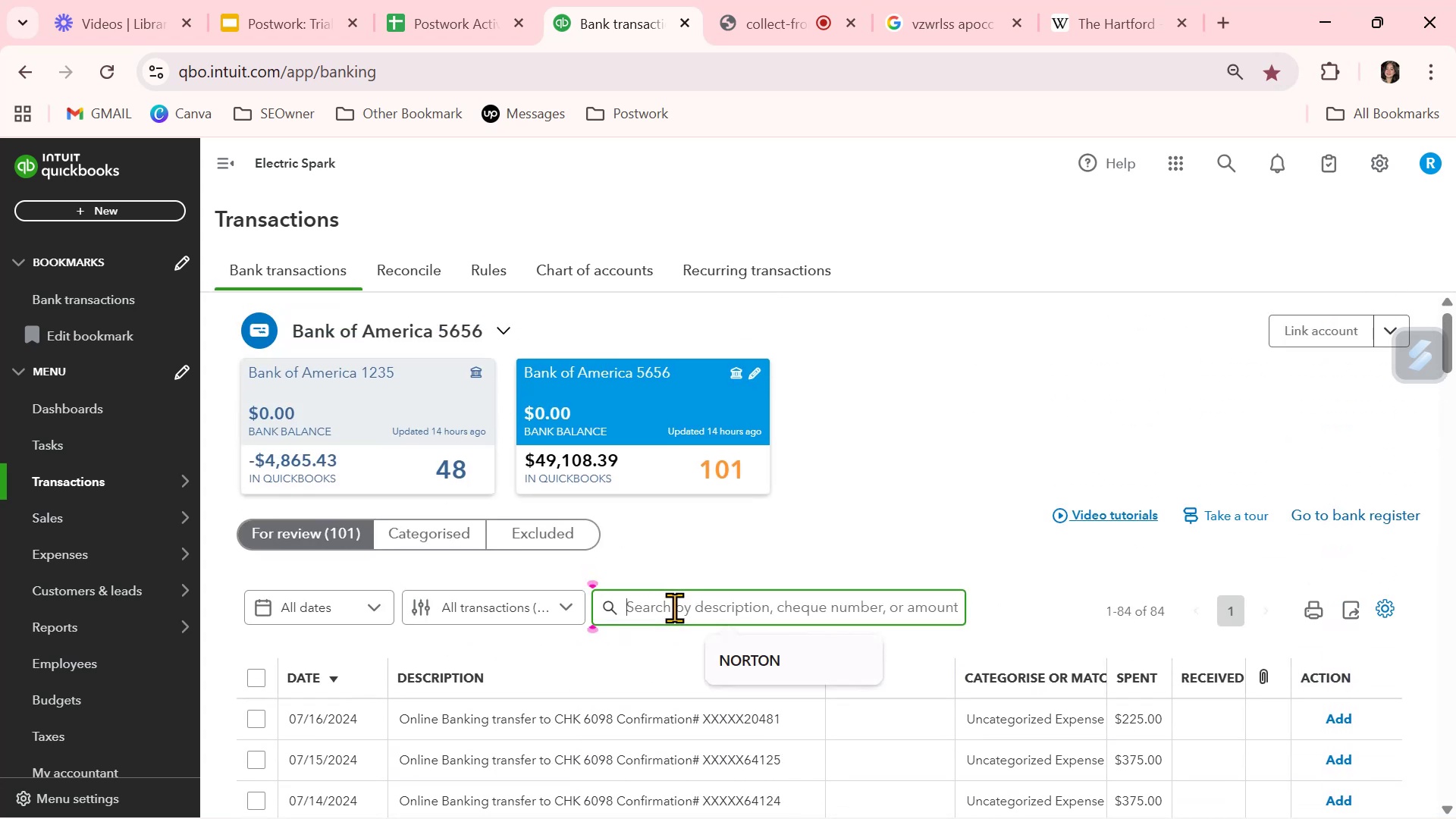 
key(Control+V)
 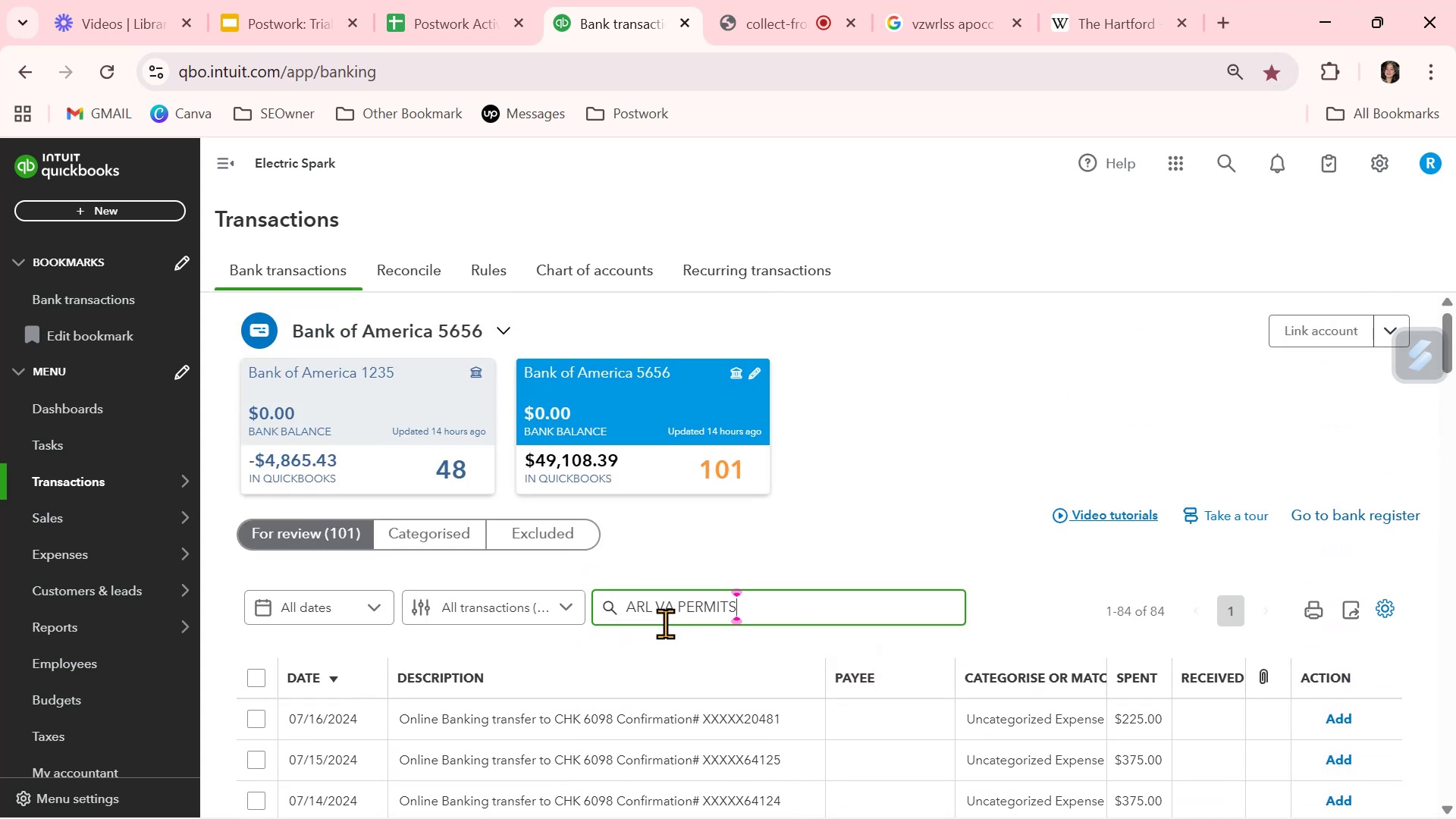 
key(NumpadEnter)
 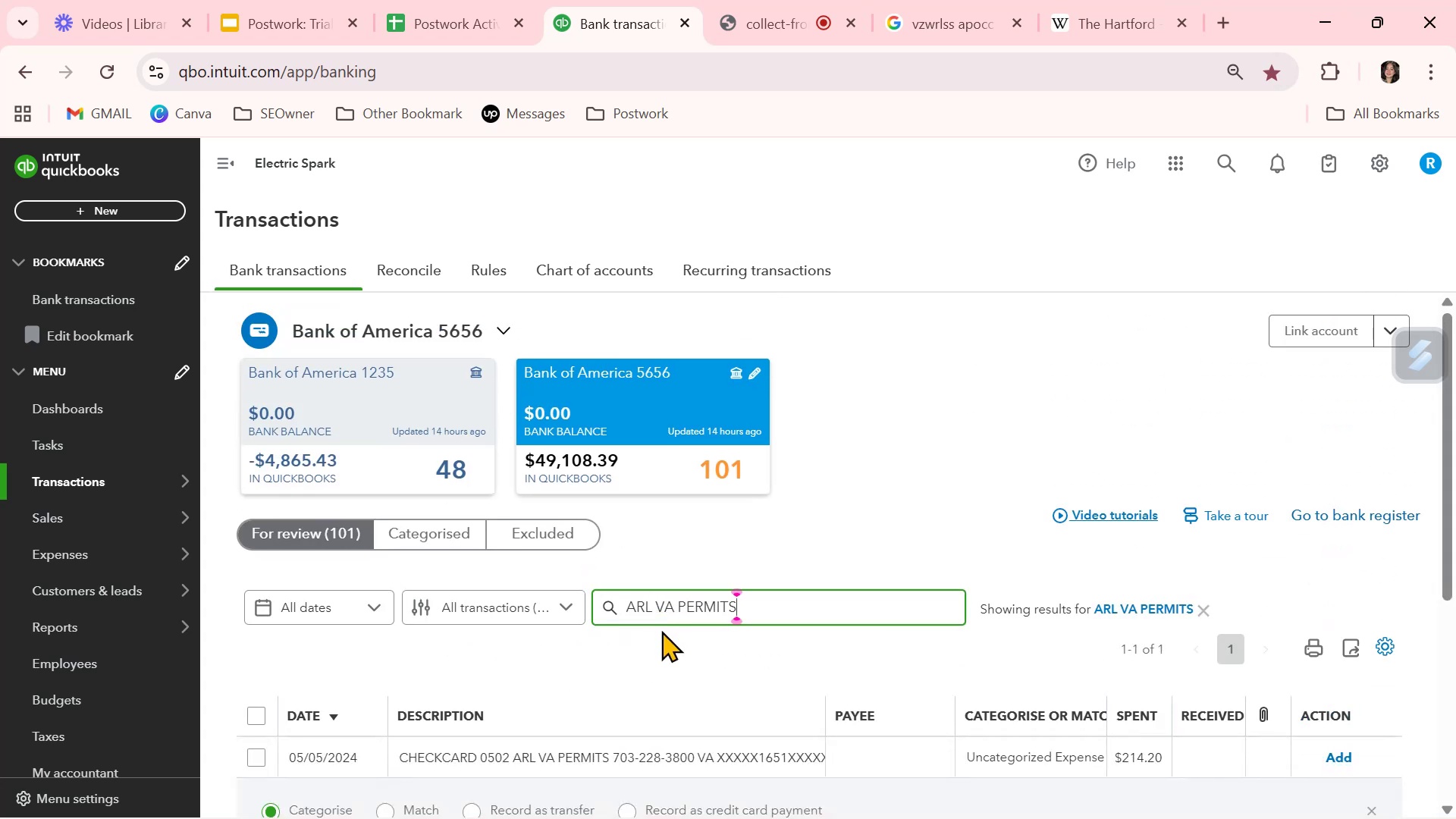 
scroll: coordinate [670, 668], scroll_direction: down, amount: 2.0
 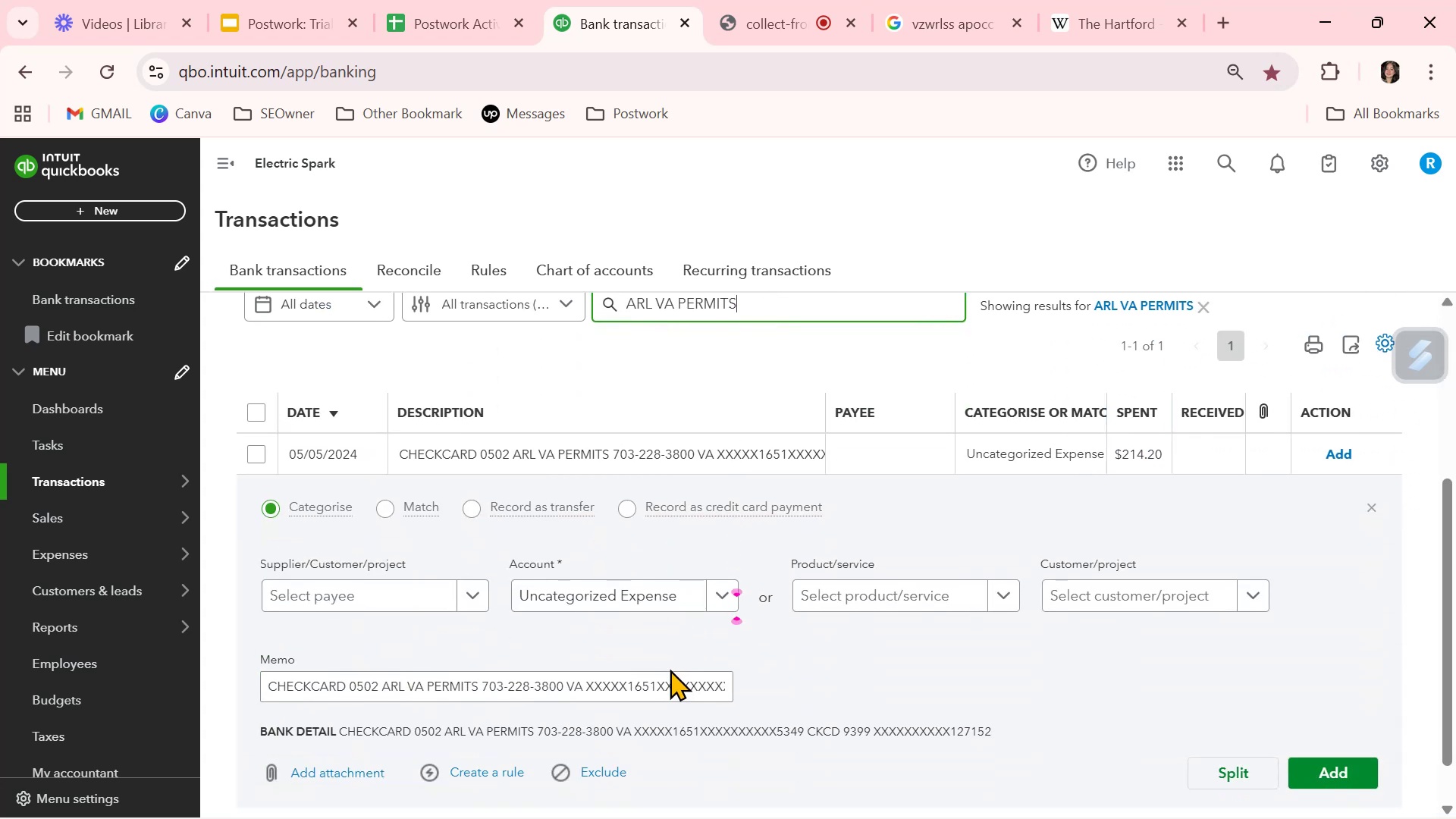 
scroll: coordinate [675, 661], scroll_direction: up, amount: 3.0
 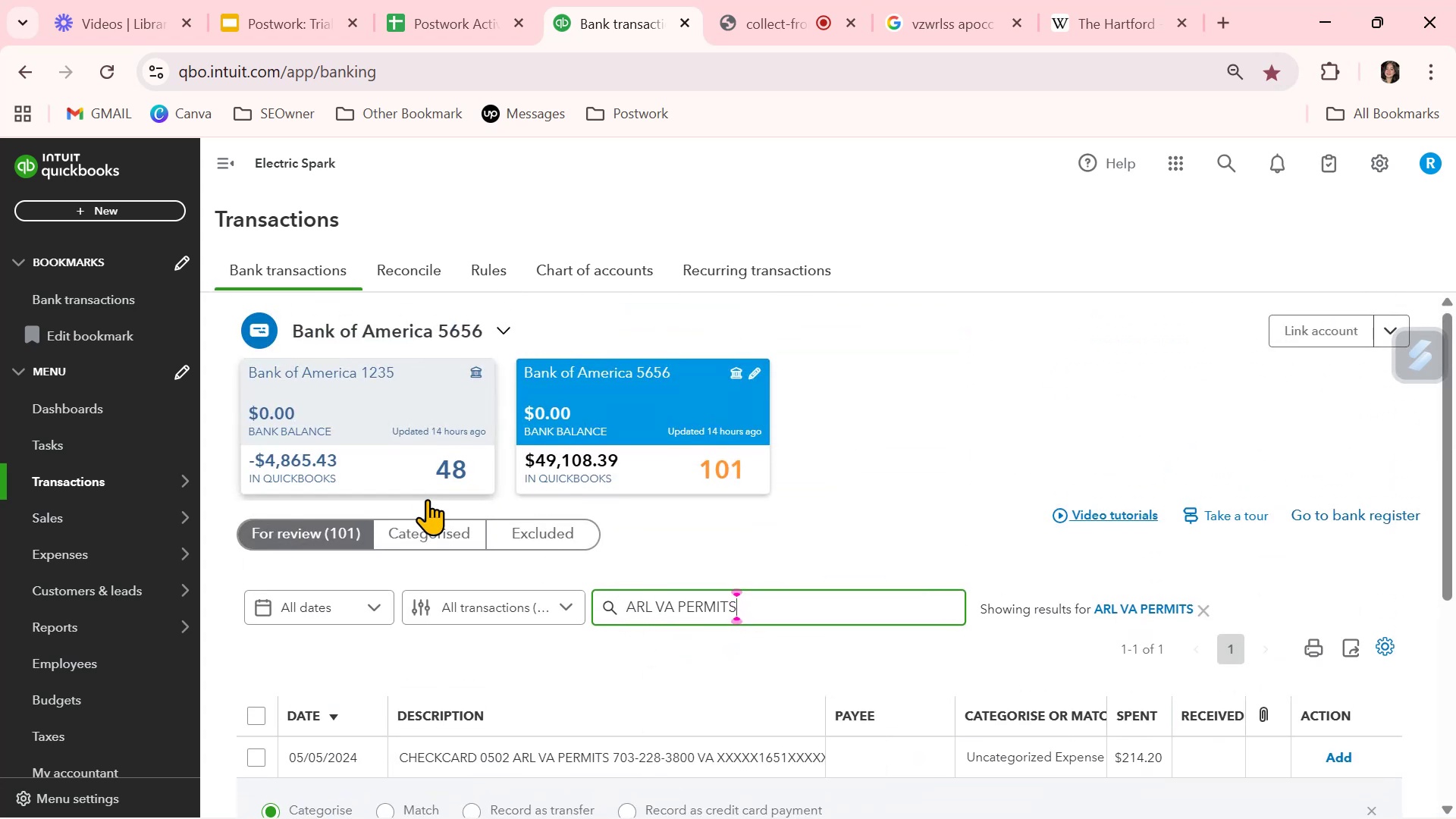 
left_click([425, 519])
 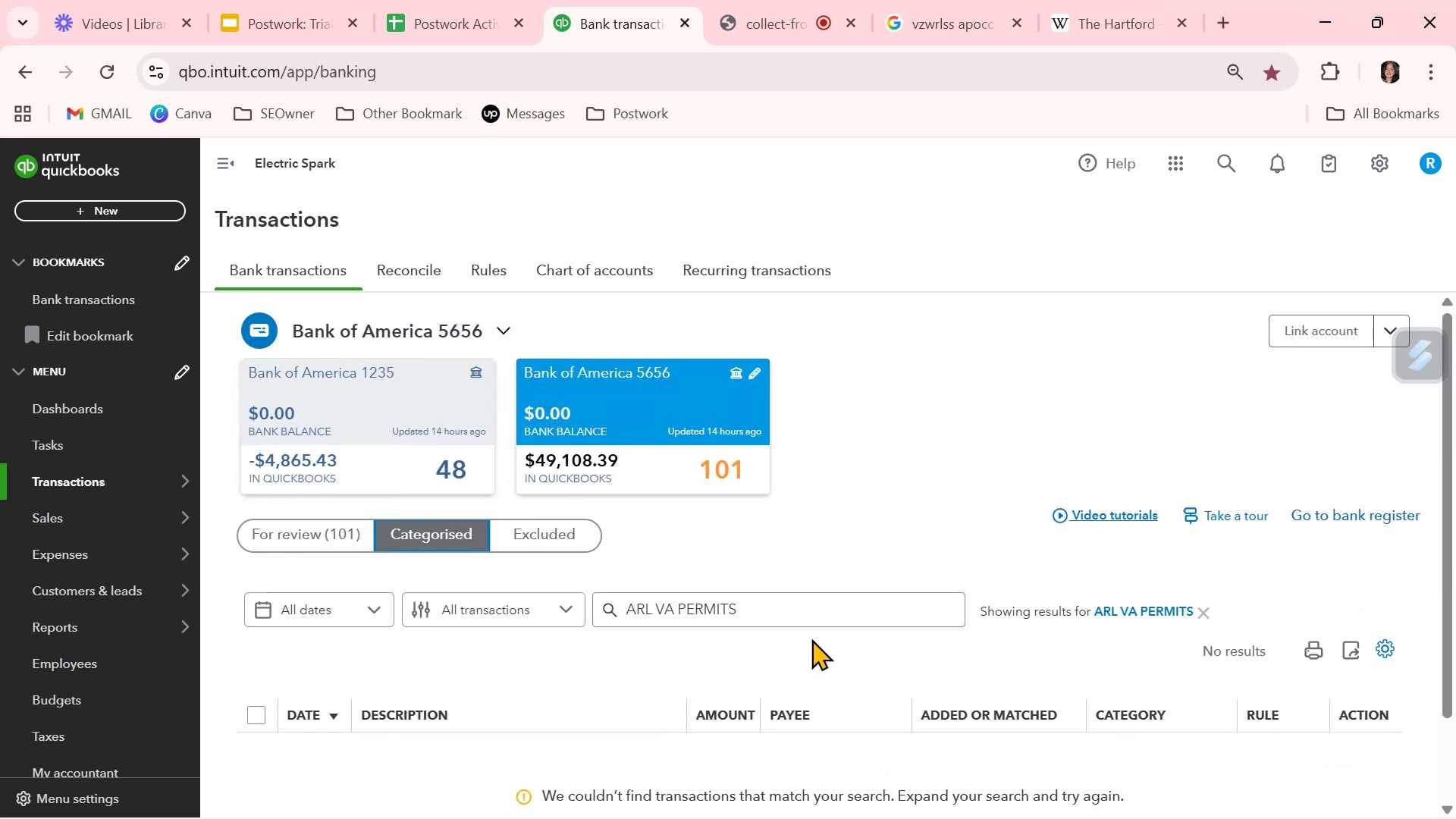 
scroll: coordinate [820, 645], scroll_direction: down, amount: 2.0
 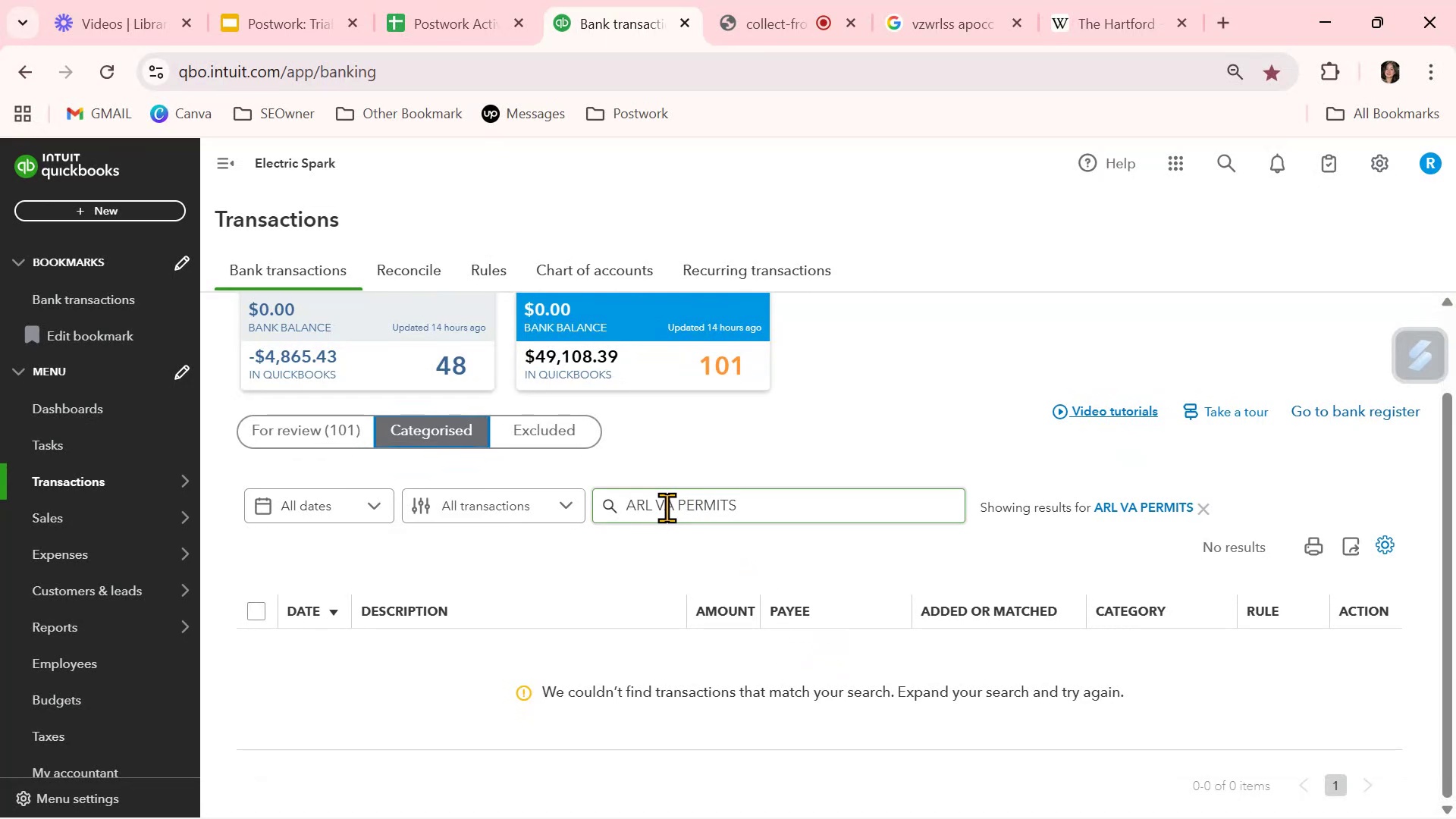 
left_click_drag(start_coordinate=[657, 504], to_coordinate=[600, 507])
 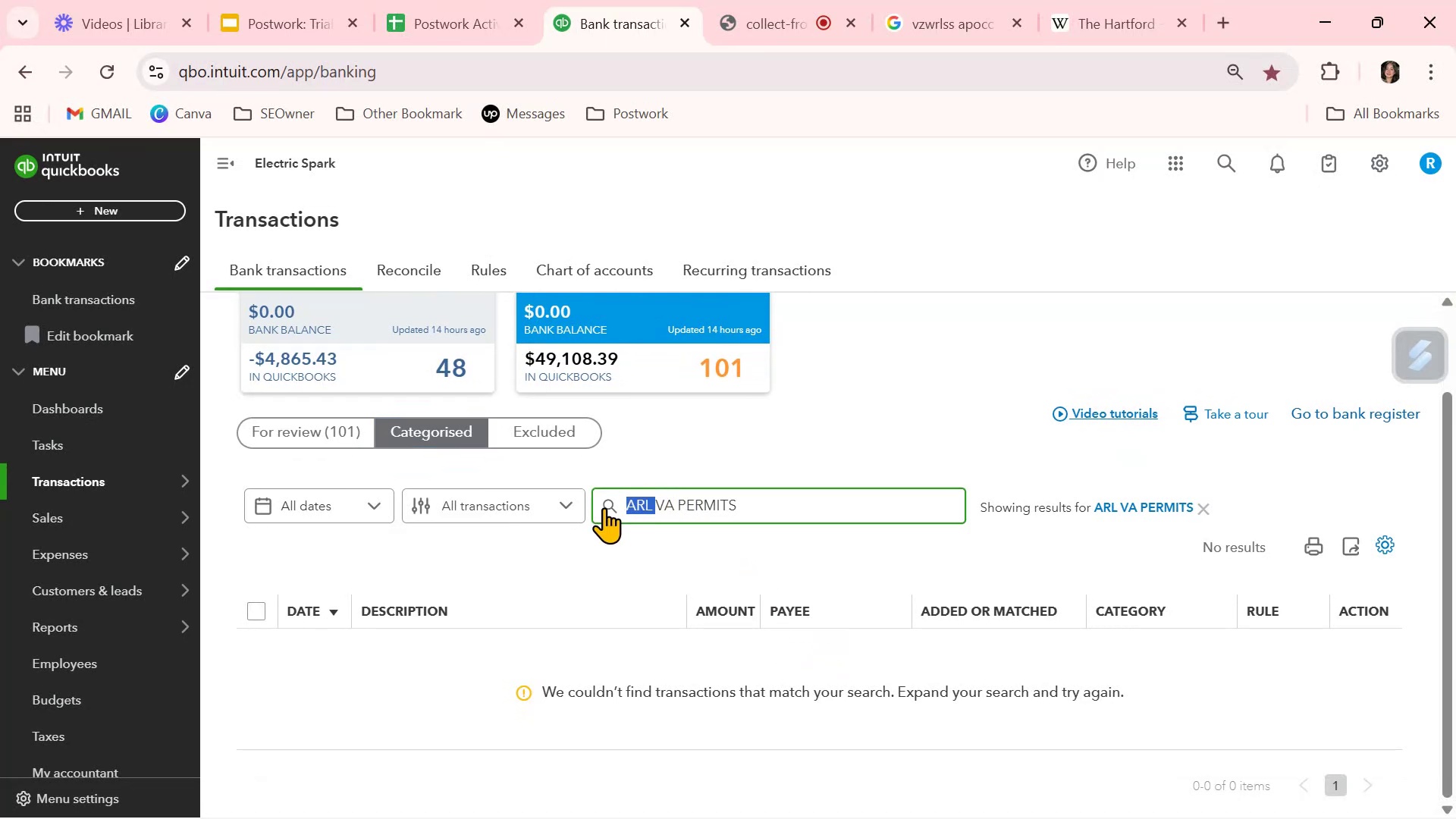 
key(Backspace)
 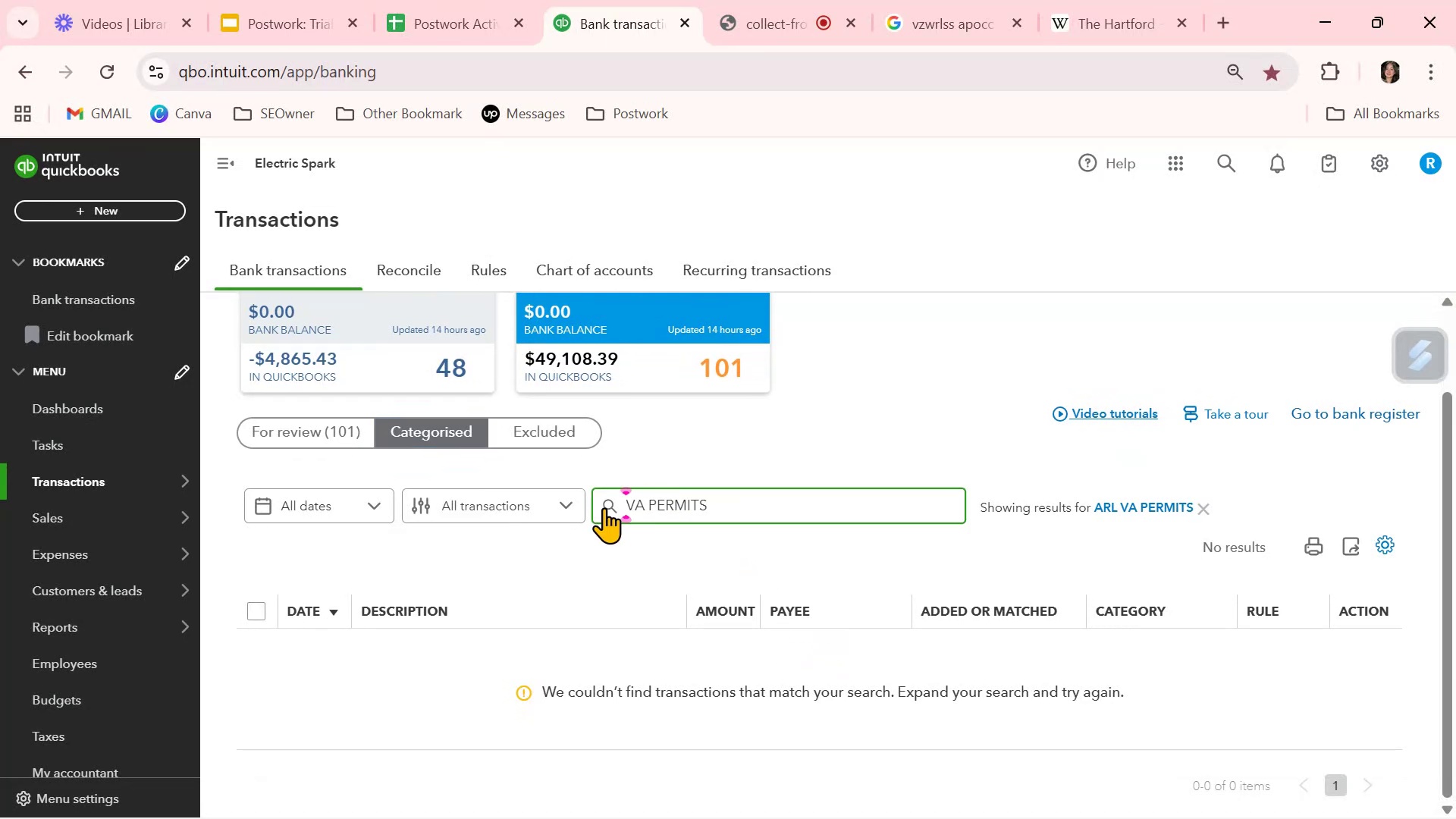 
key(NumpadEnter)
 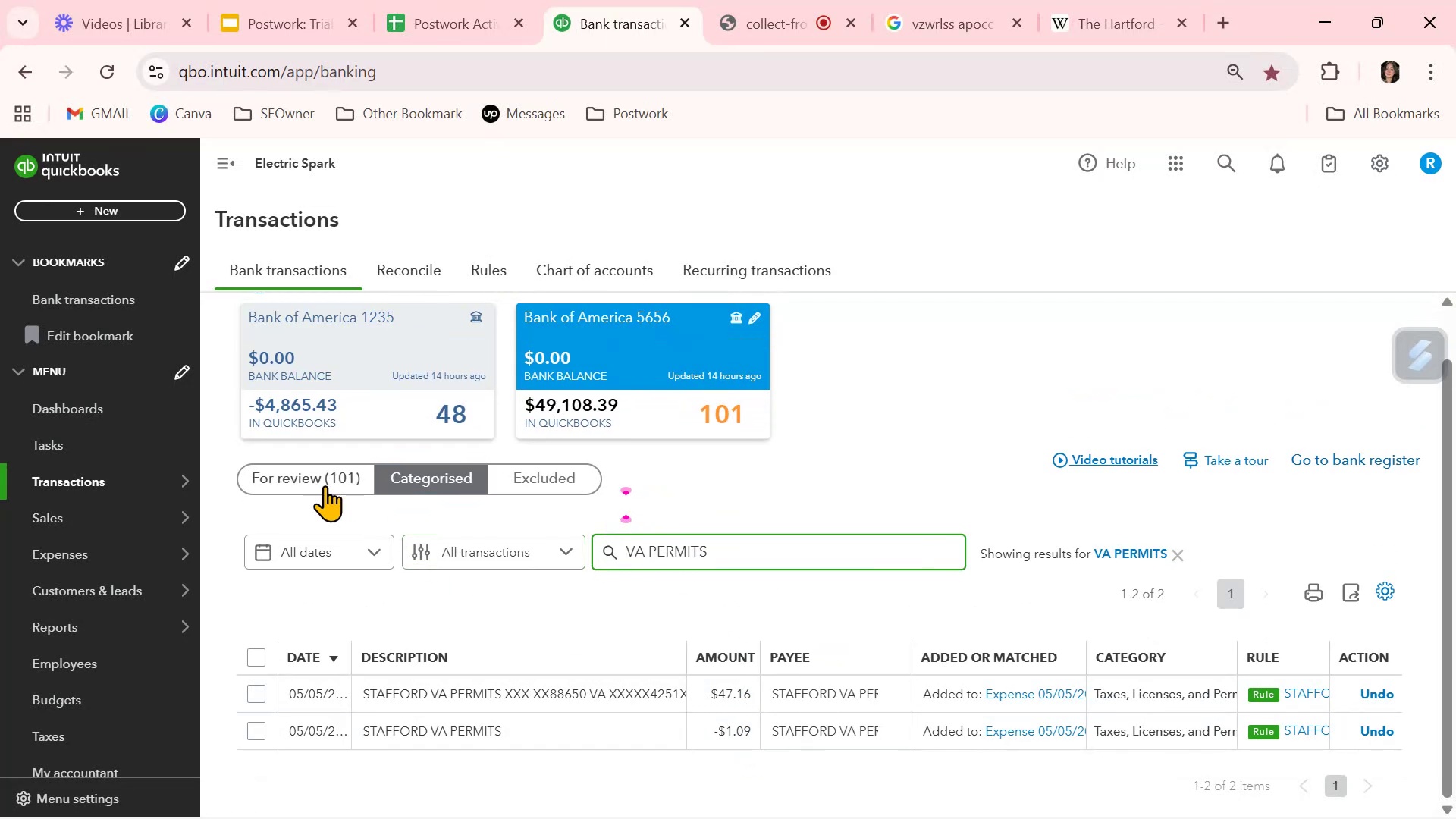 
wait(6.29)
 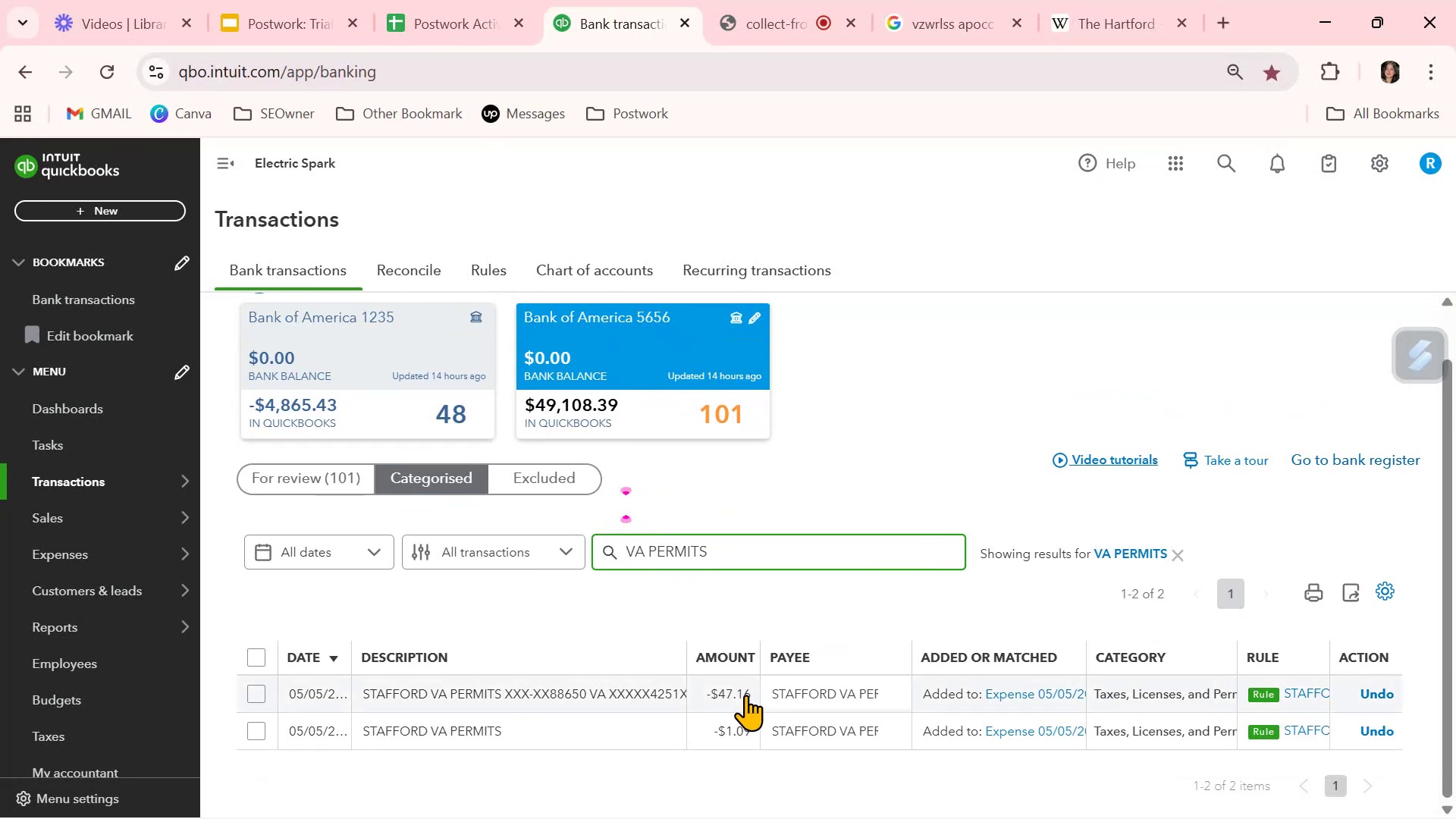 
left_click([318, 482])
 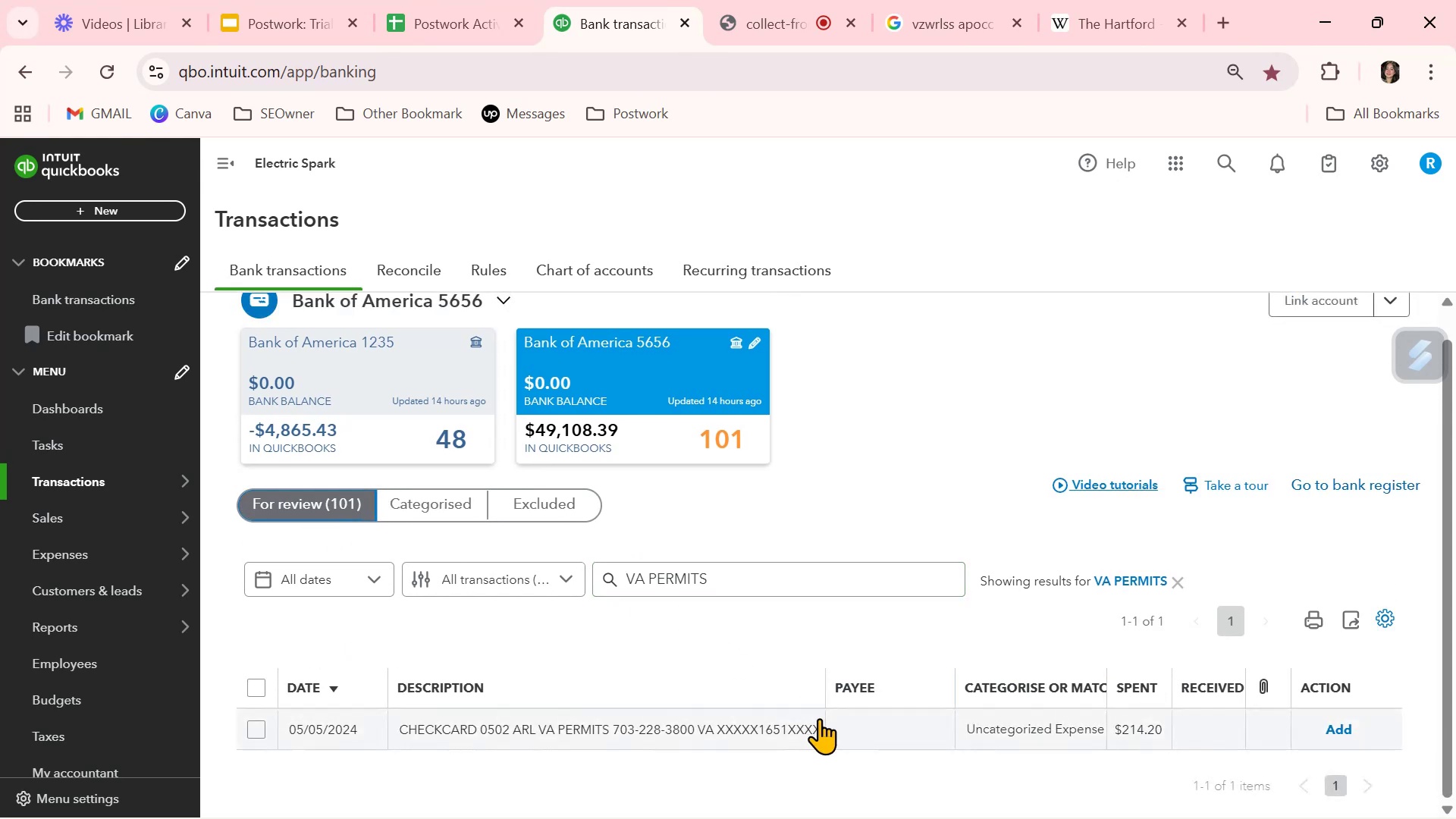 
scroll: coordinate [820, 726], scroll_direction: down, amount: 2.0
 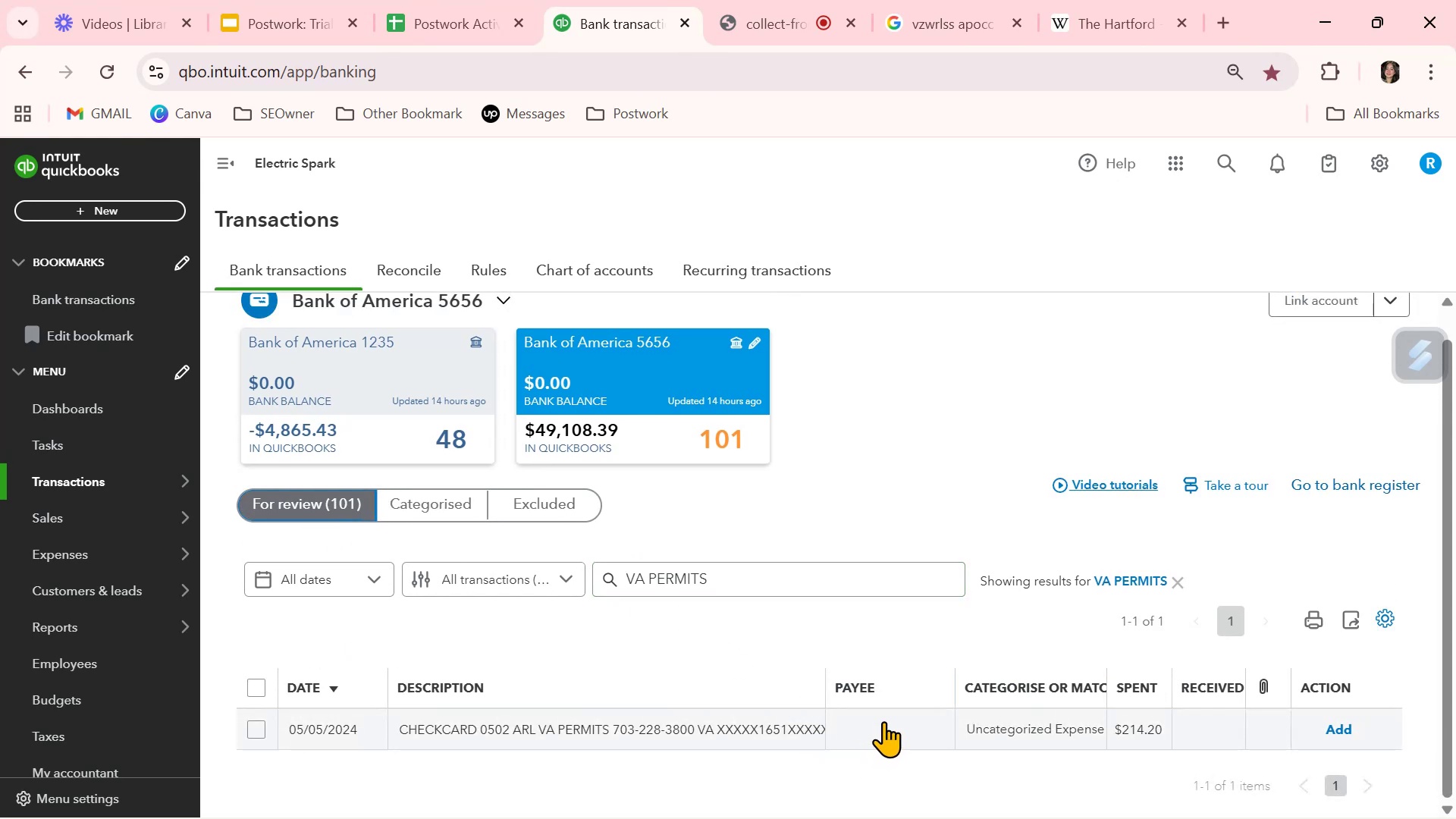 
left_click([884, 721])
 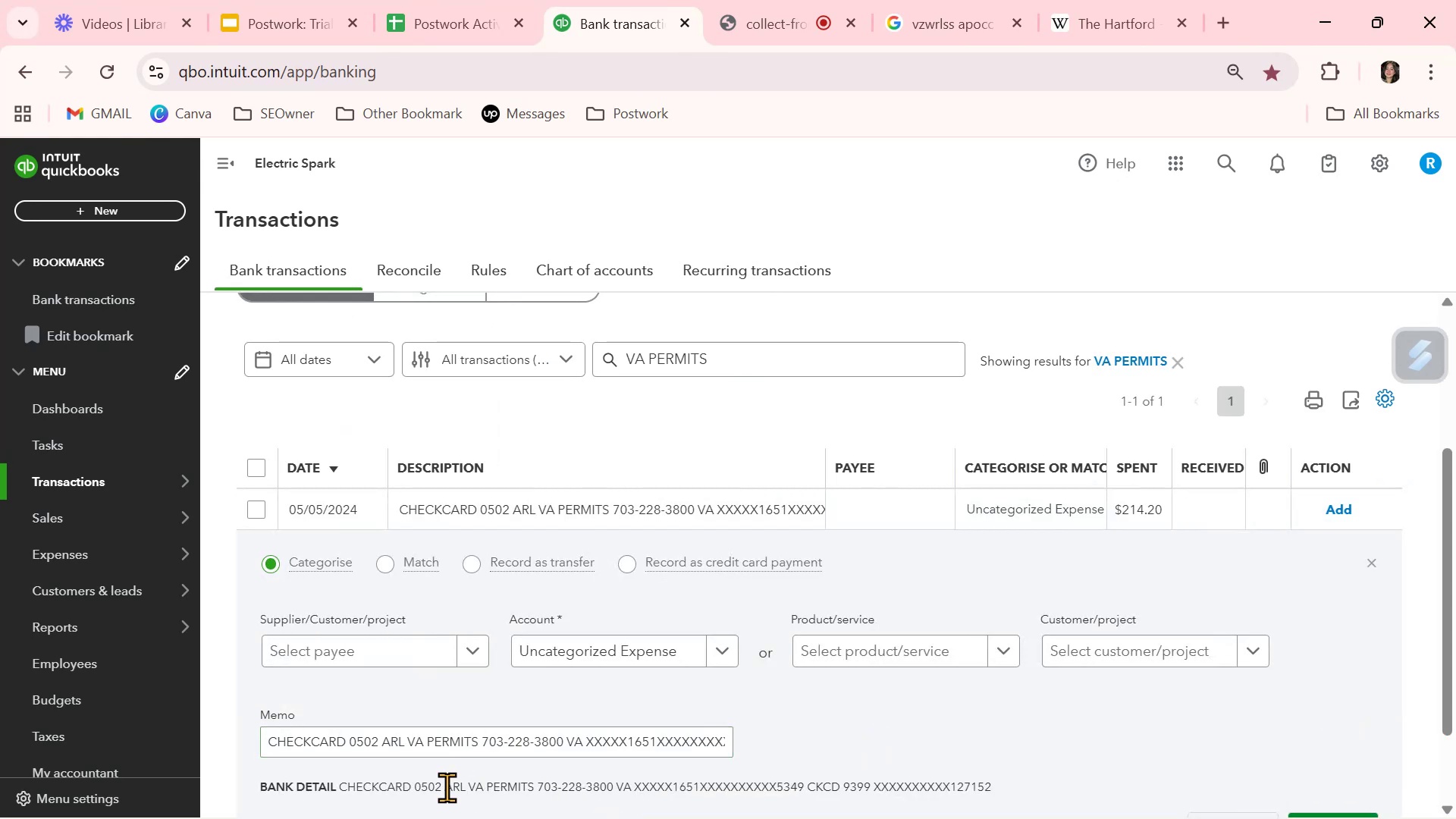 
left_click_drag(start_coordinate=[445, 788], to_coordinate=[532, 788])
 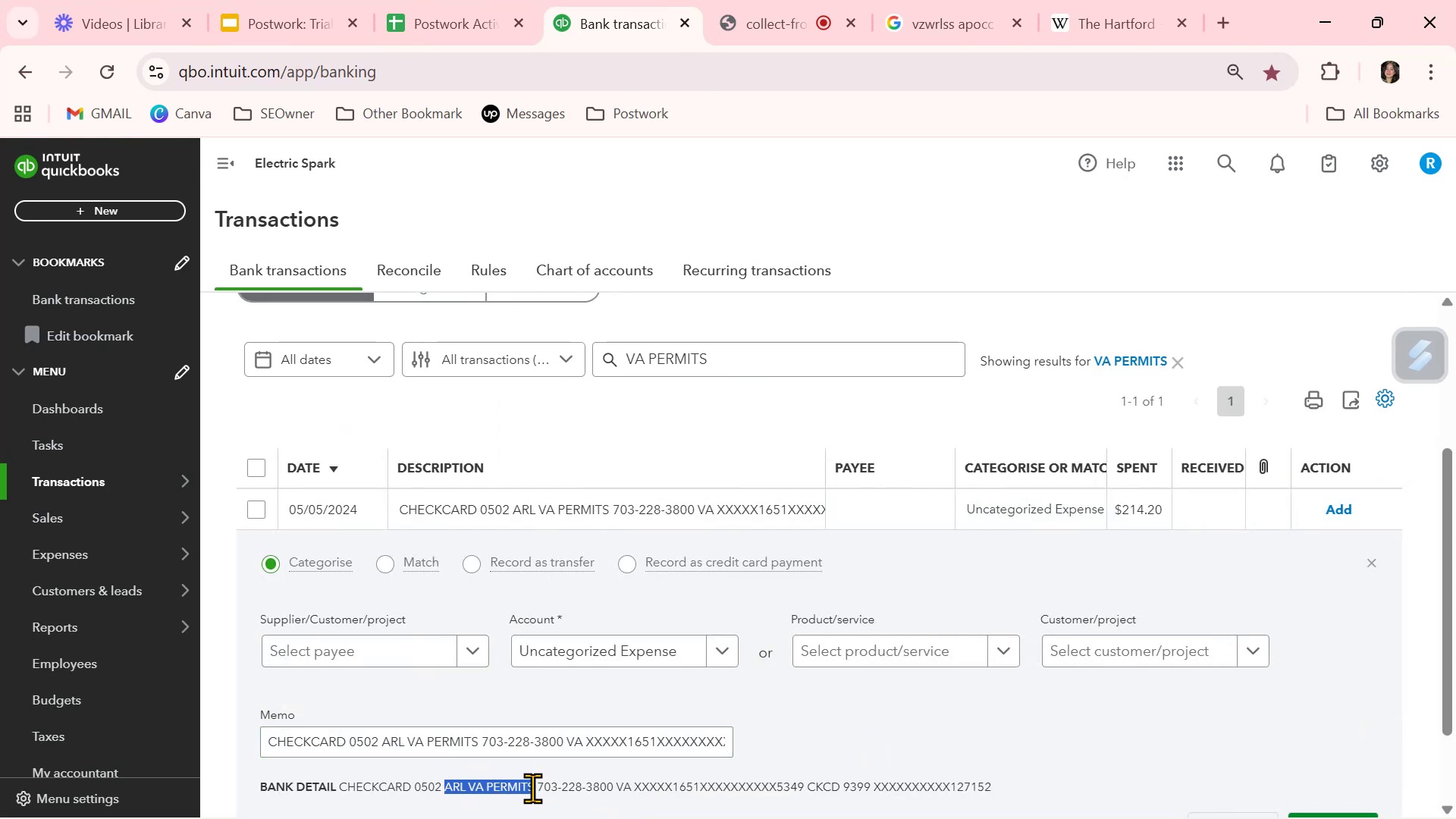 
key(Control+ControlLeft)
 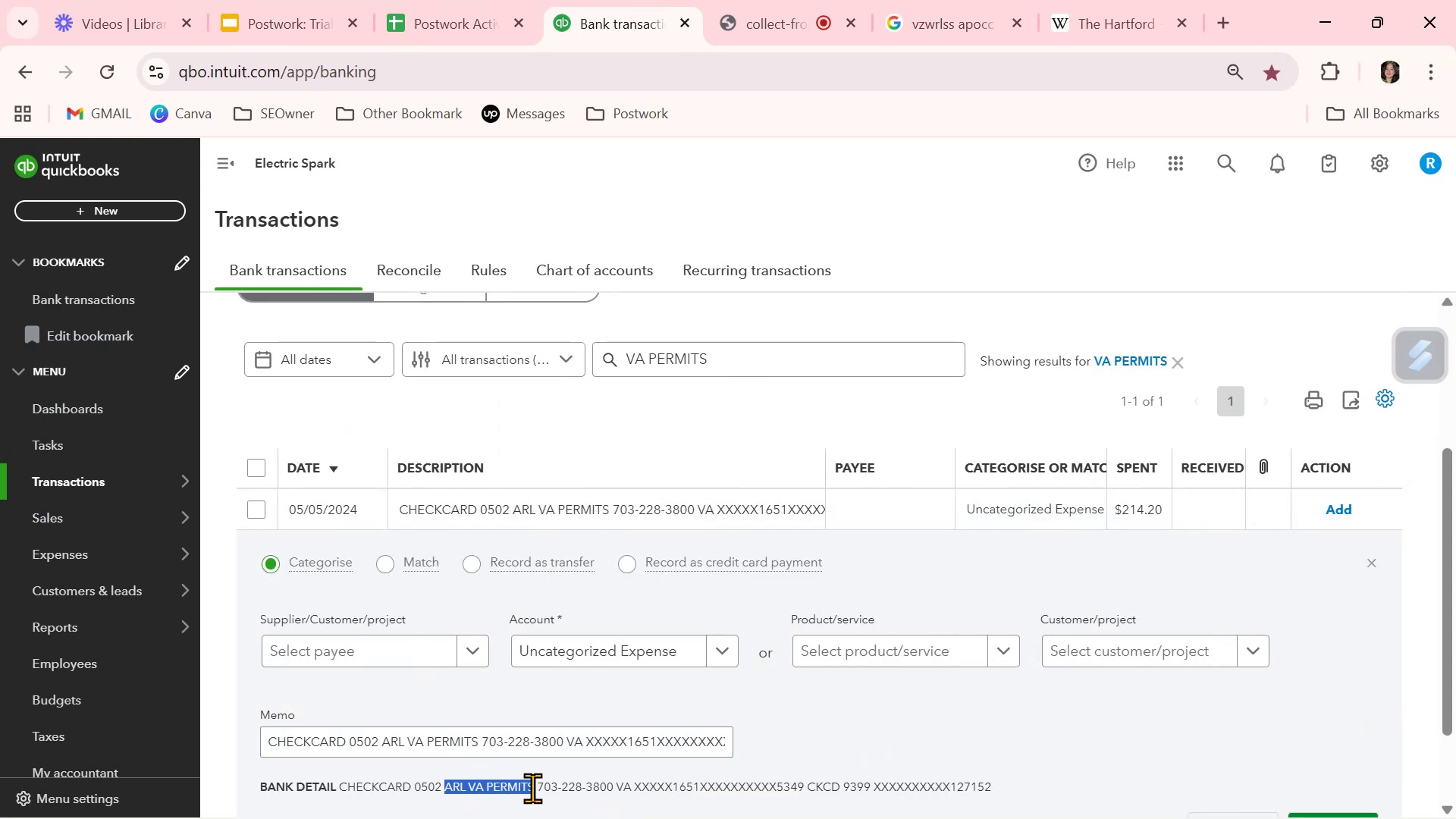 
key(Control+C)
 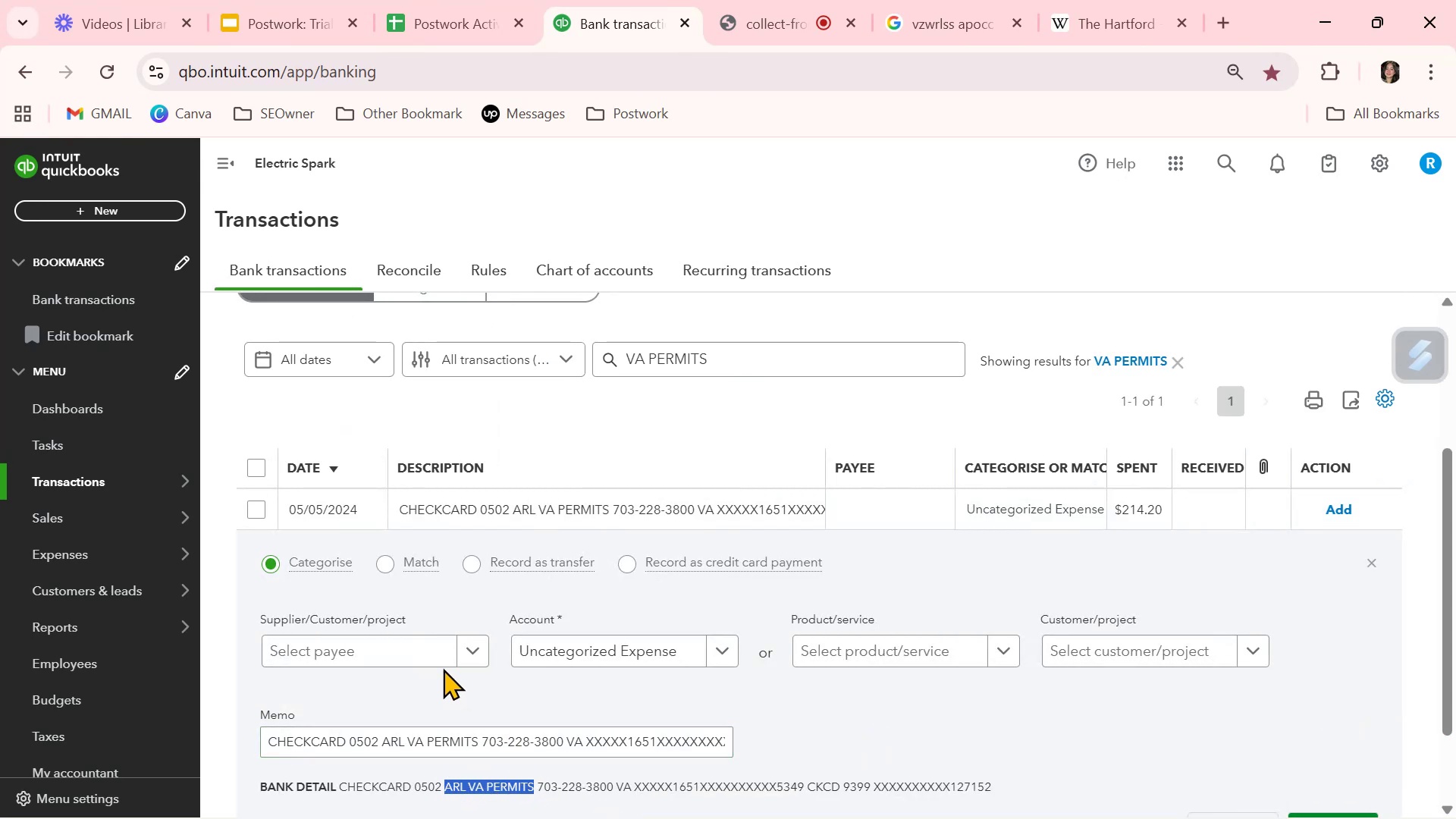 
left_click([437, 653])
 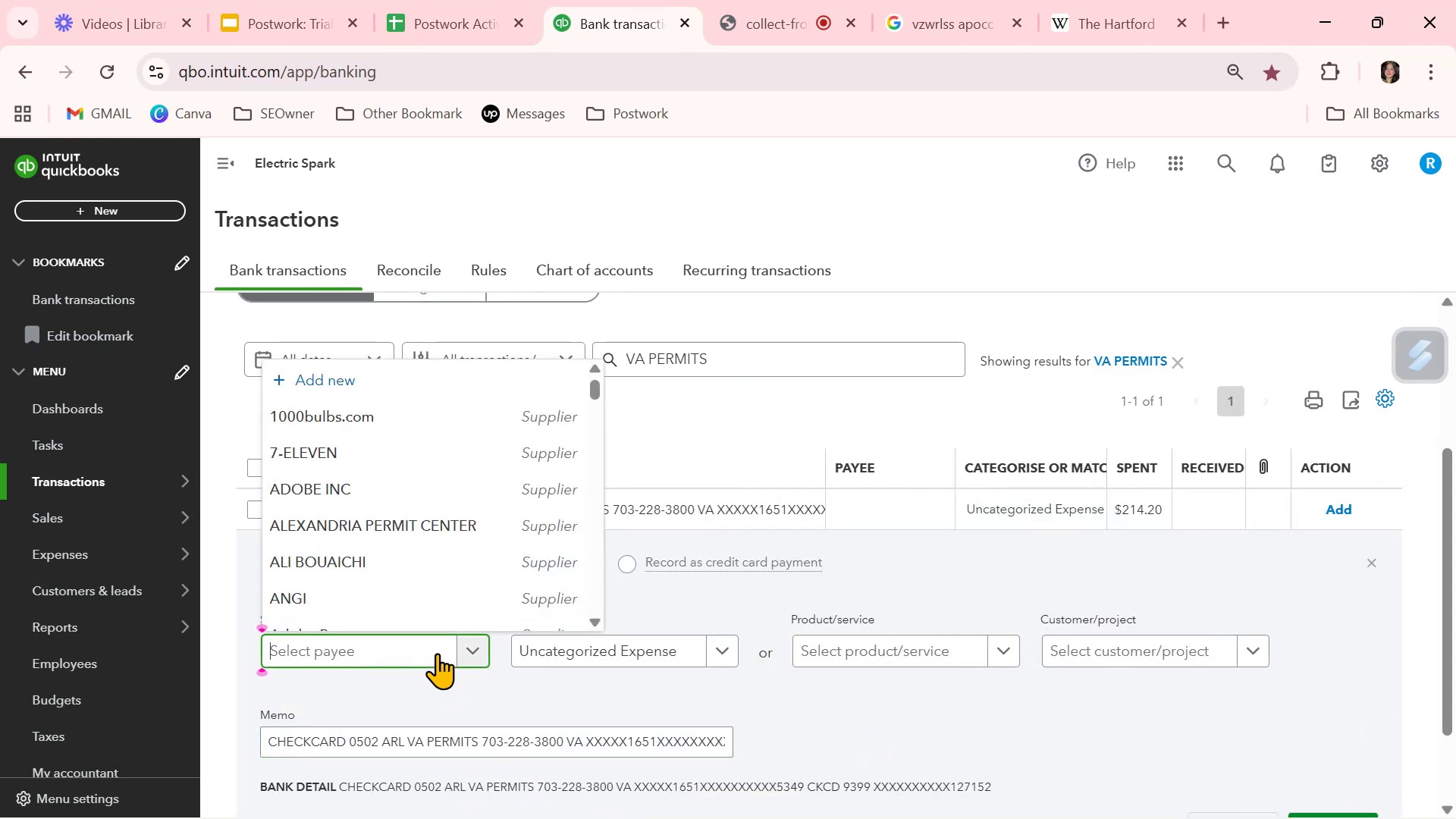 
key(Control+ControlLeft)
 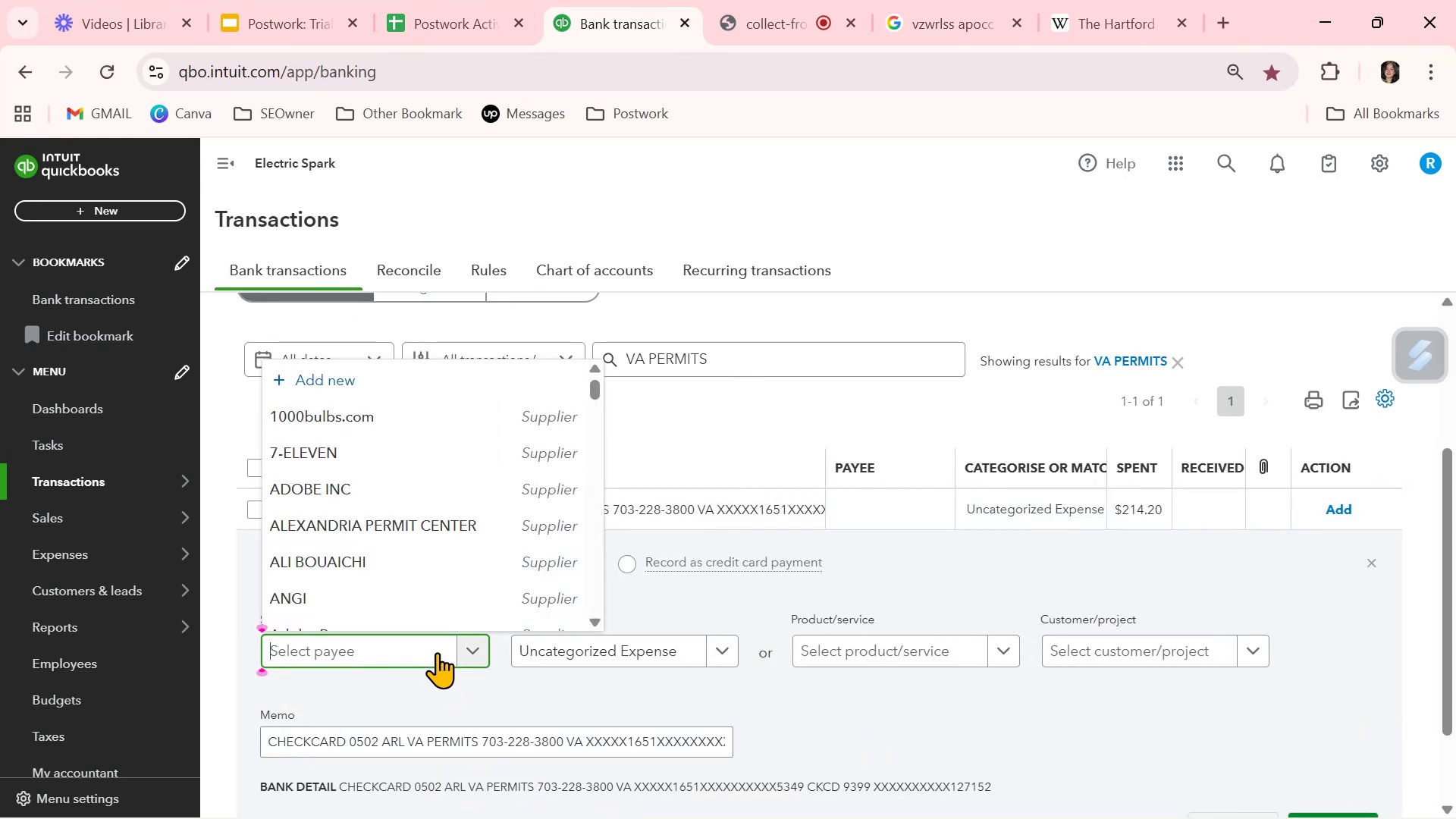 
key(Control+V)
 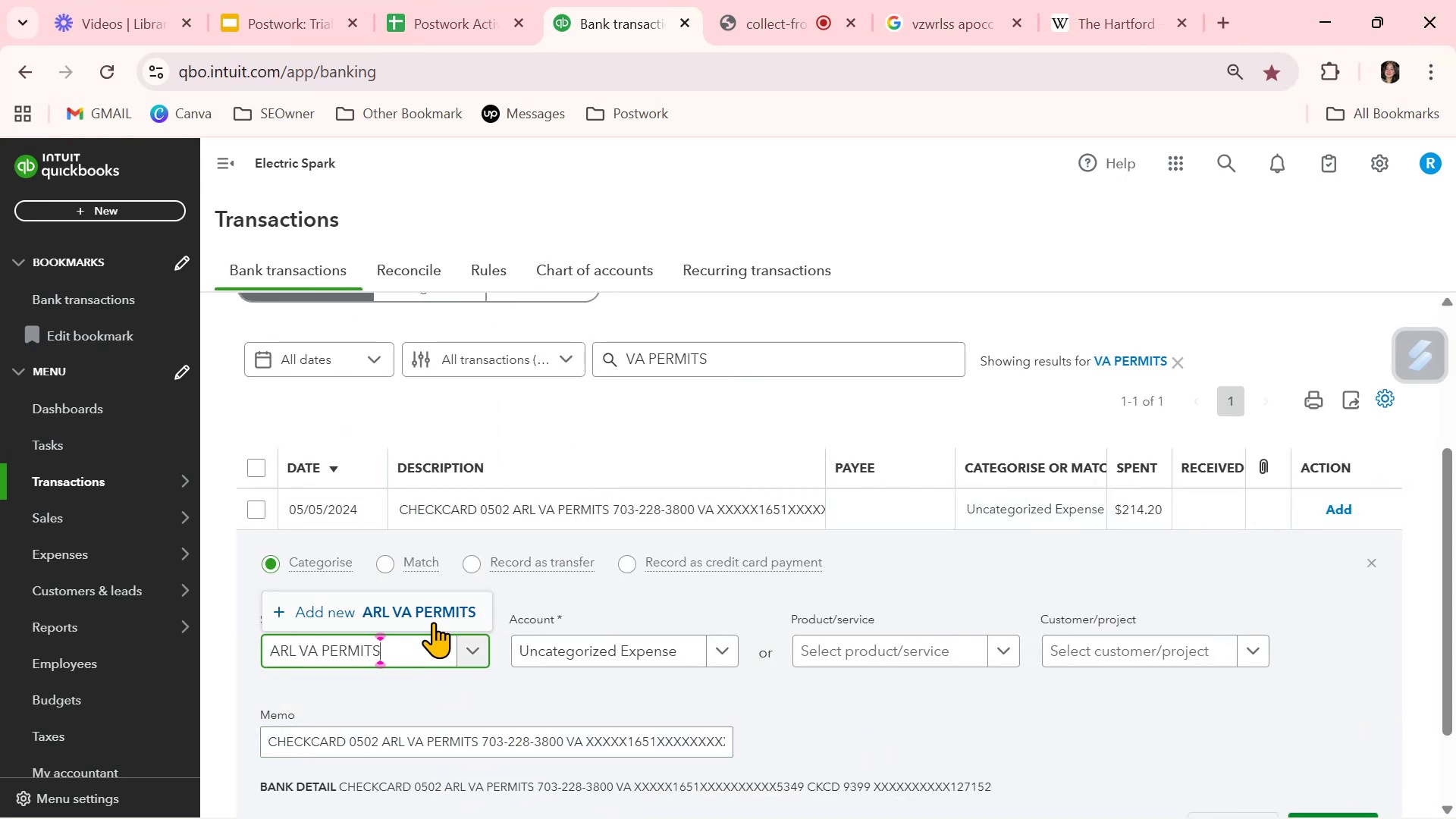 
left_click([434, 611])
 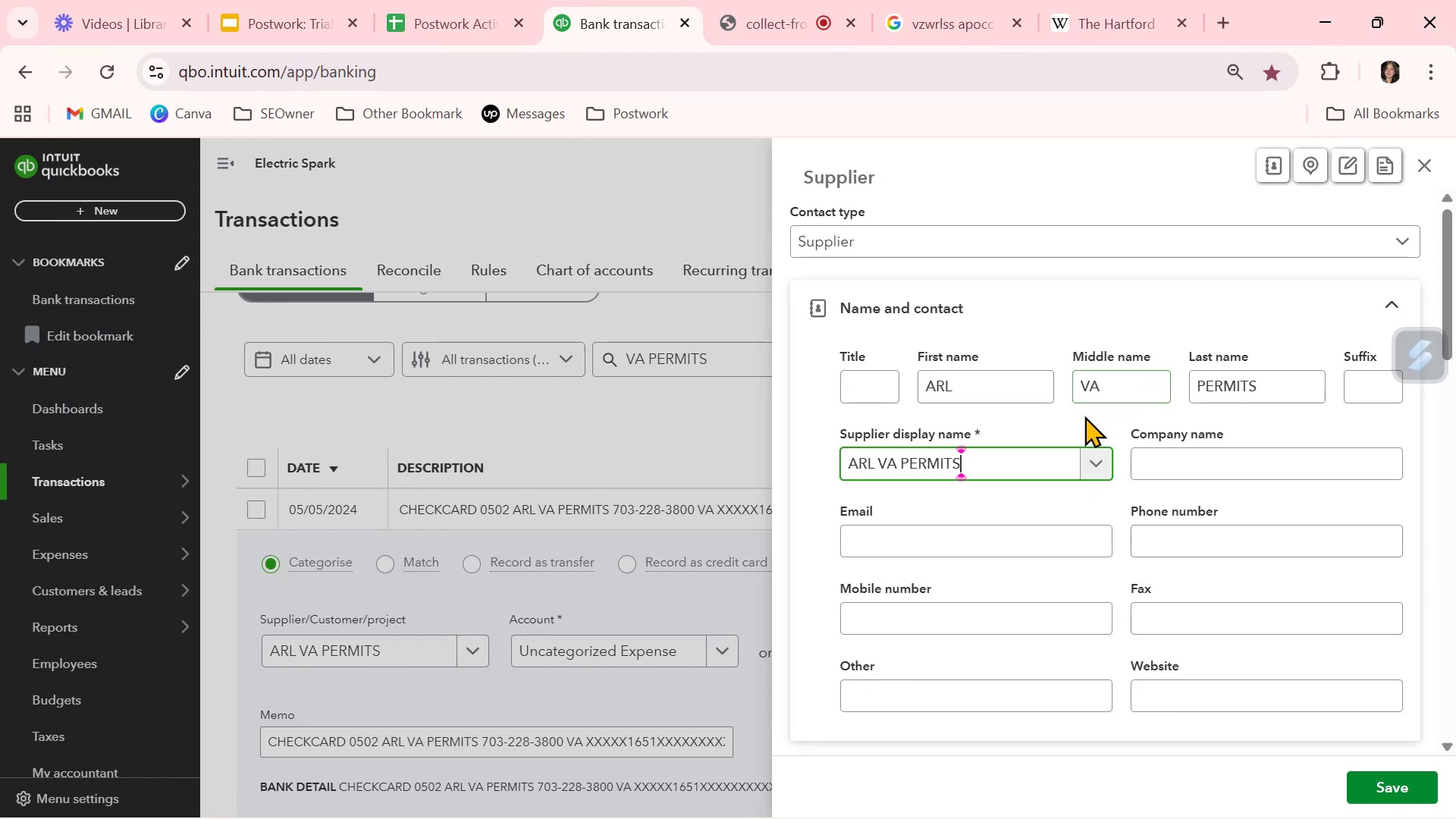 
left_click_drag(start_coordinate=[970, 386], to_coordinate=[886, 390])
 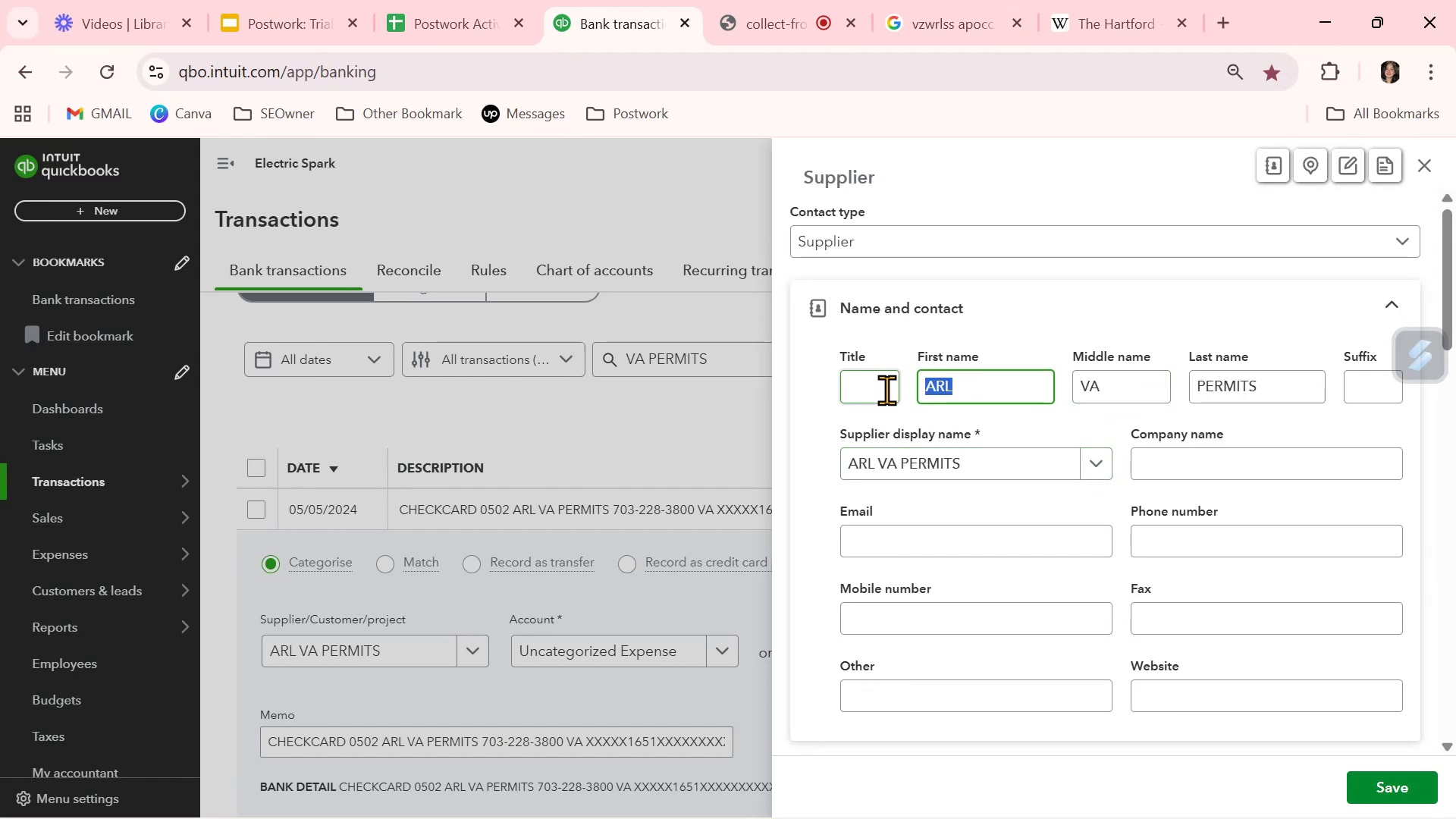 
key(Backspace)
 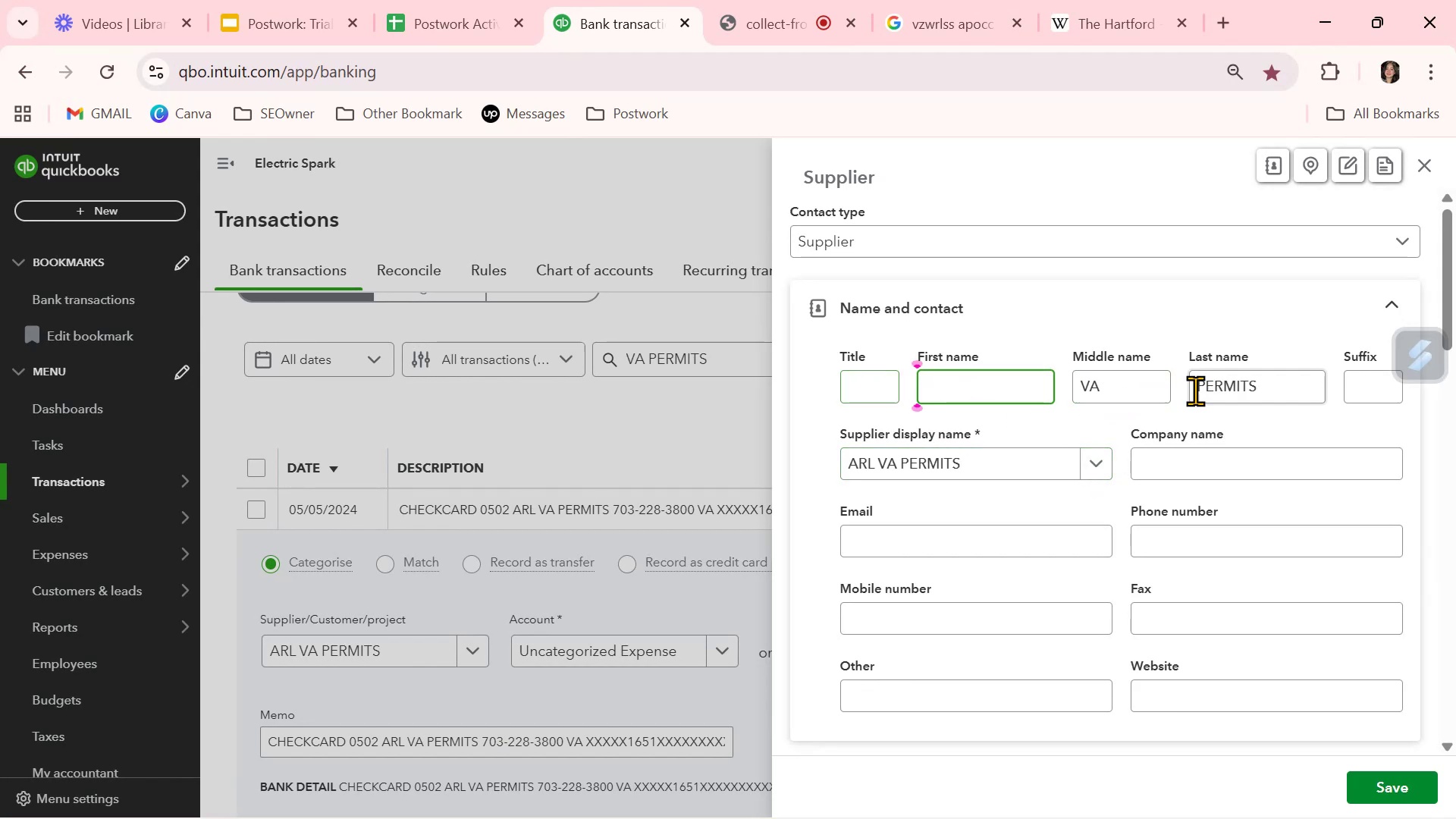 
left_click_drag(start_coordinate=[1140, 390], to_coordinate=[993, 397])
 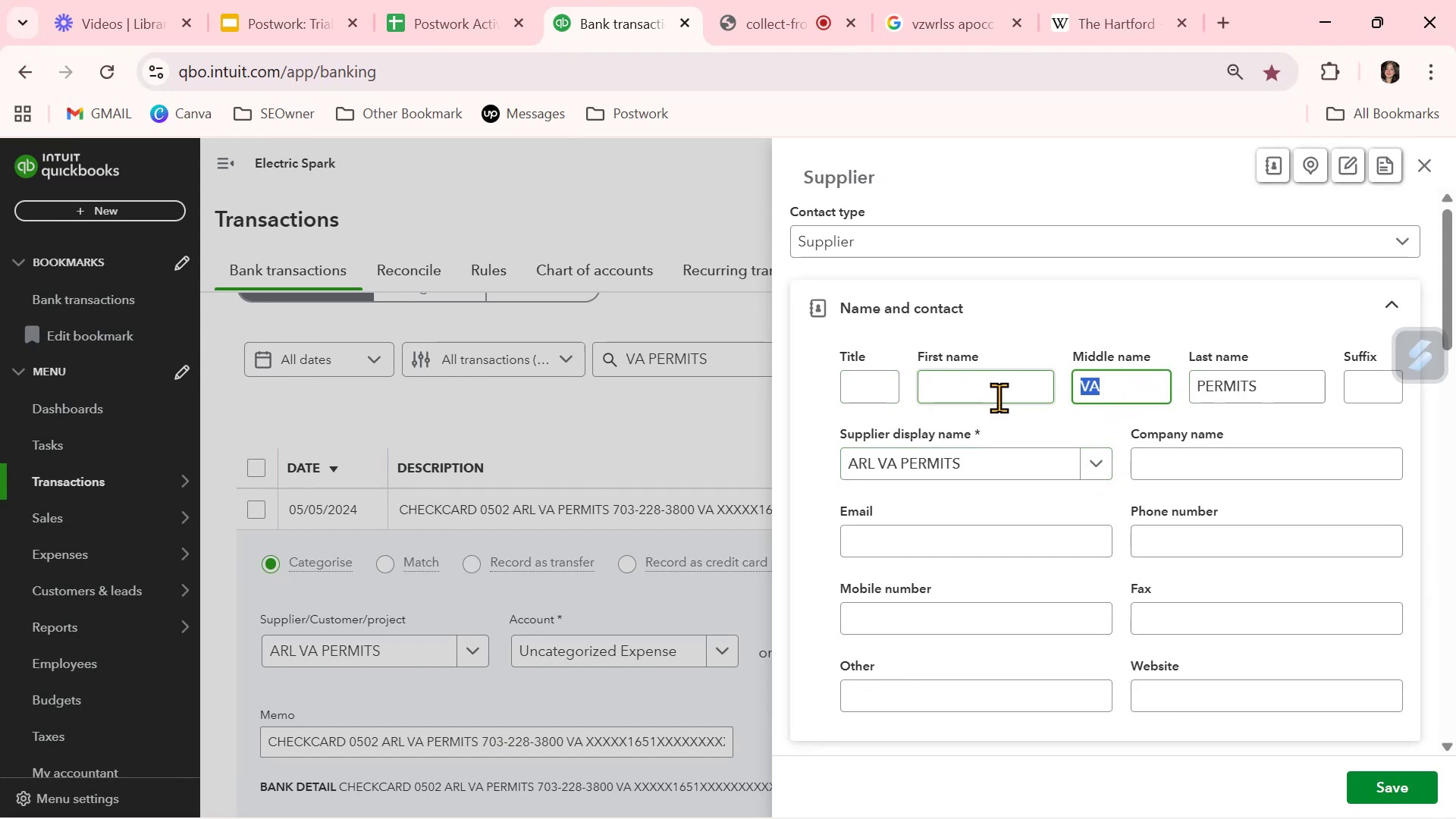 
key(Backspace)
 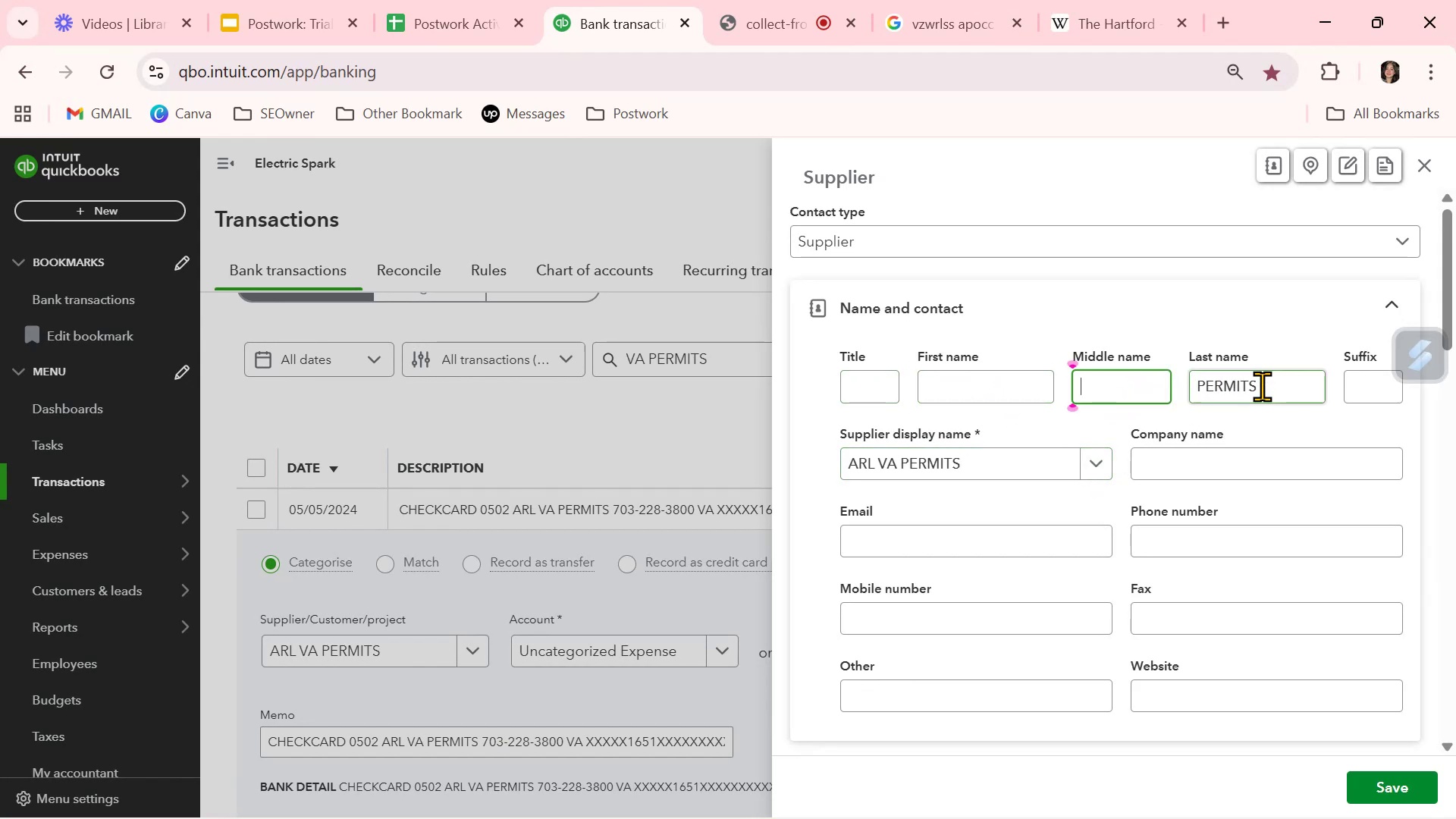 
left_click_drag(start_coordinate=[1270, 390], to_coordinate=[1156, 396])
 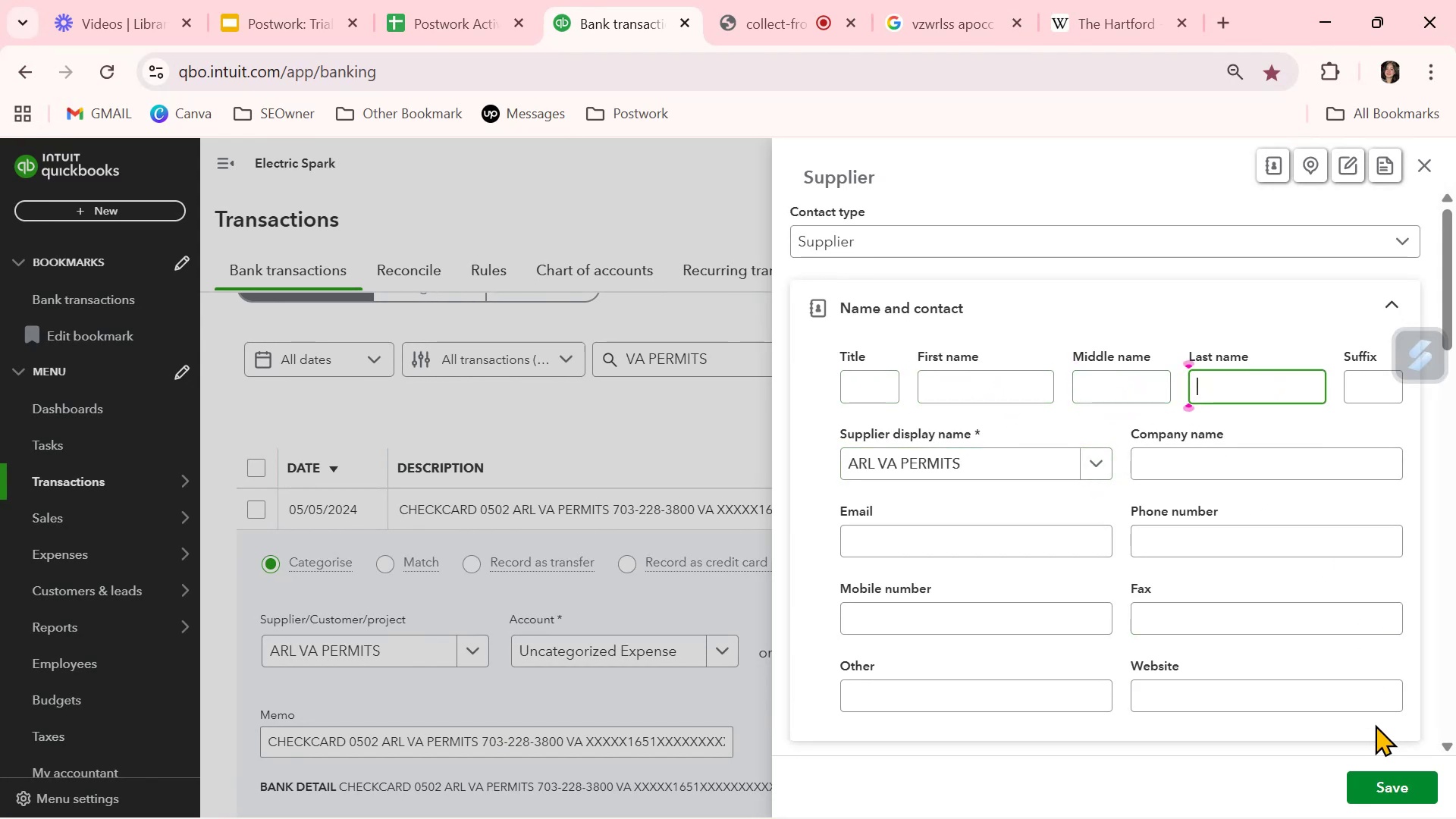 
key(Backspace)
 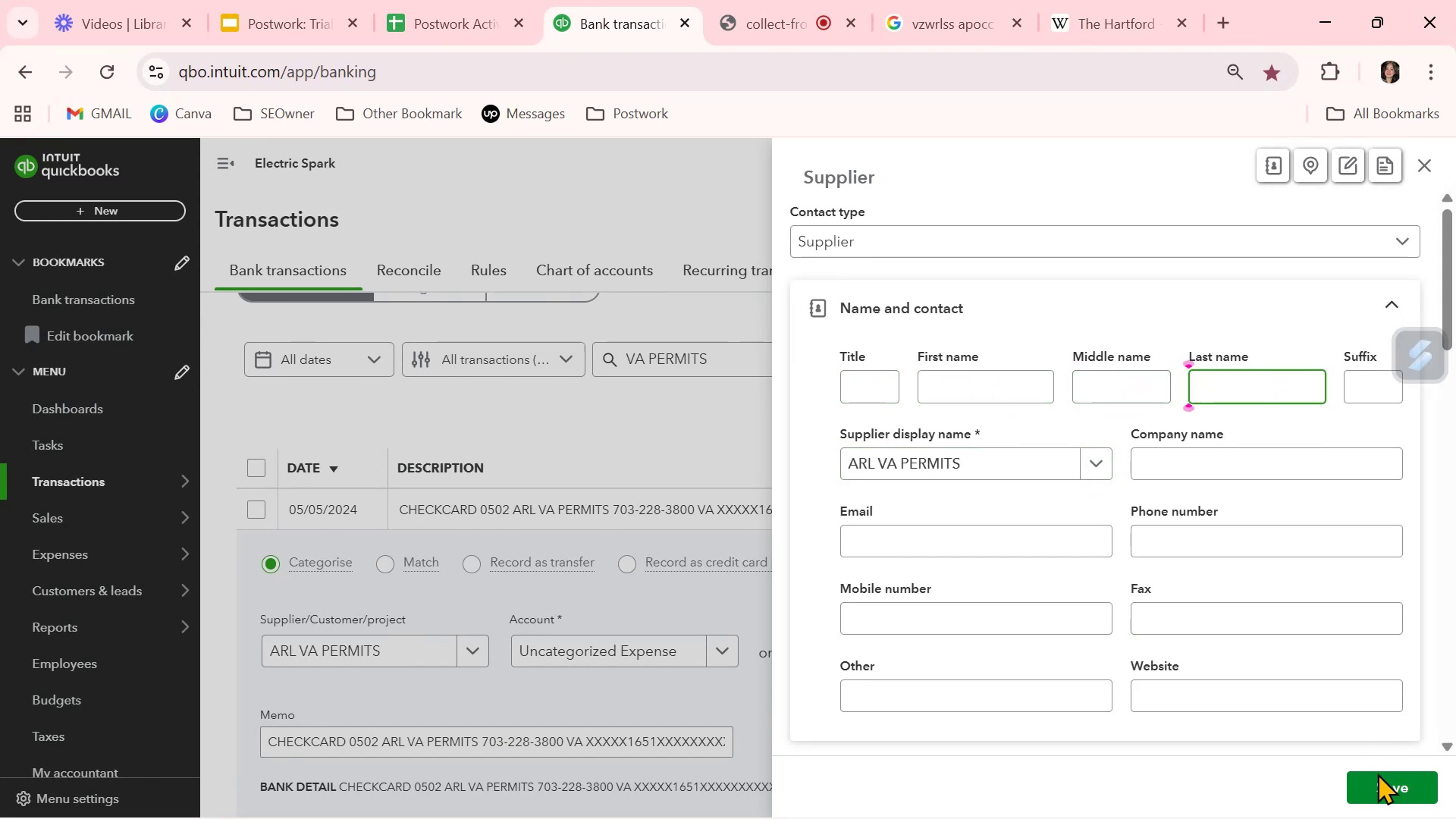 
left_click([1379, 781])
 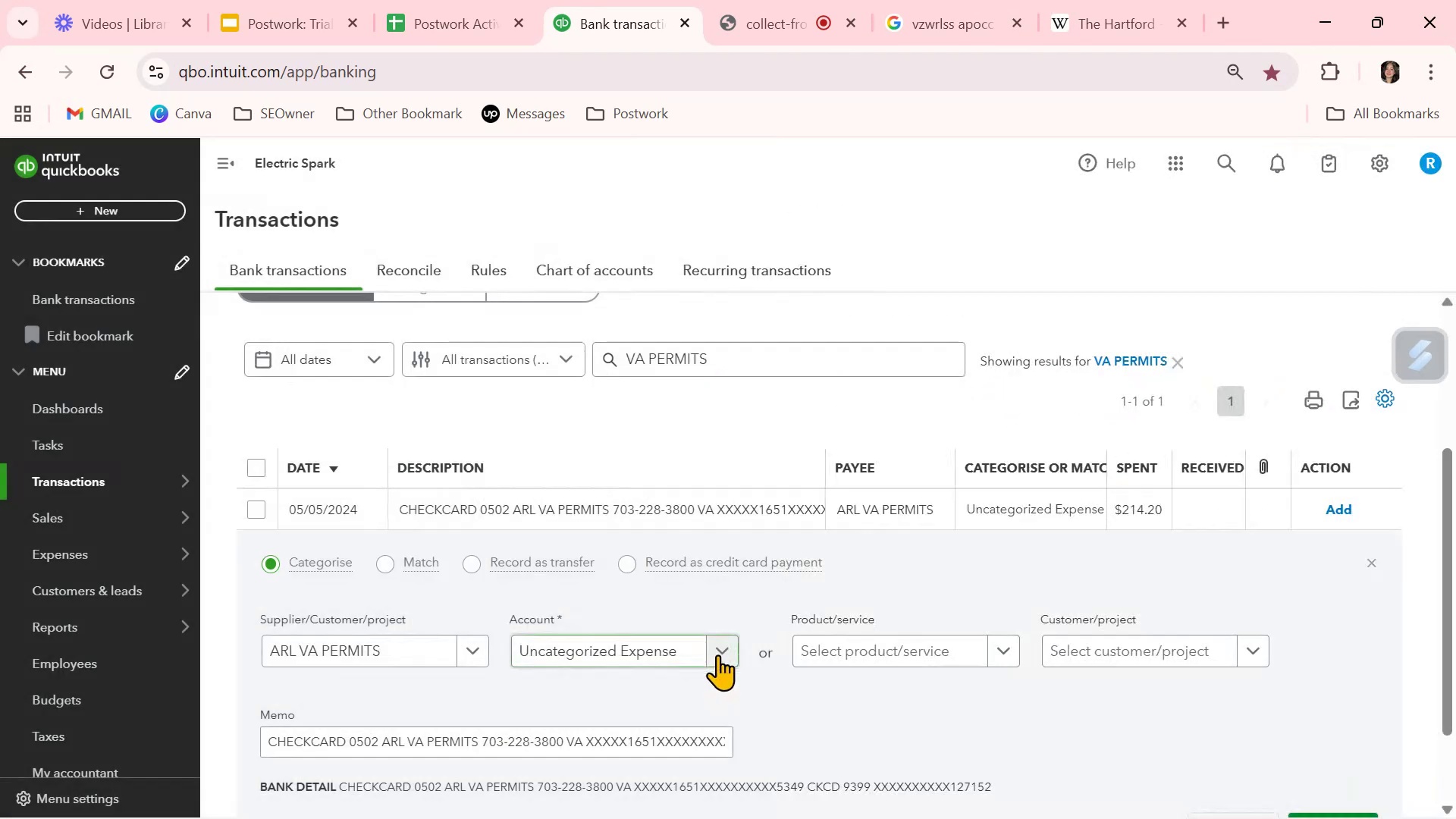 
left_click([720, 654])
 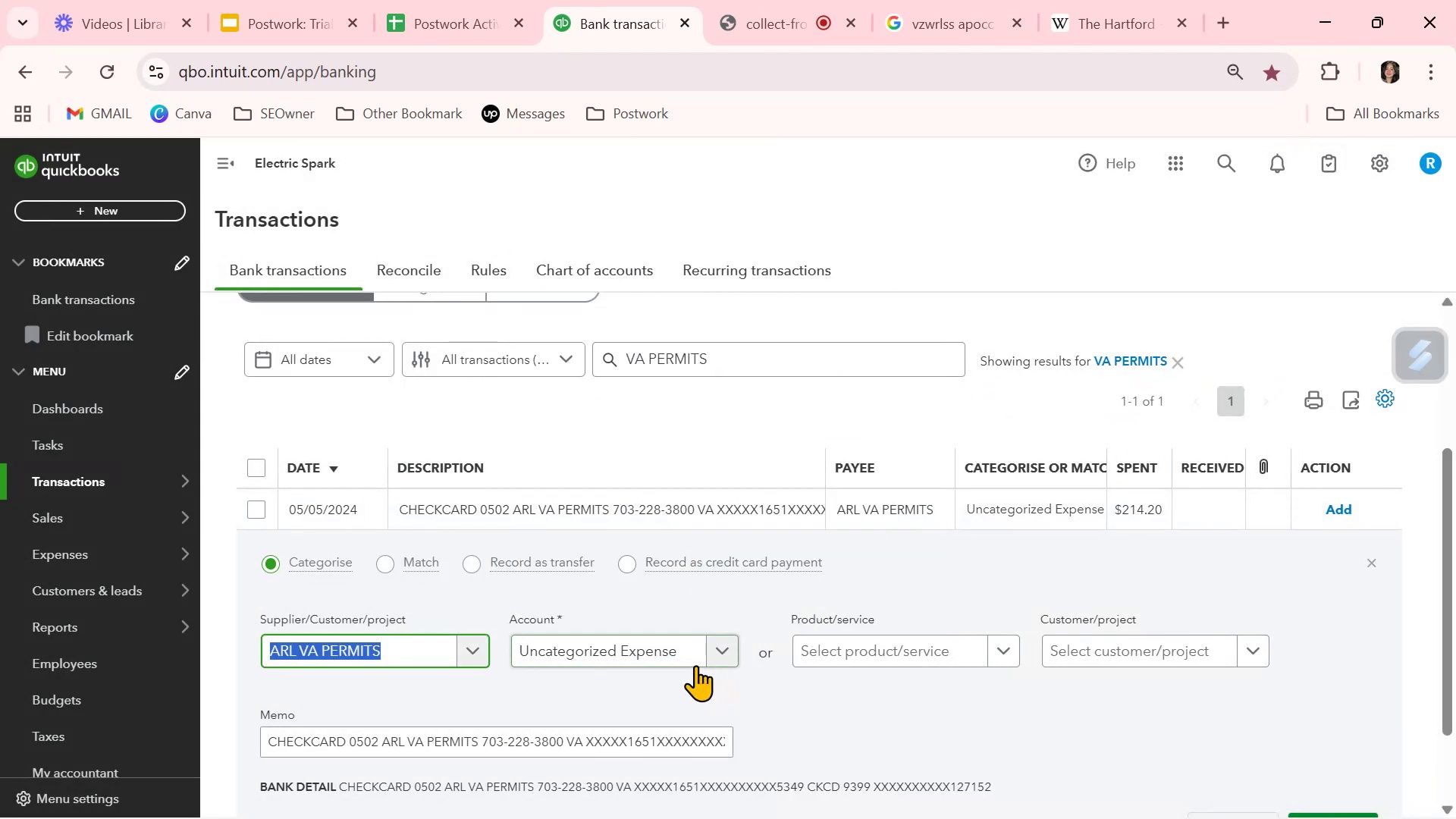 
left_click([728, 651])
 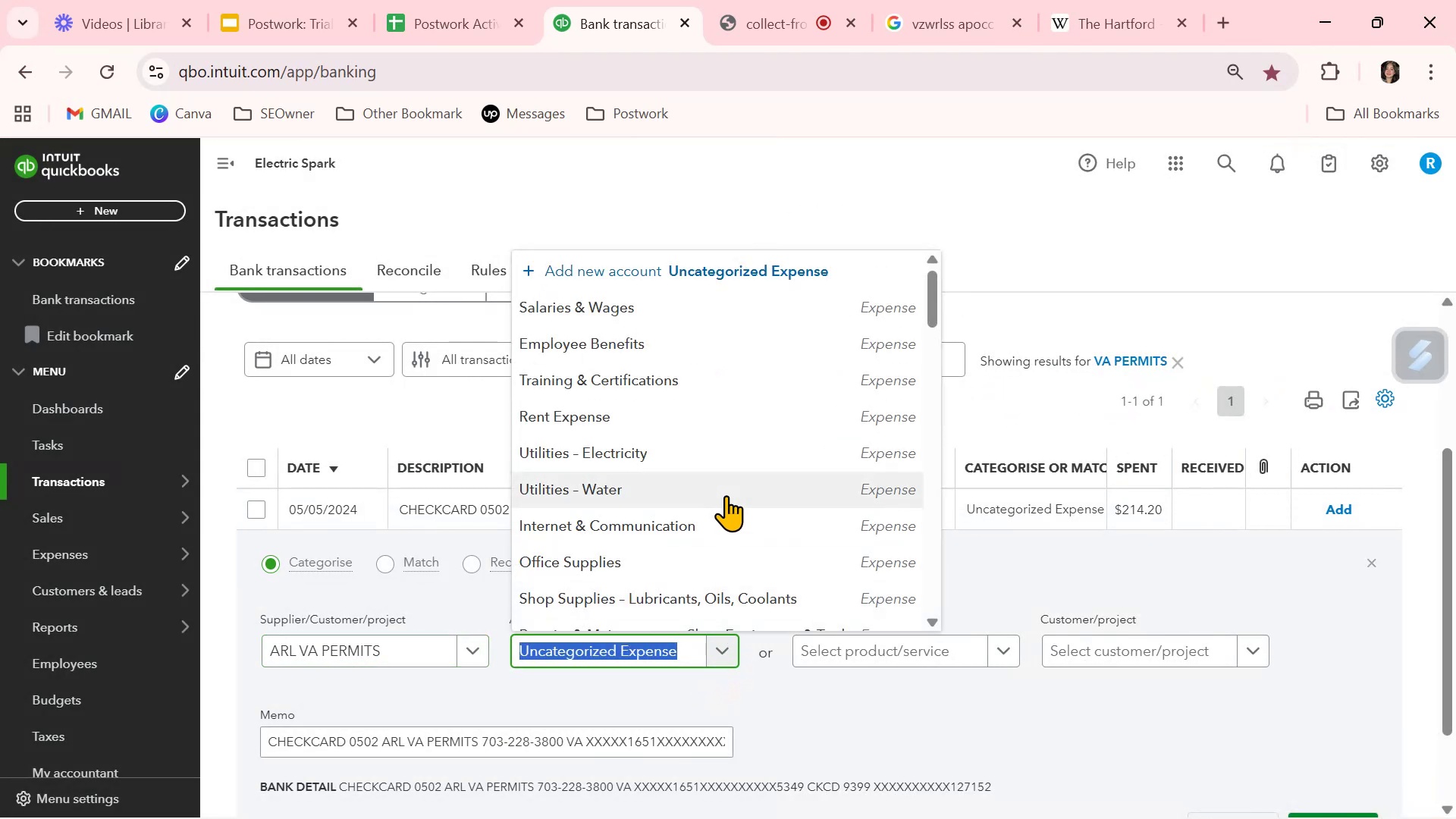 
scroll: coordinate [726, 495], scroll_direction: down, amount: 2.0
 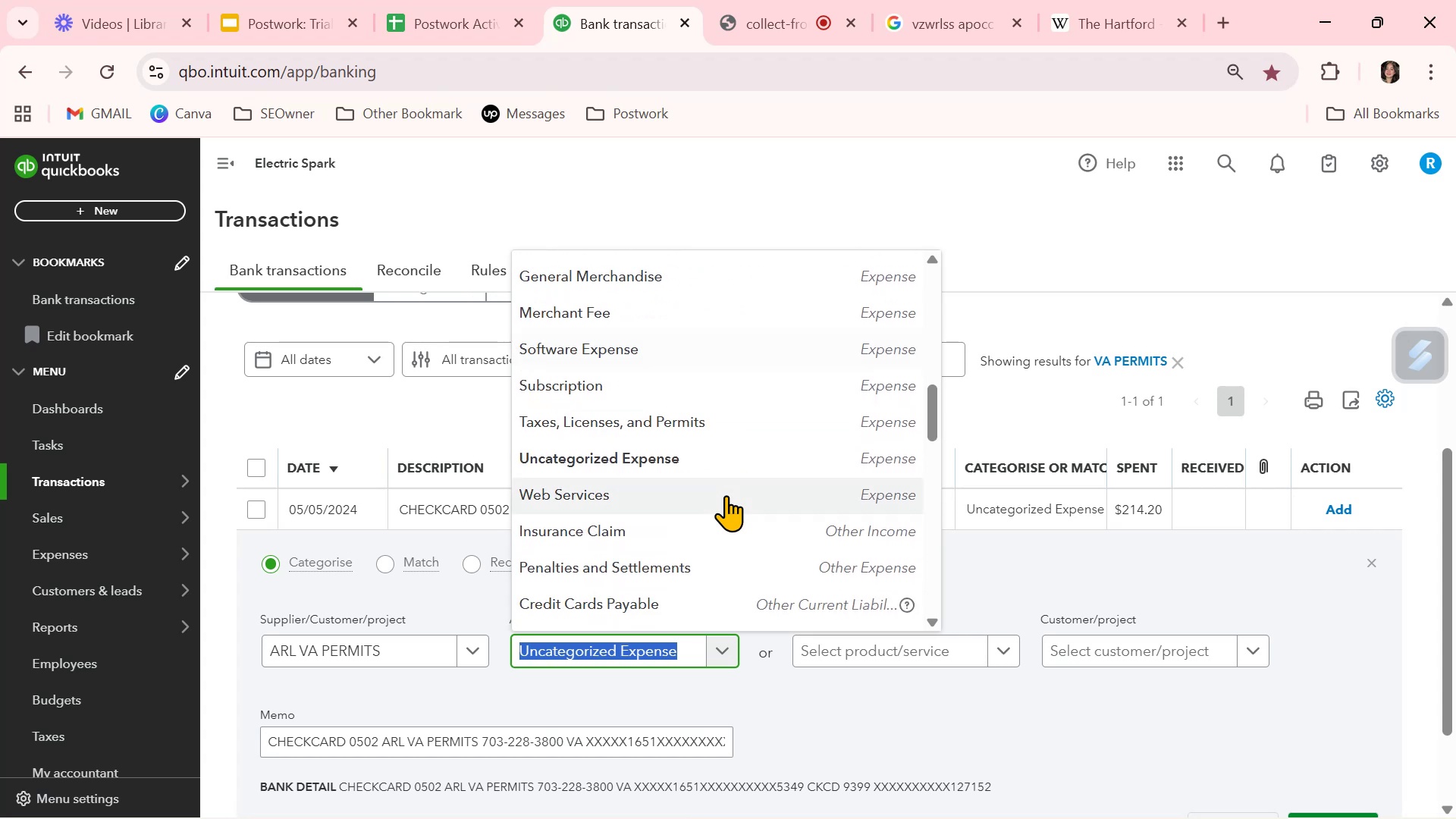 
scroll: coordinate [726, 495], scroll_direction: up, amount: 5.0
 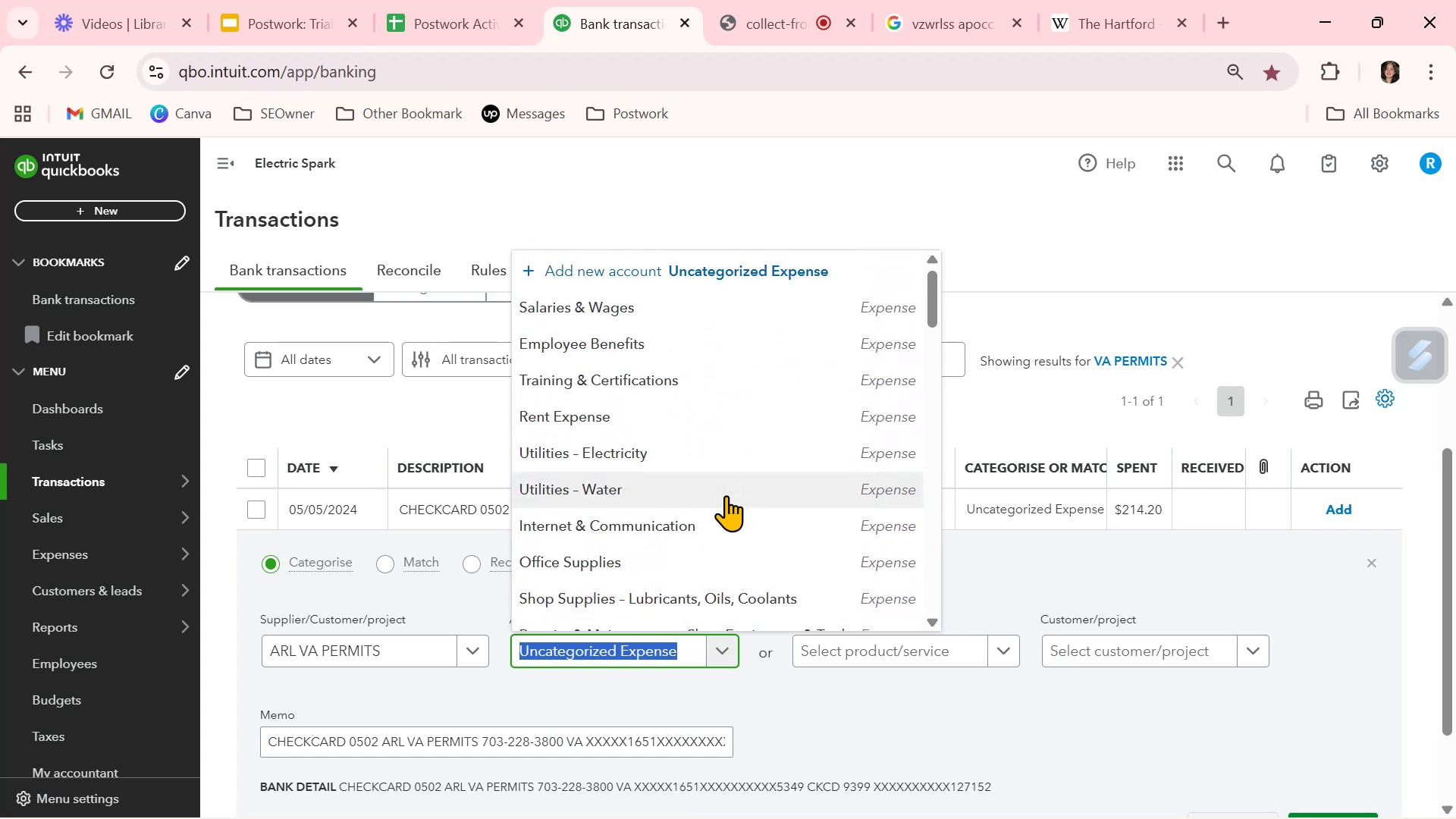 
scroll: coordinate [1317, 766], scroll_direction: down, amount: 4.0
 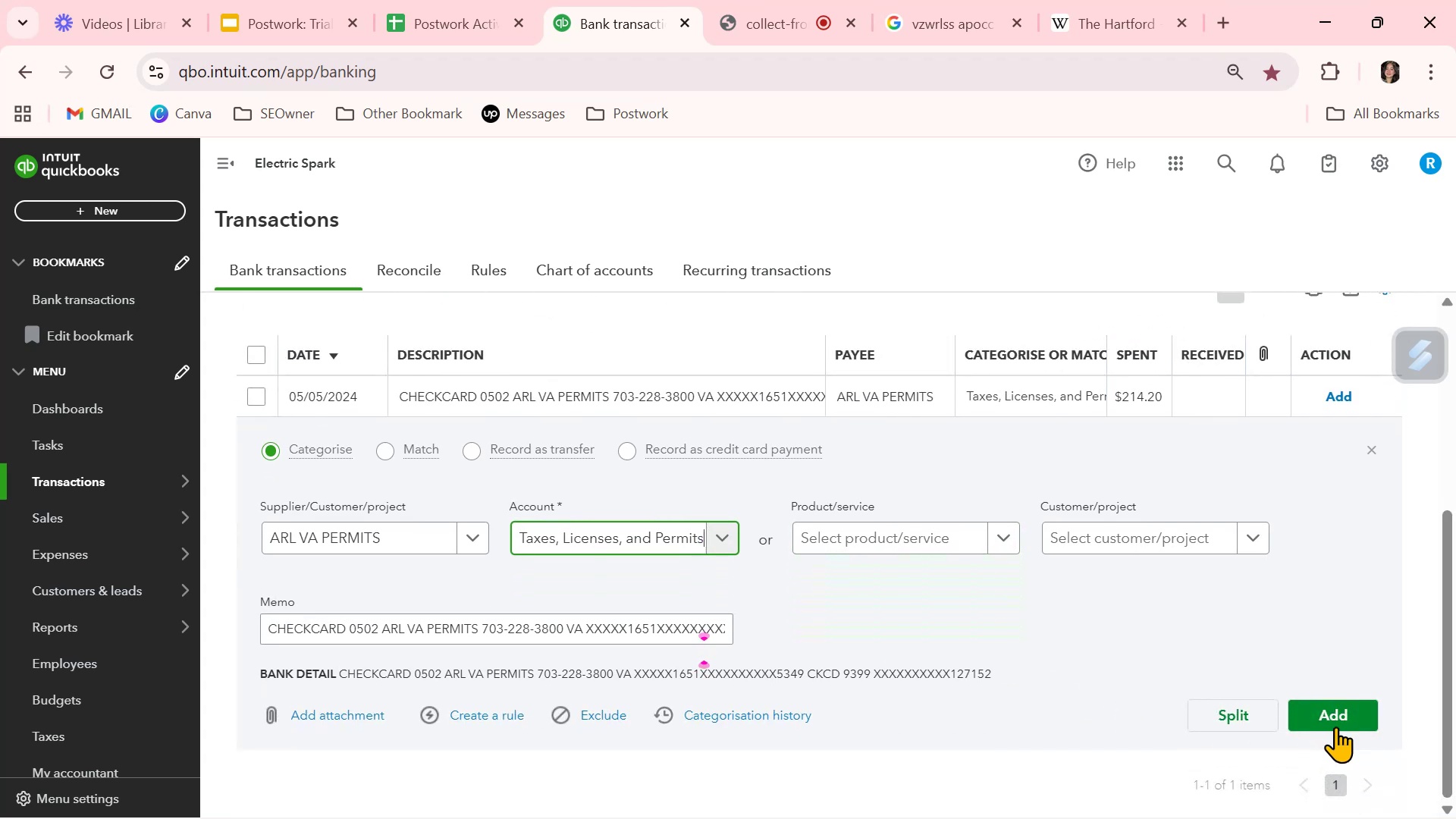 
left_click([1337, 720])
 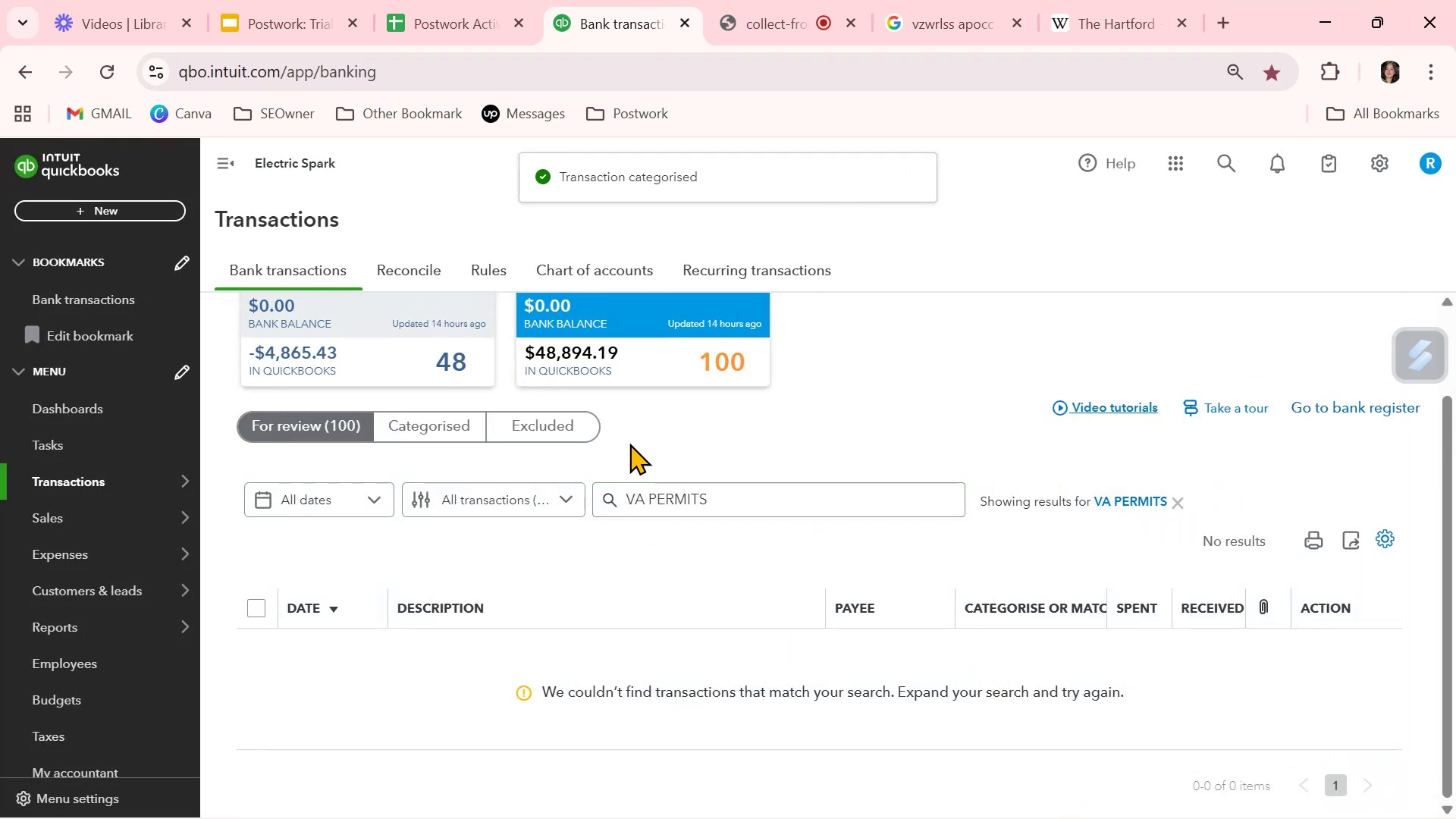 
wait(5.63)
 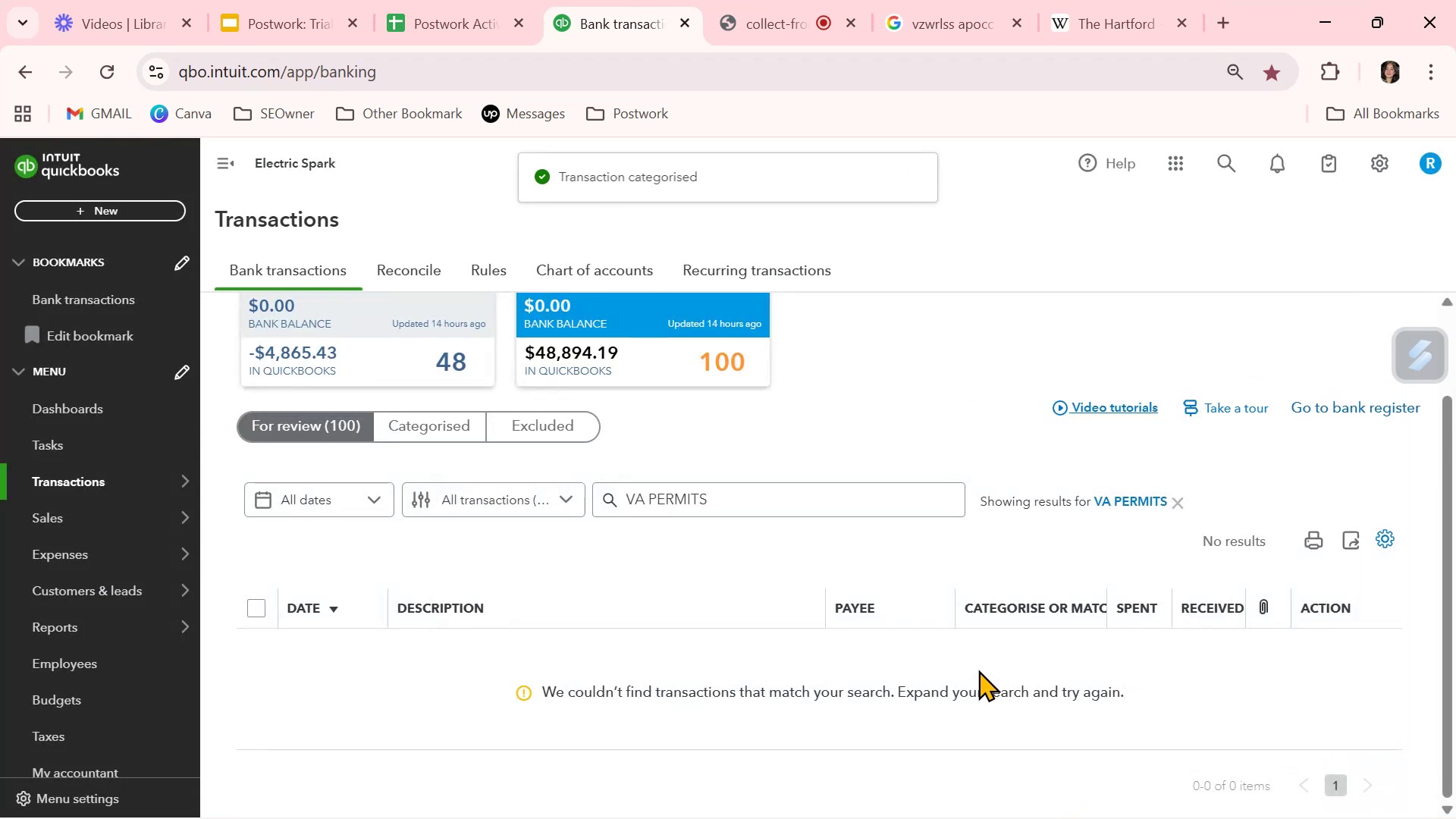 
left_click([1176, 502])
 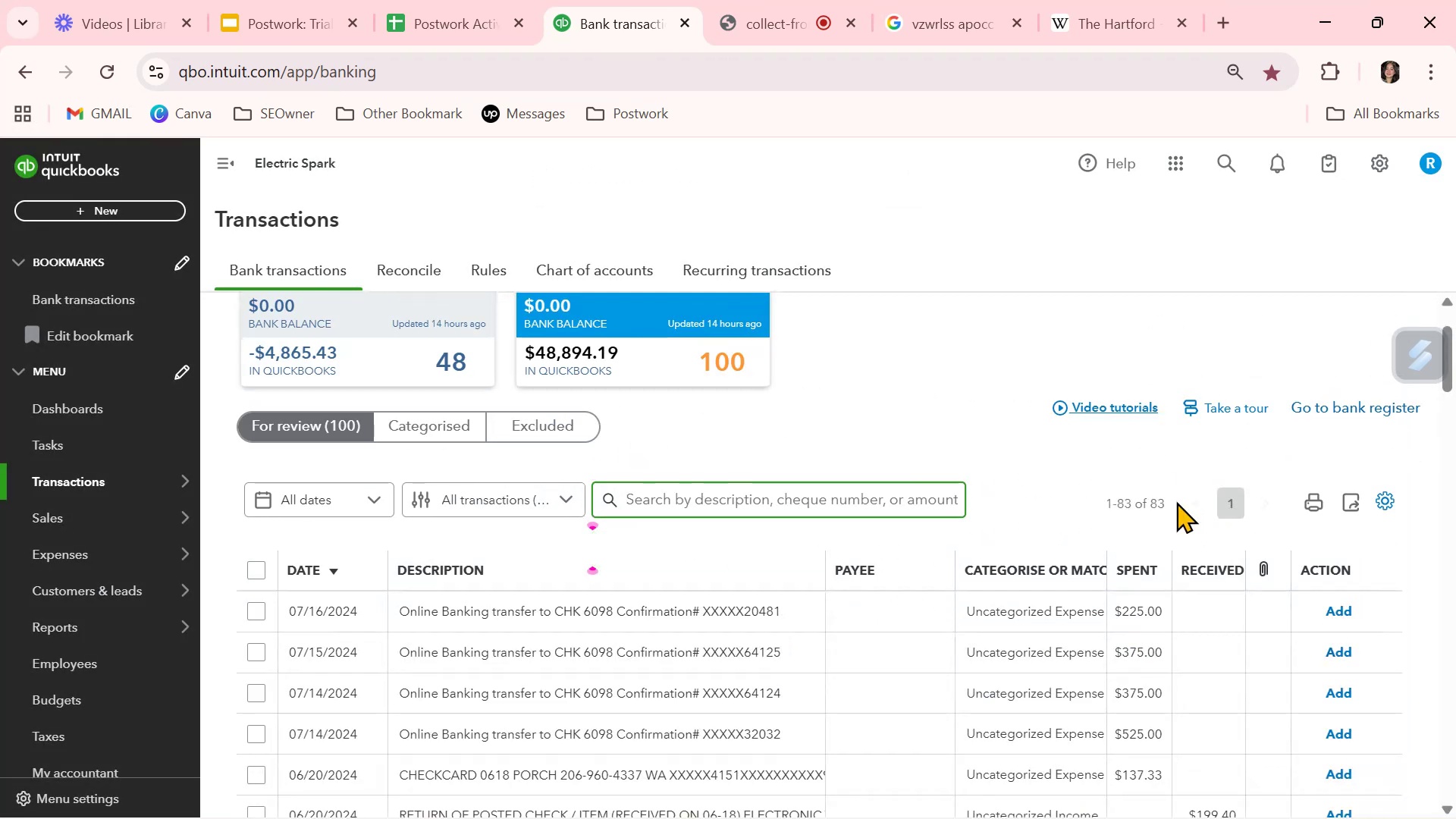 
scroll: coordinate [667, 563], scroll_direction: down, amount: 5.0
 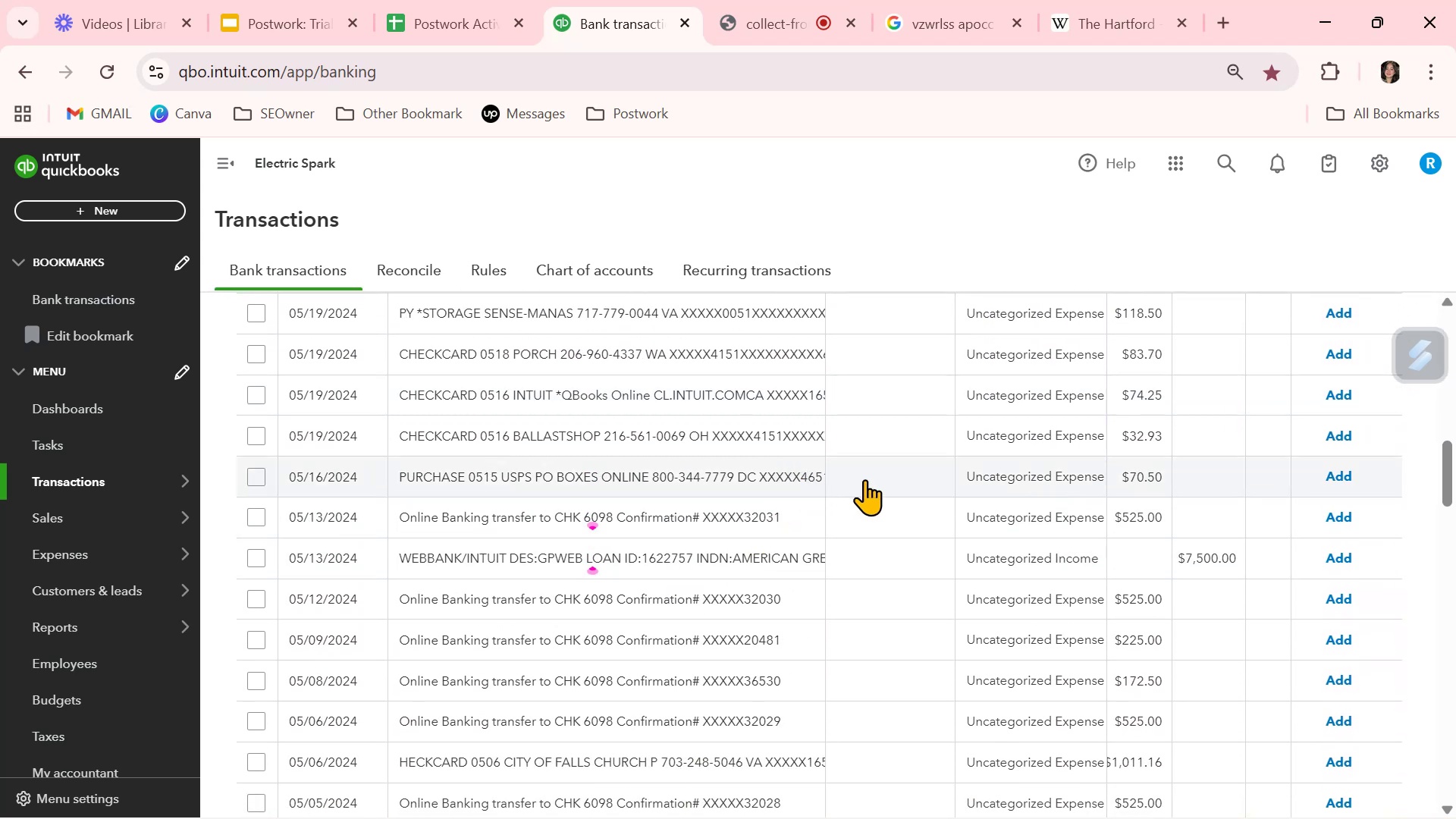 
left_click([869, 479])
 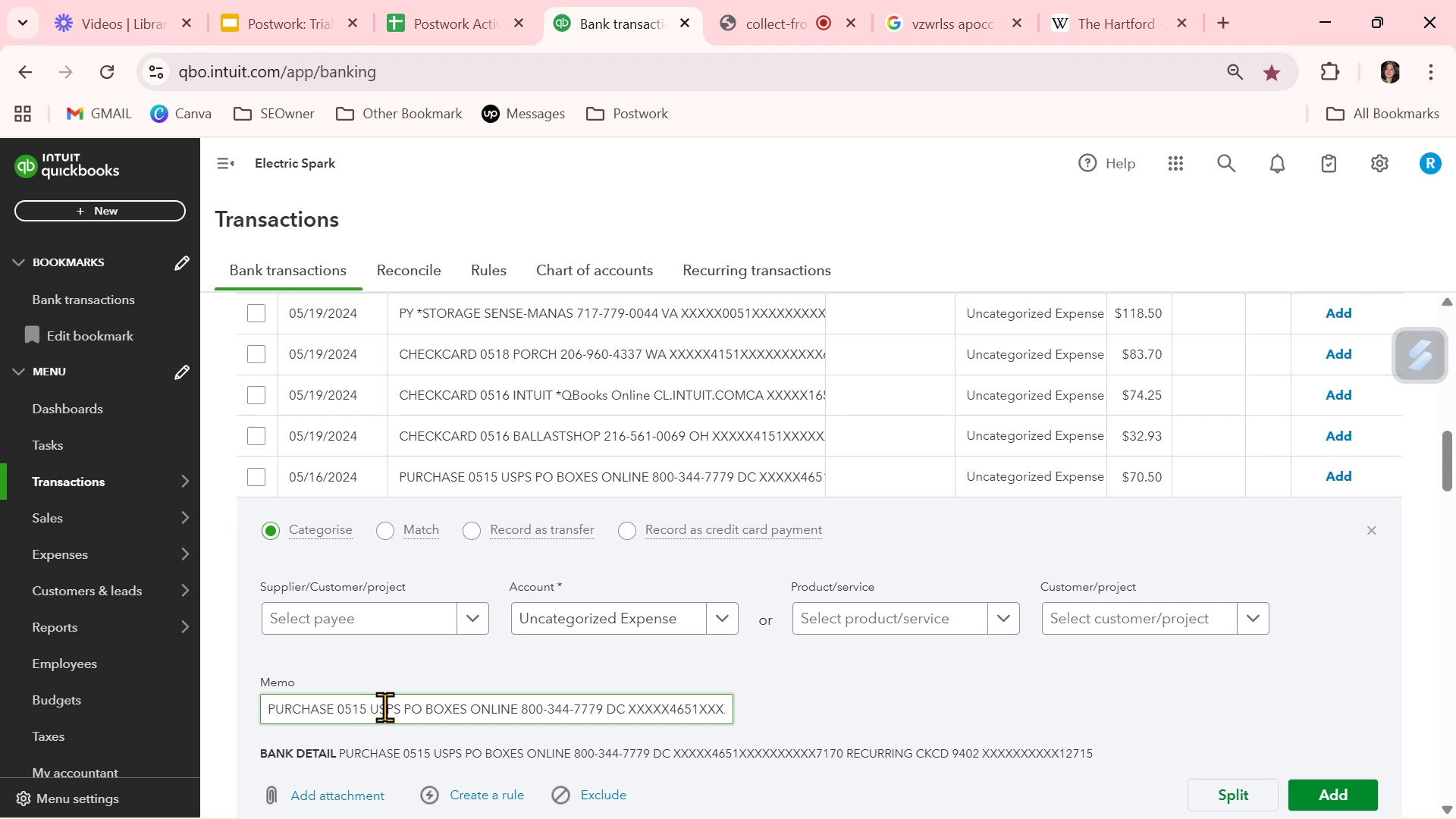 
double_click([384, 707])
 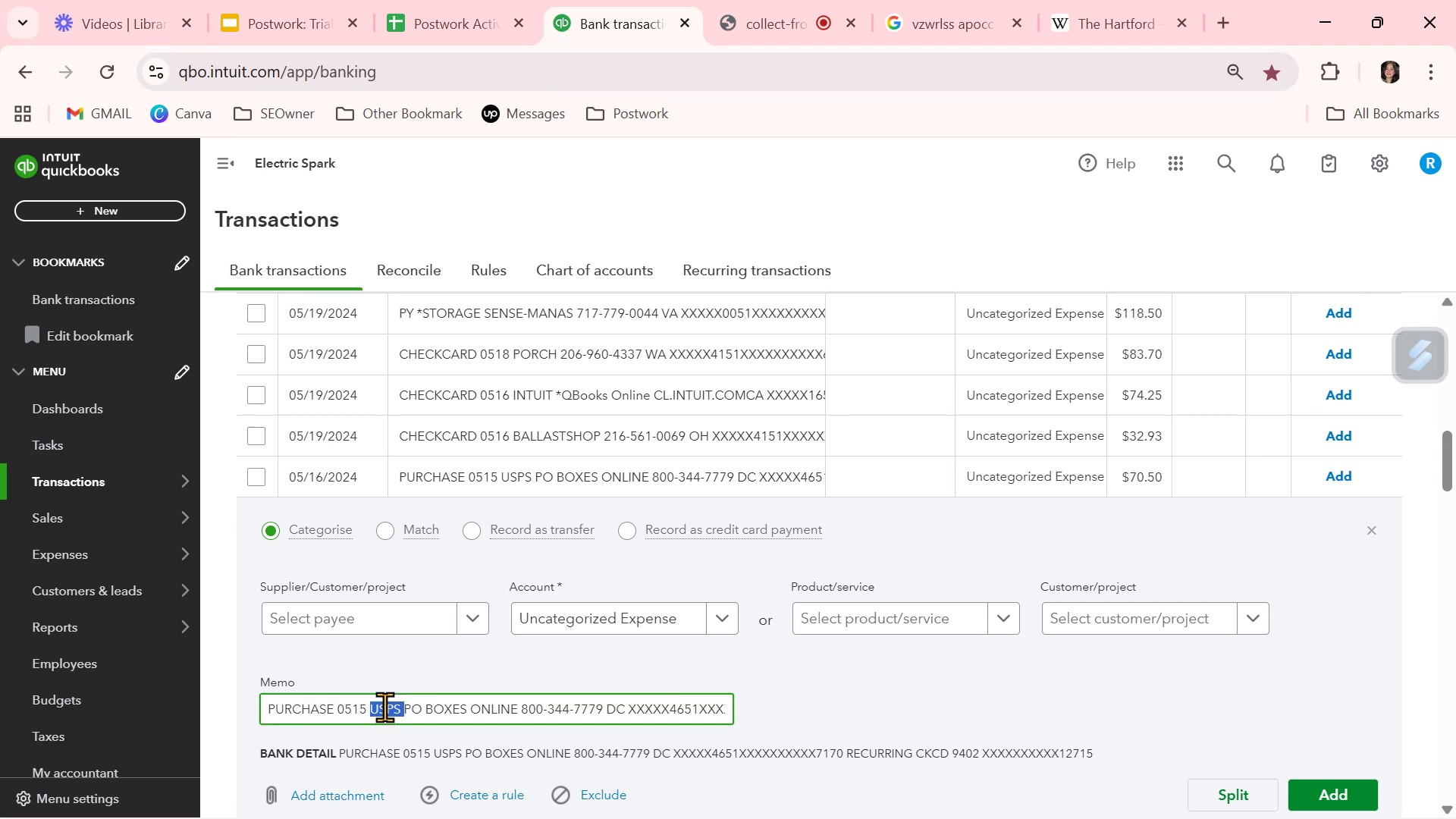 
key(Control+ControlLeft)
 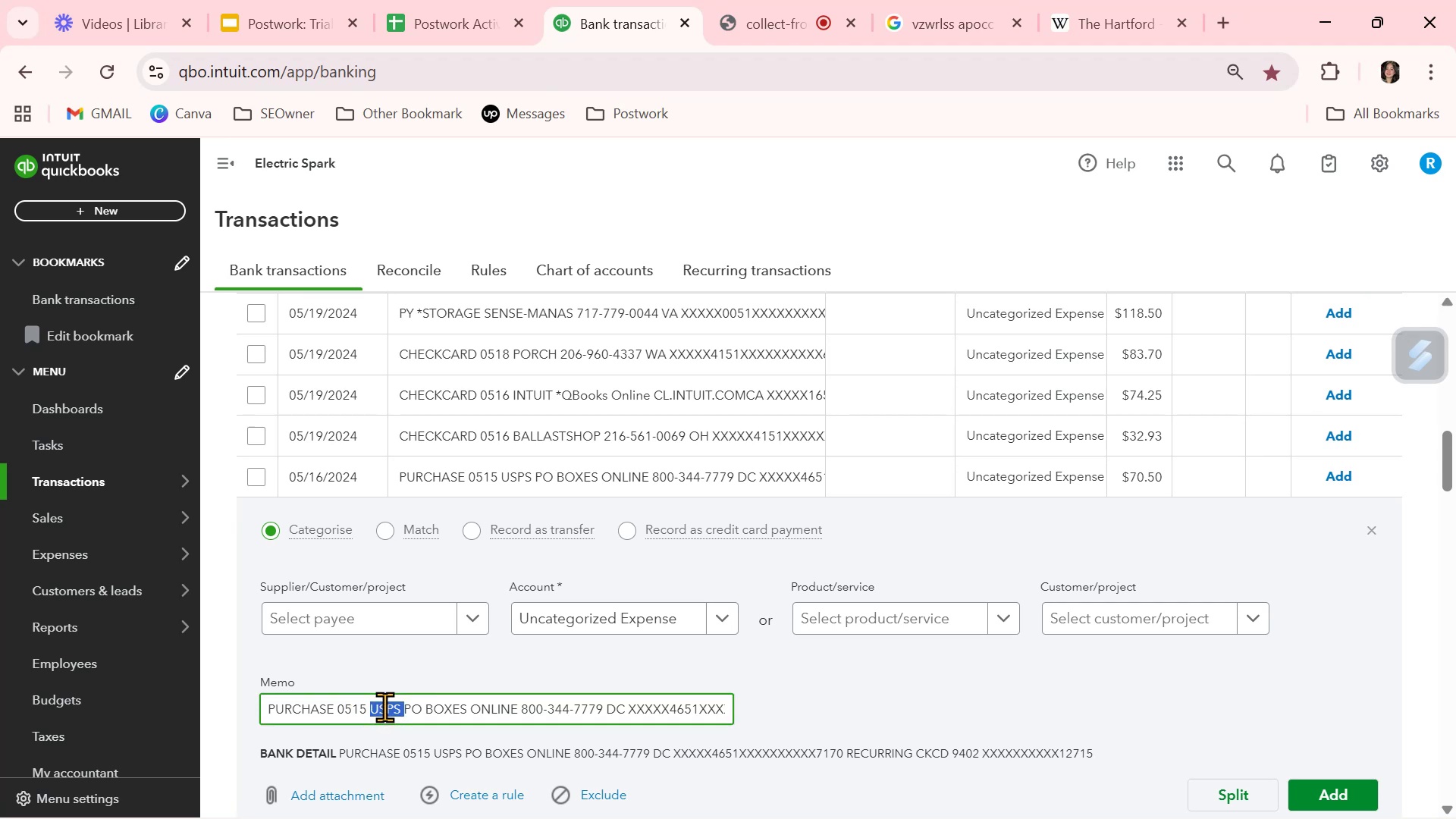 
key(Control+C)
 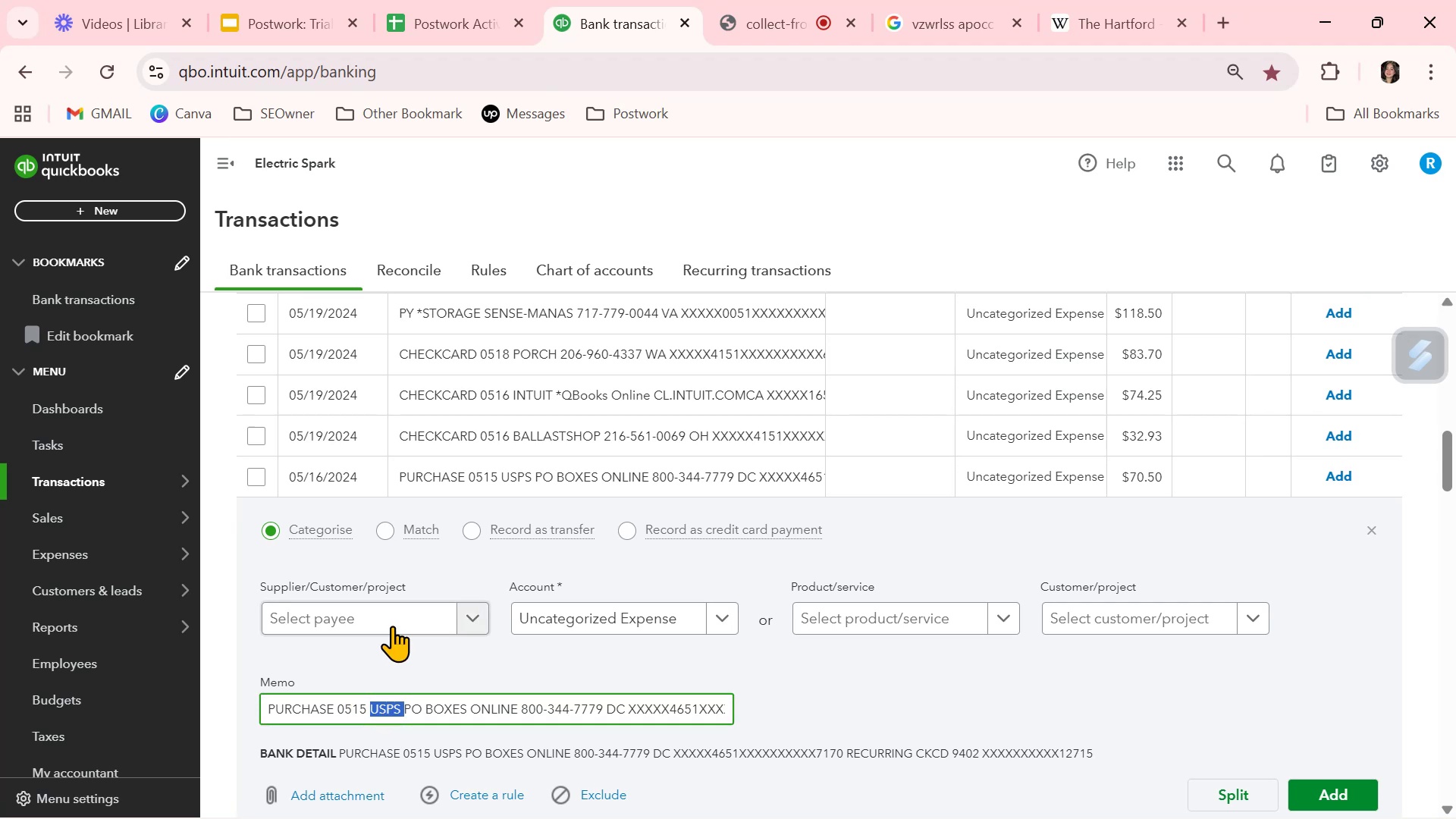 
left_click([394, 623])
 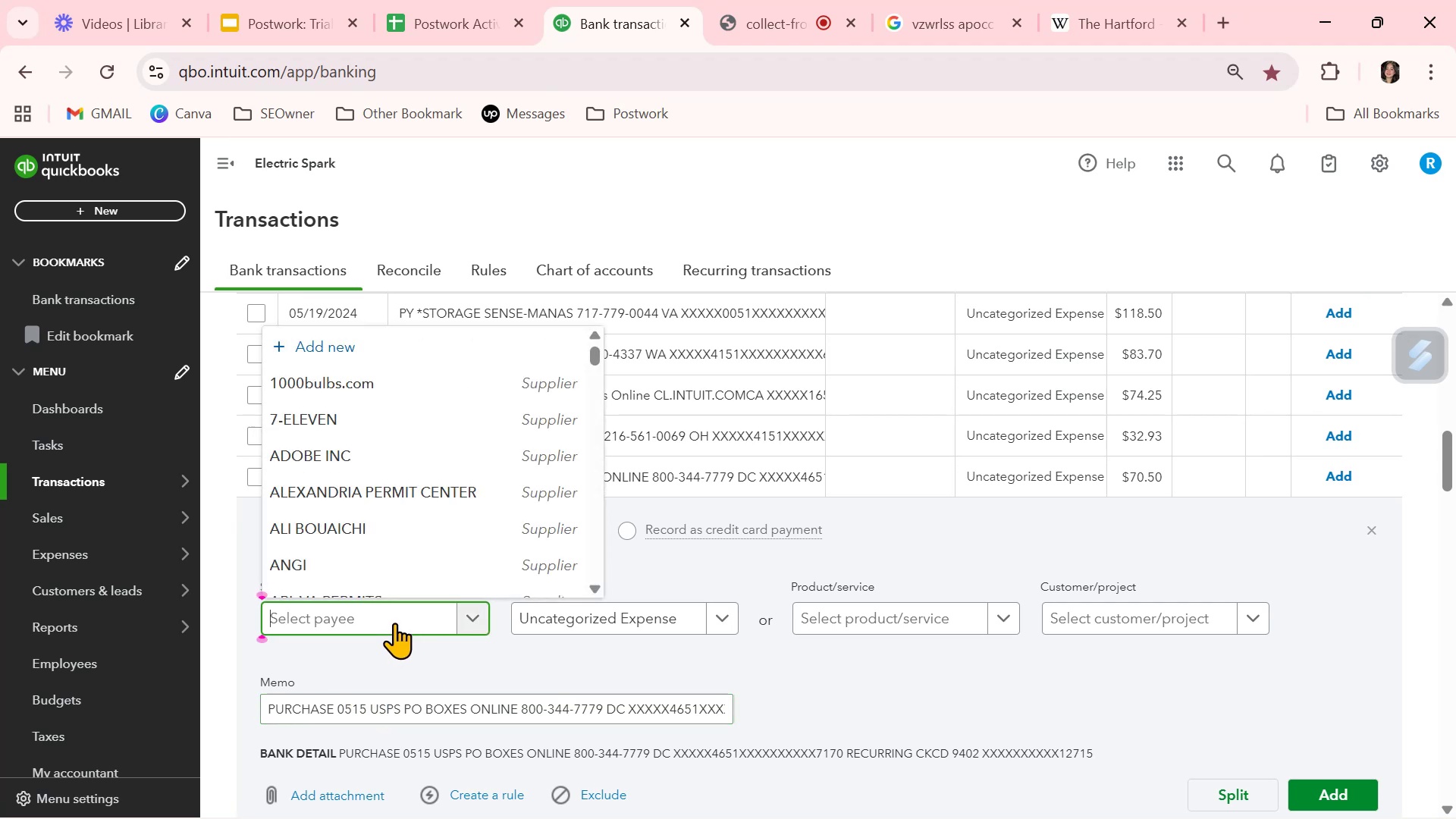 
key(Control+ControlLeft)
 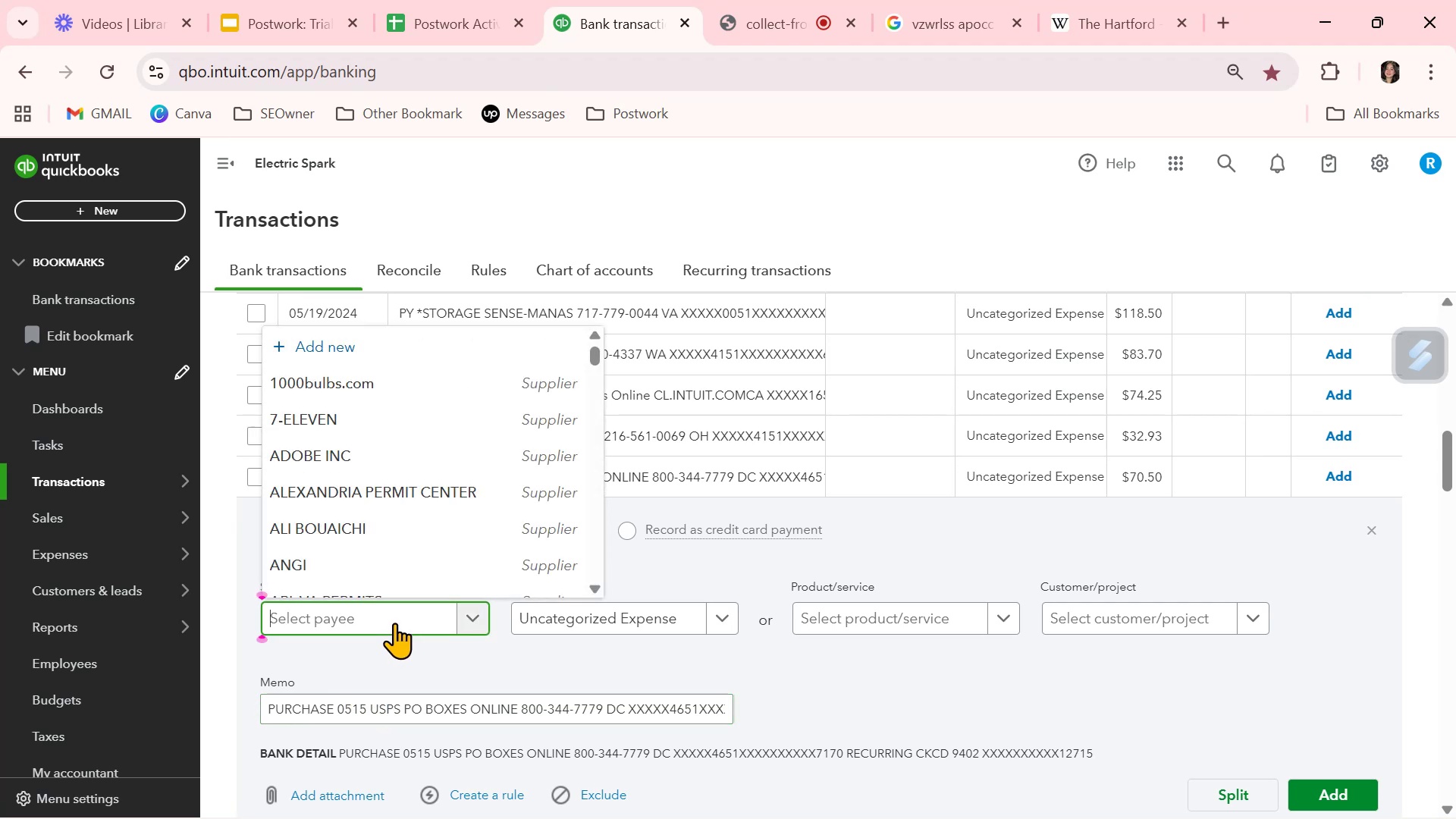 
key(Control+V)
 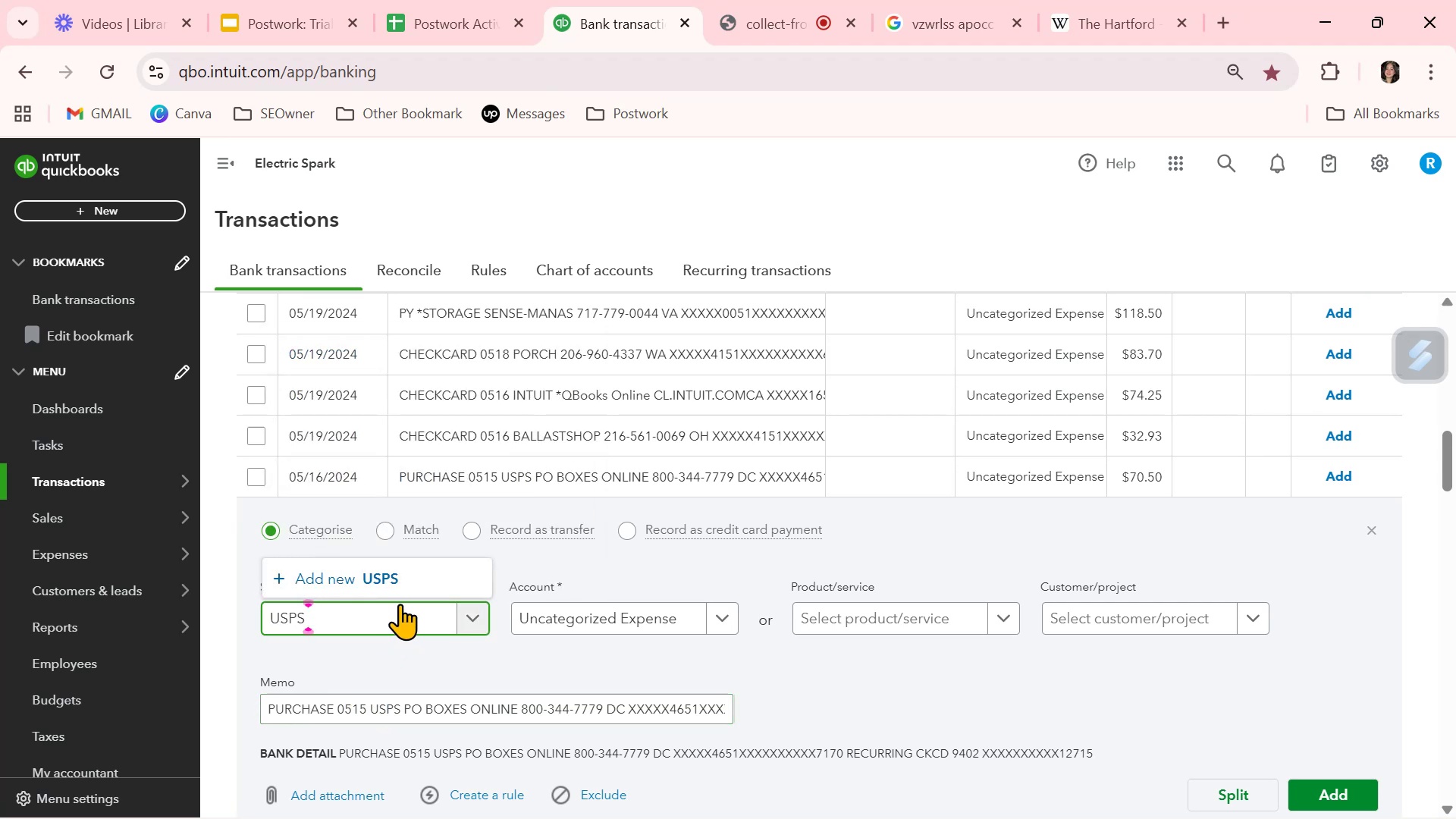 
key(Control+Backspace)
 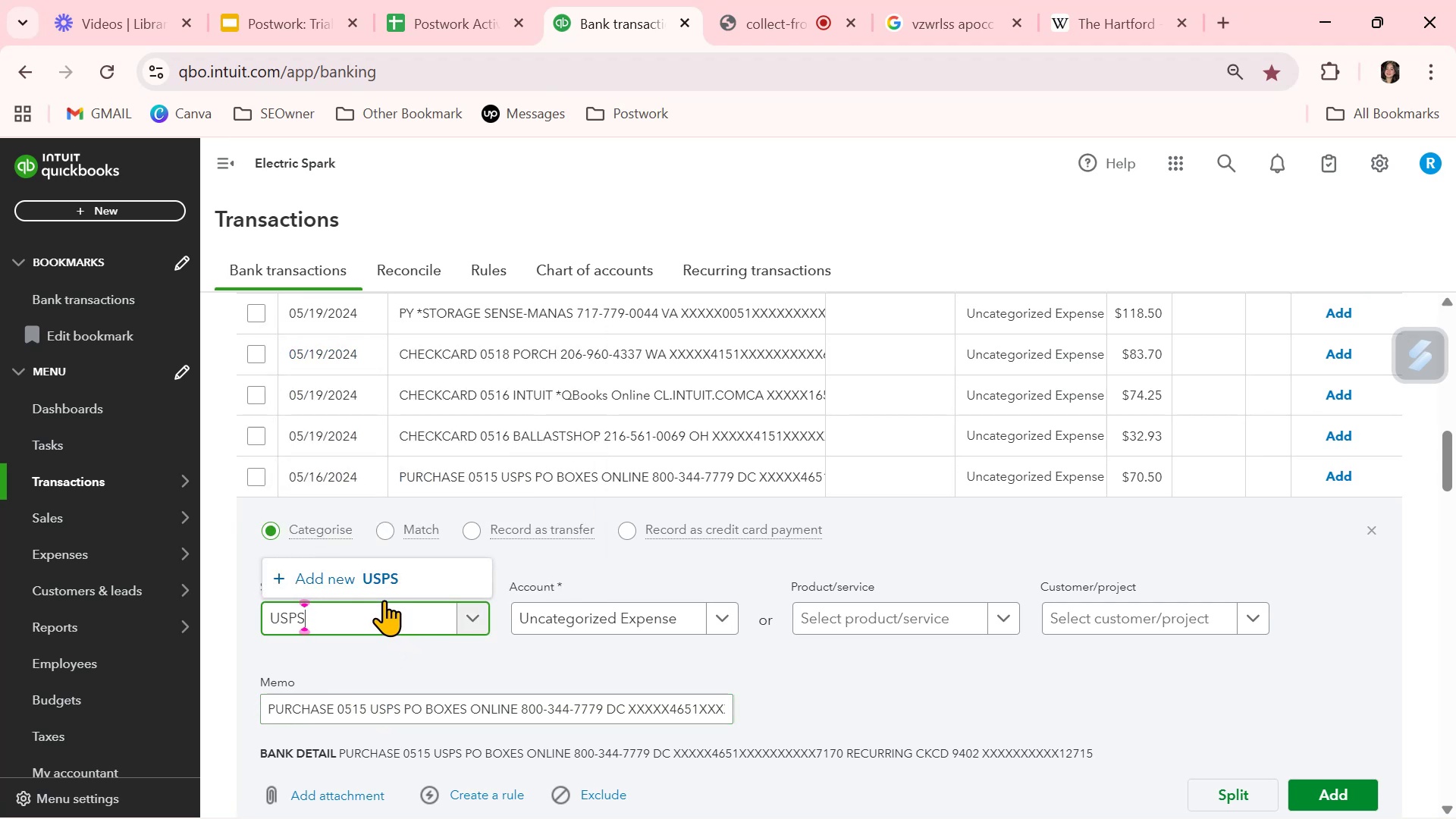 
left_click([386, 582])
 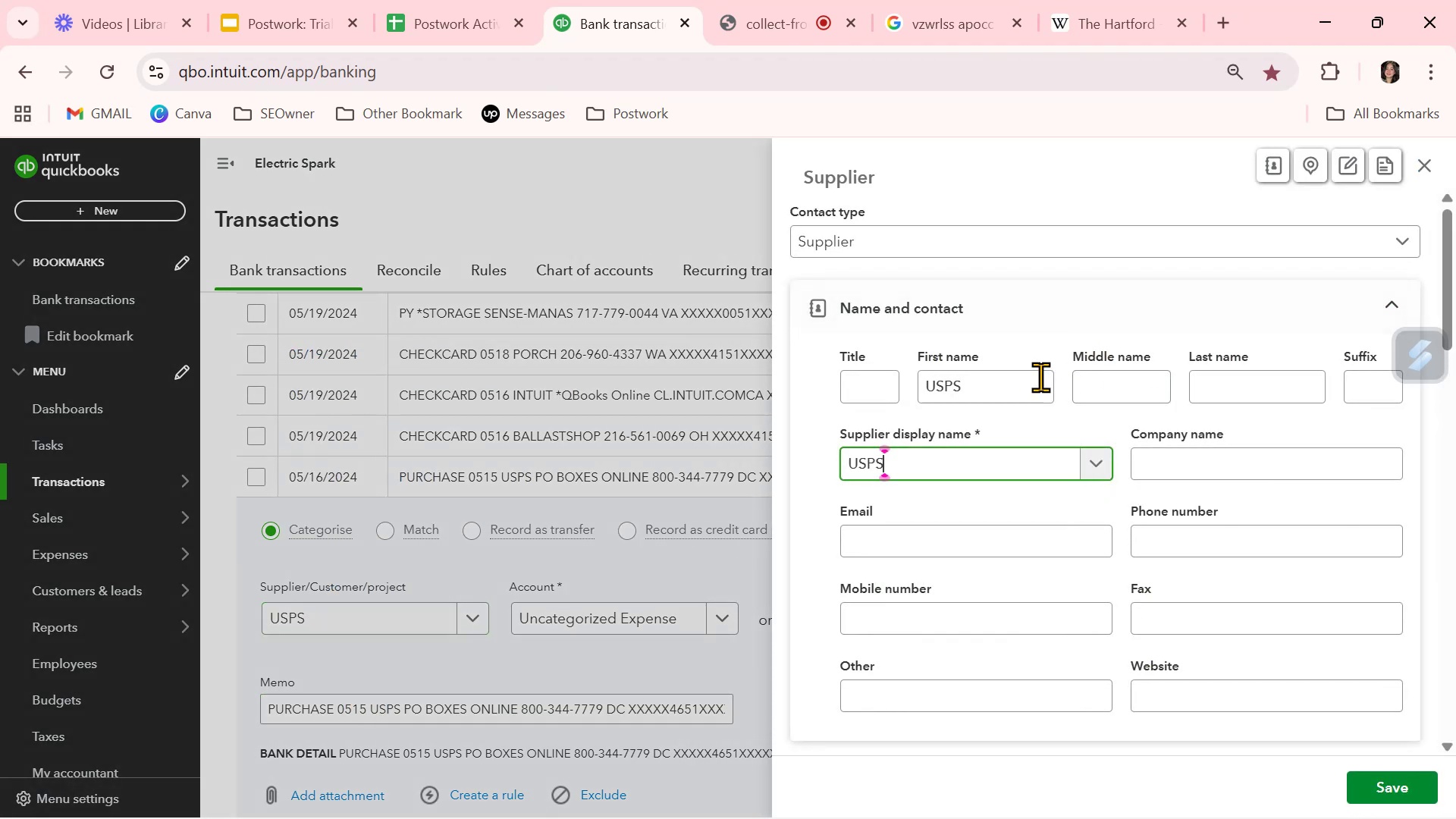 
left_click_drag(start_coordinate=[1031, 391], to_coordinate=[912, 400])
 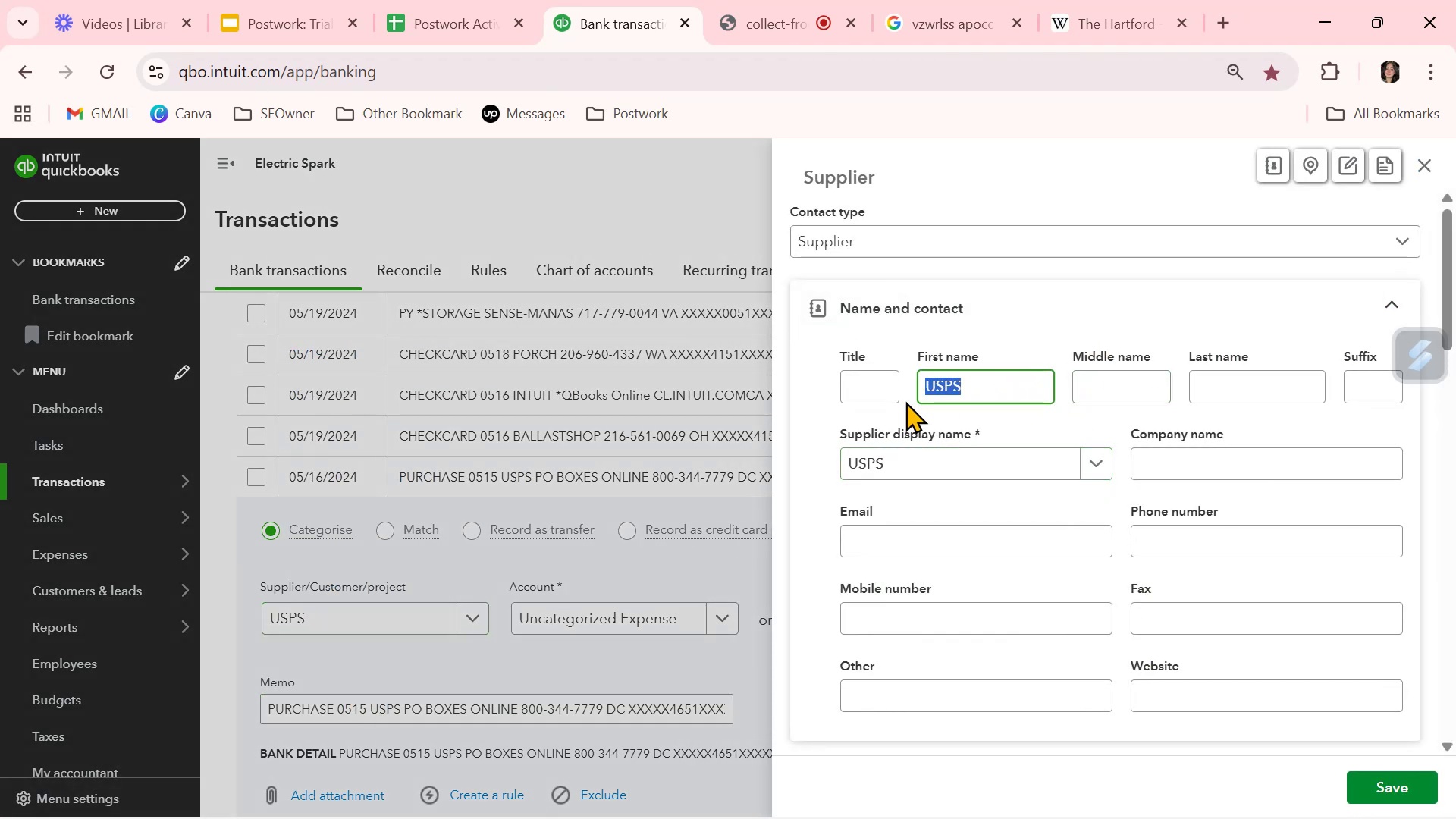 
key(Backspace)
 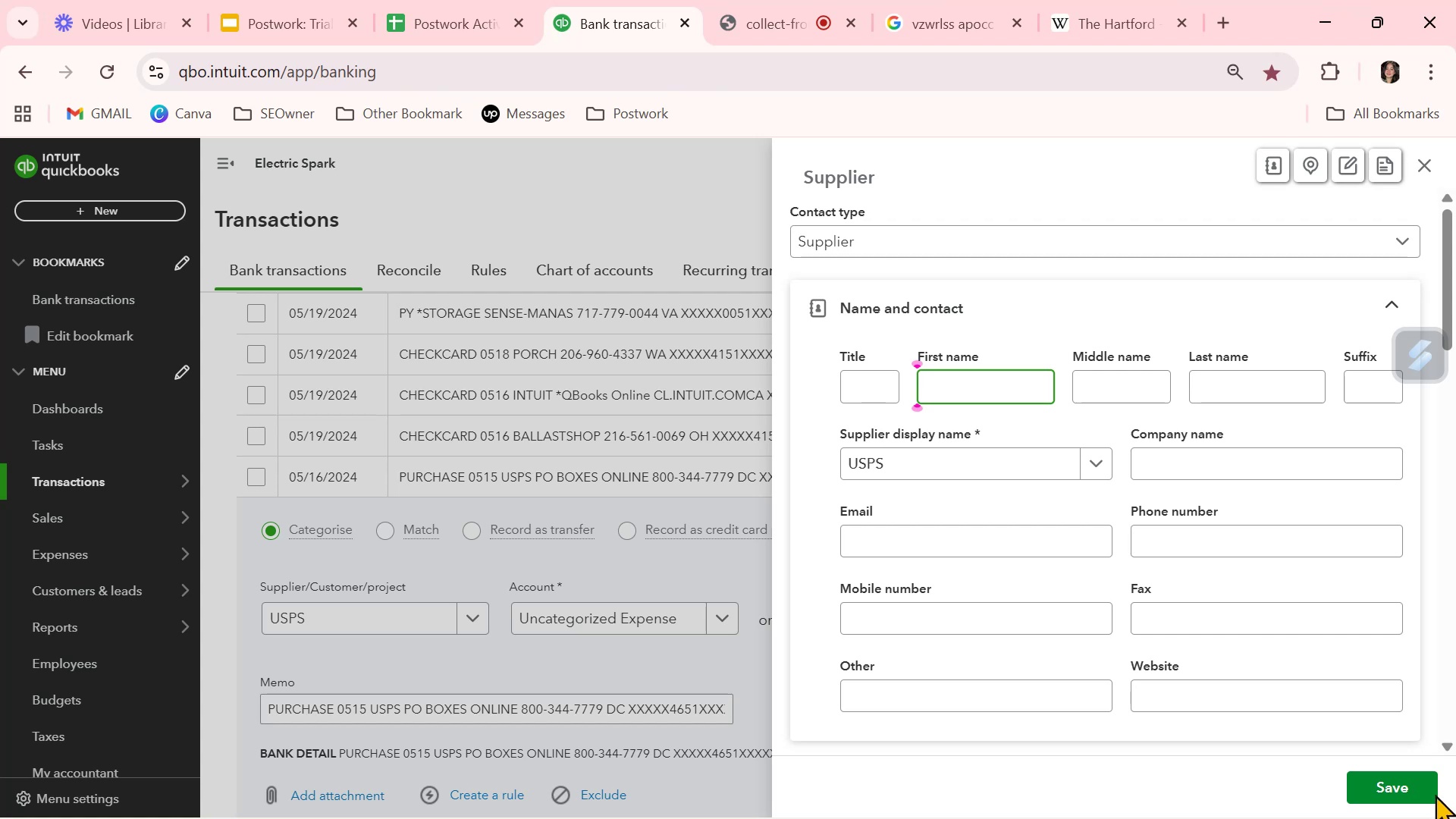 
left_click([1385, 784])
 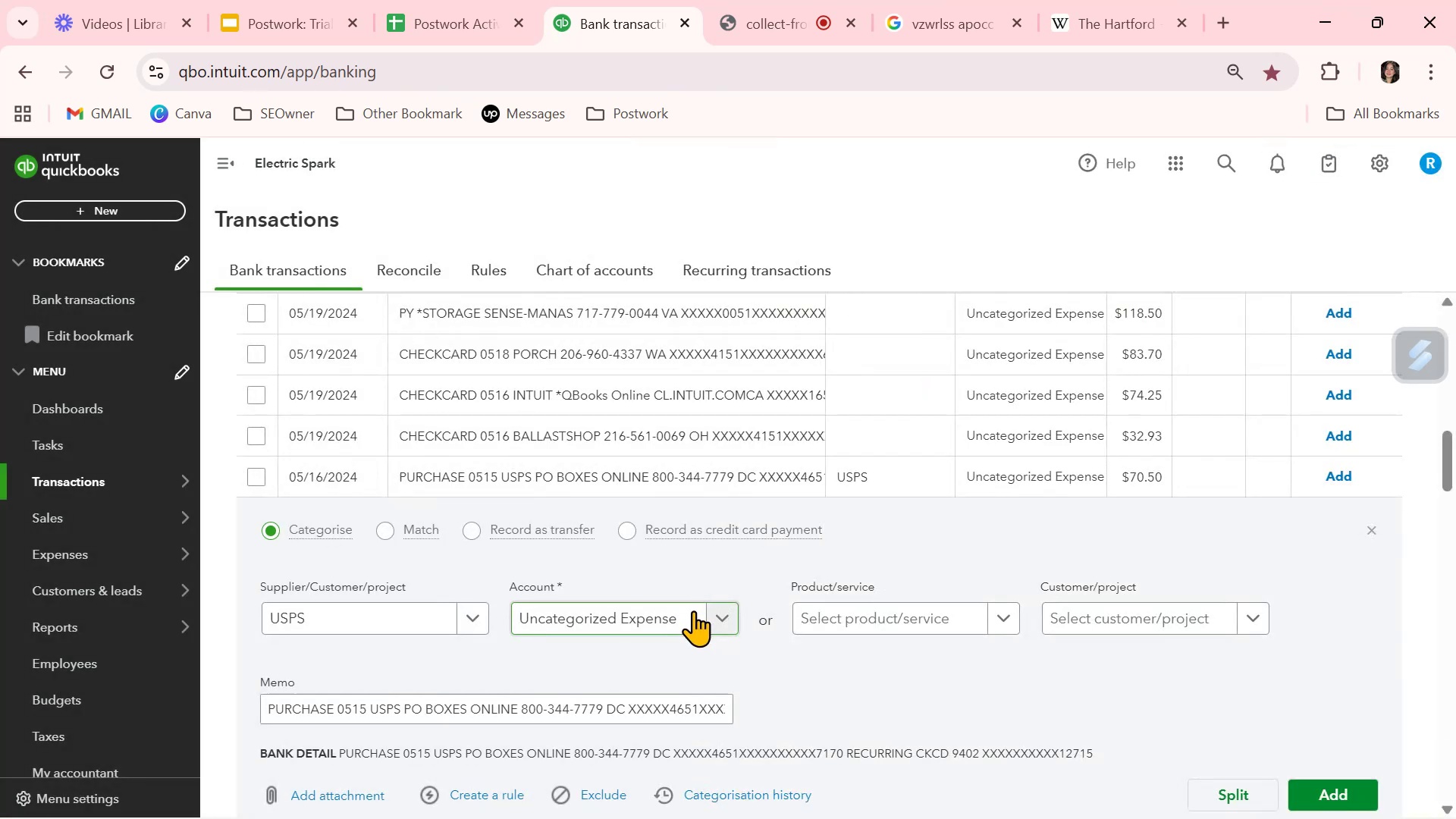 
left_click([718, 614])
 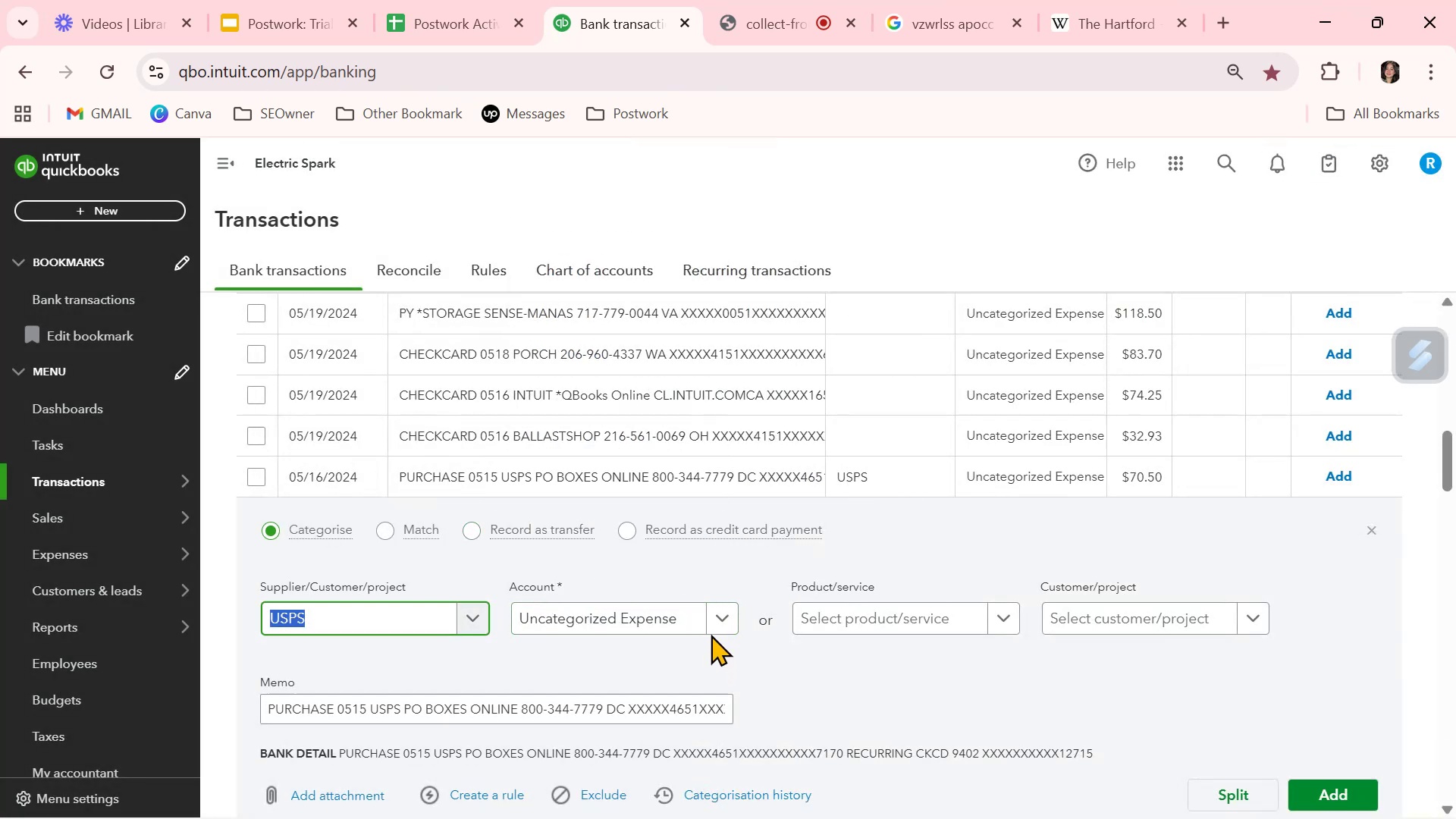 
left_click([721, 621])
 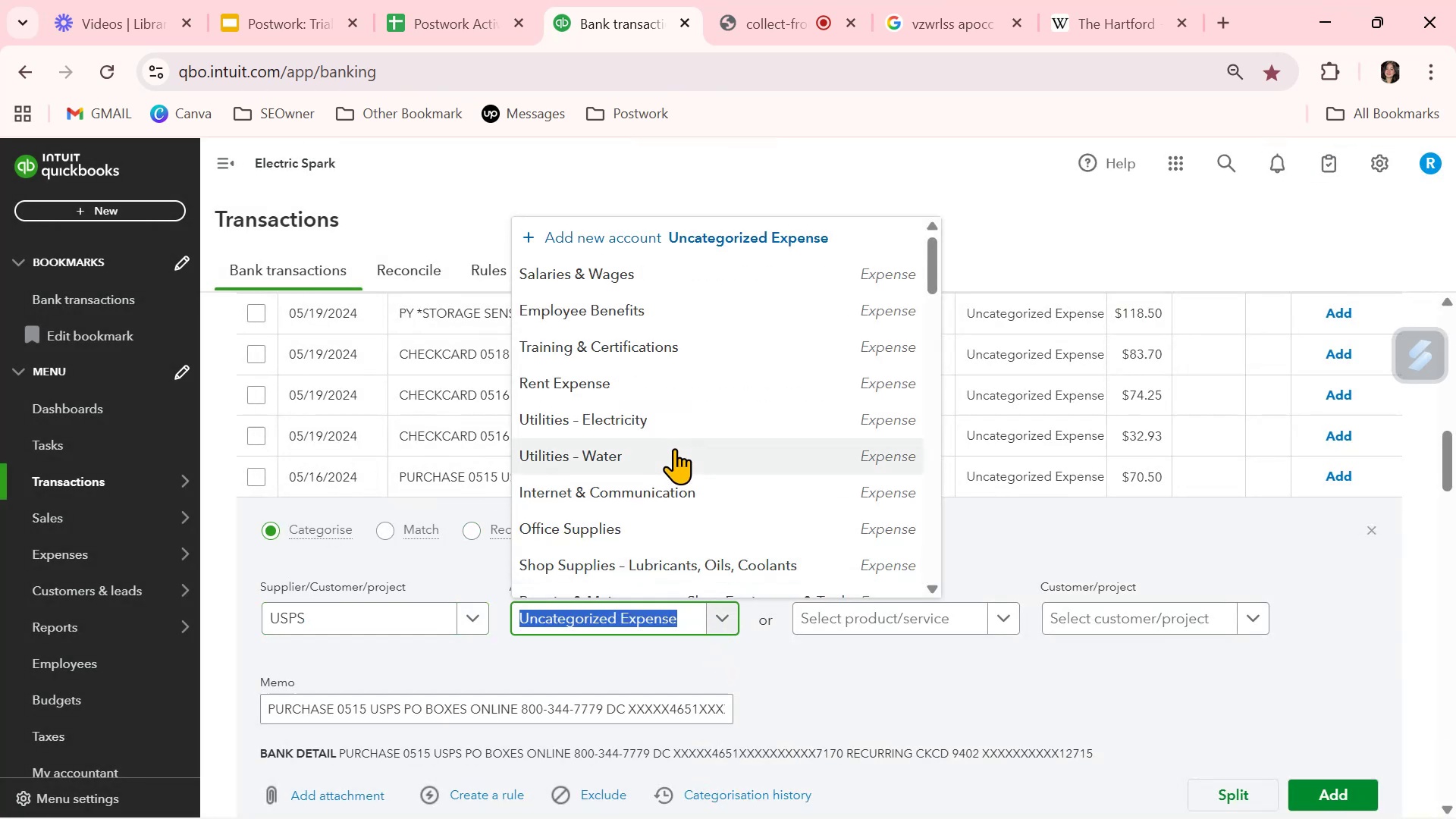 
scroll: coordinate [673, 450], scroll_direction: down, amount: 4.0
 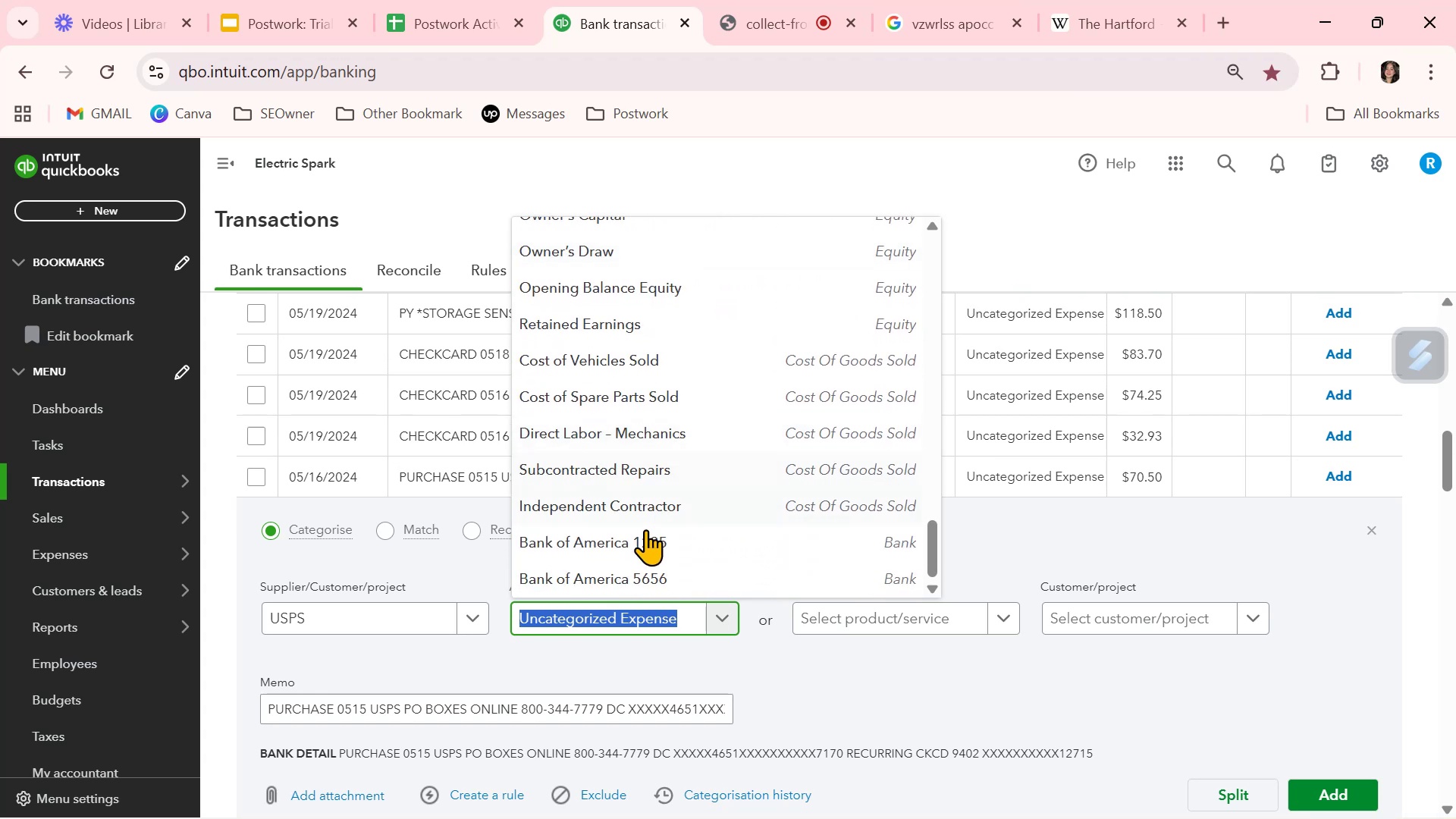 
scroll: coordinate [648, 528], scroll_direction: up, amount: 15.0
 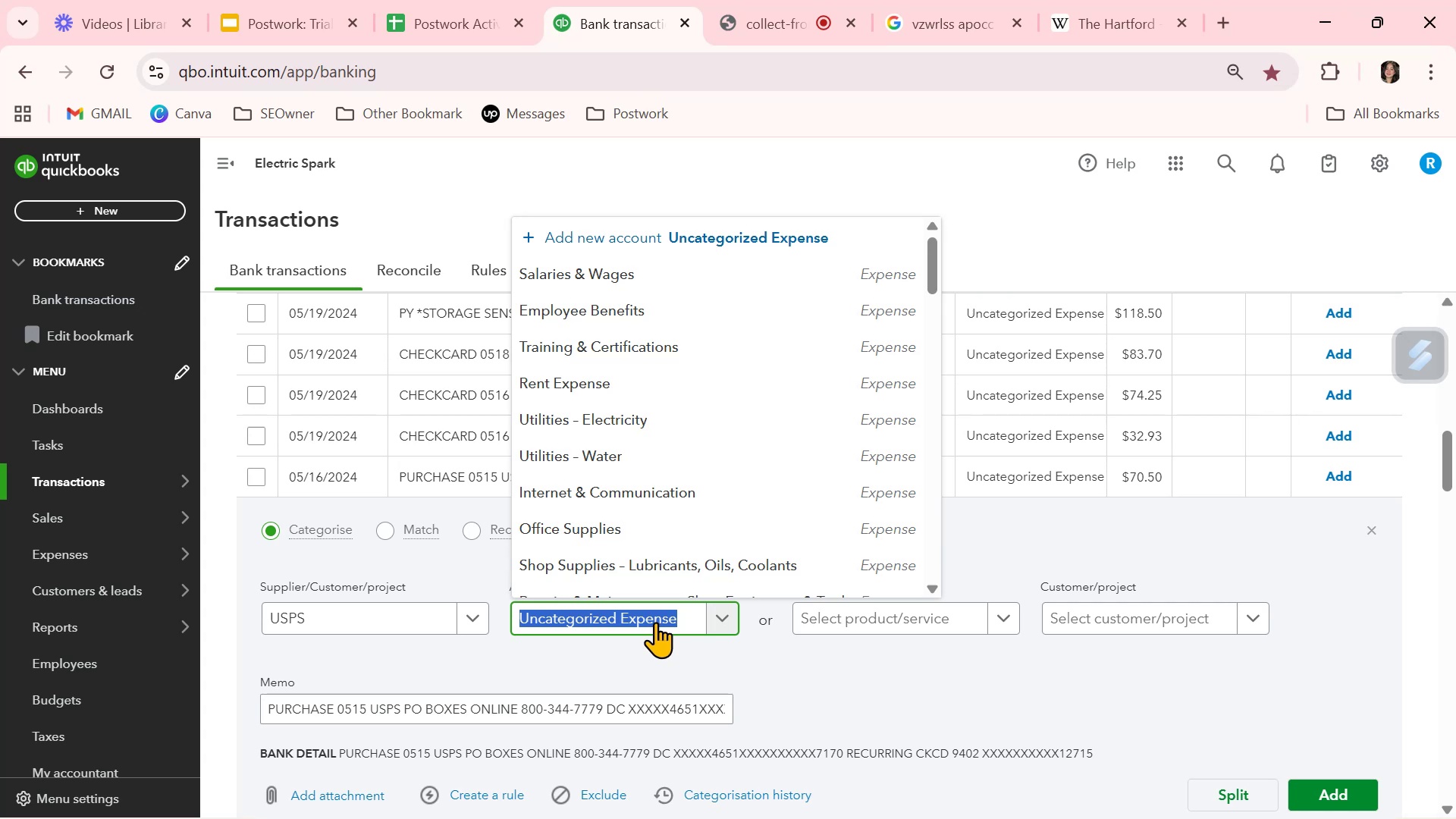 
left_click([585, 235])
 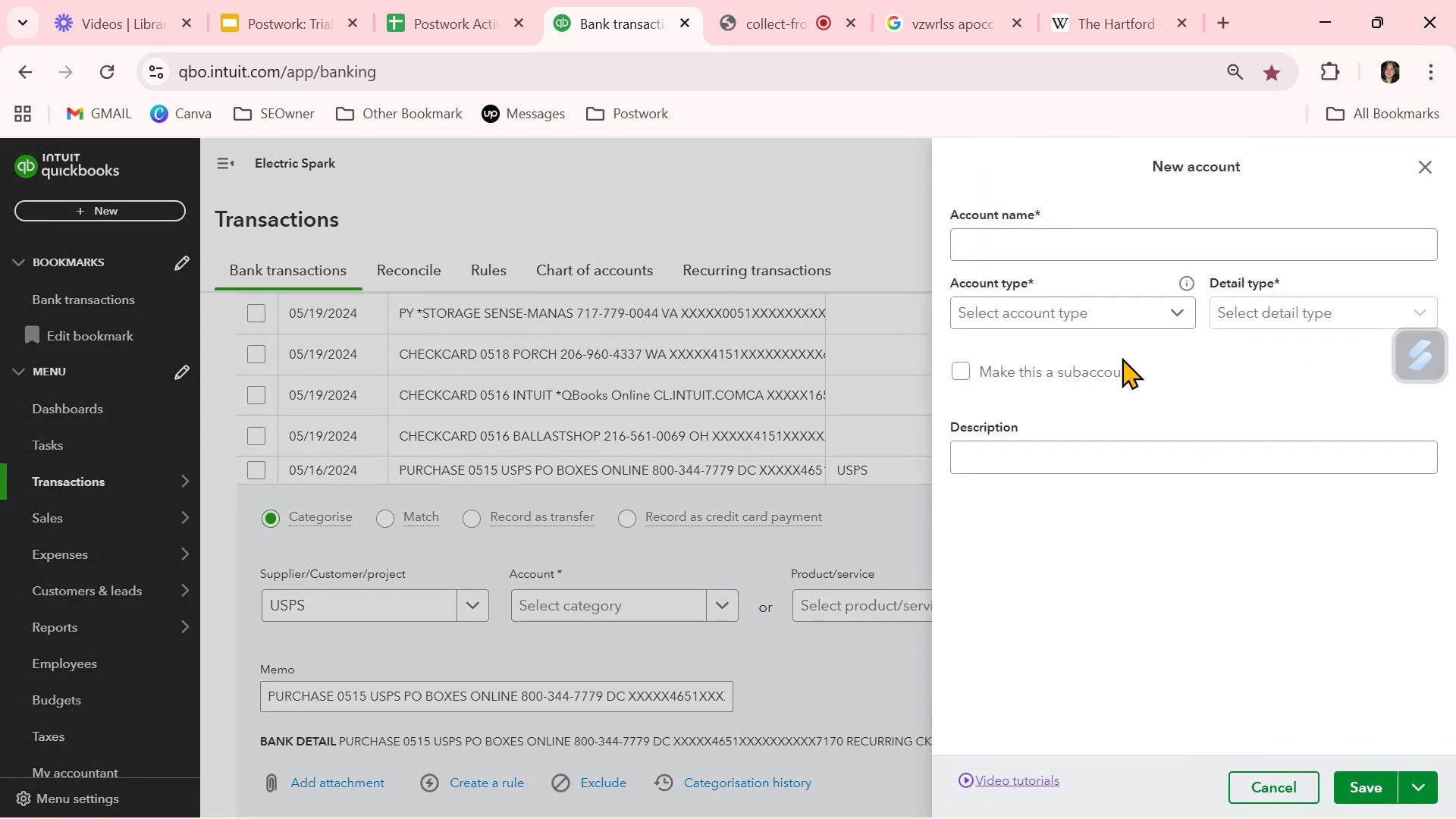 
left_click([1049, 246])
 